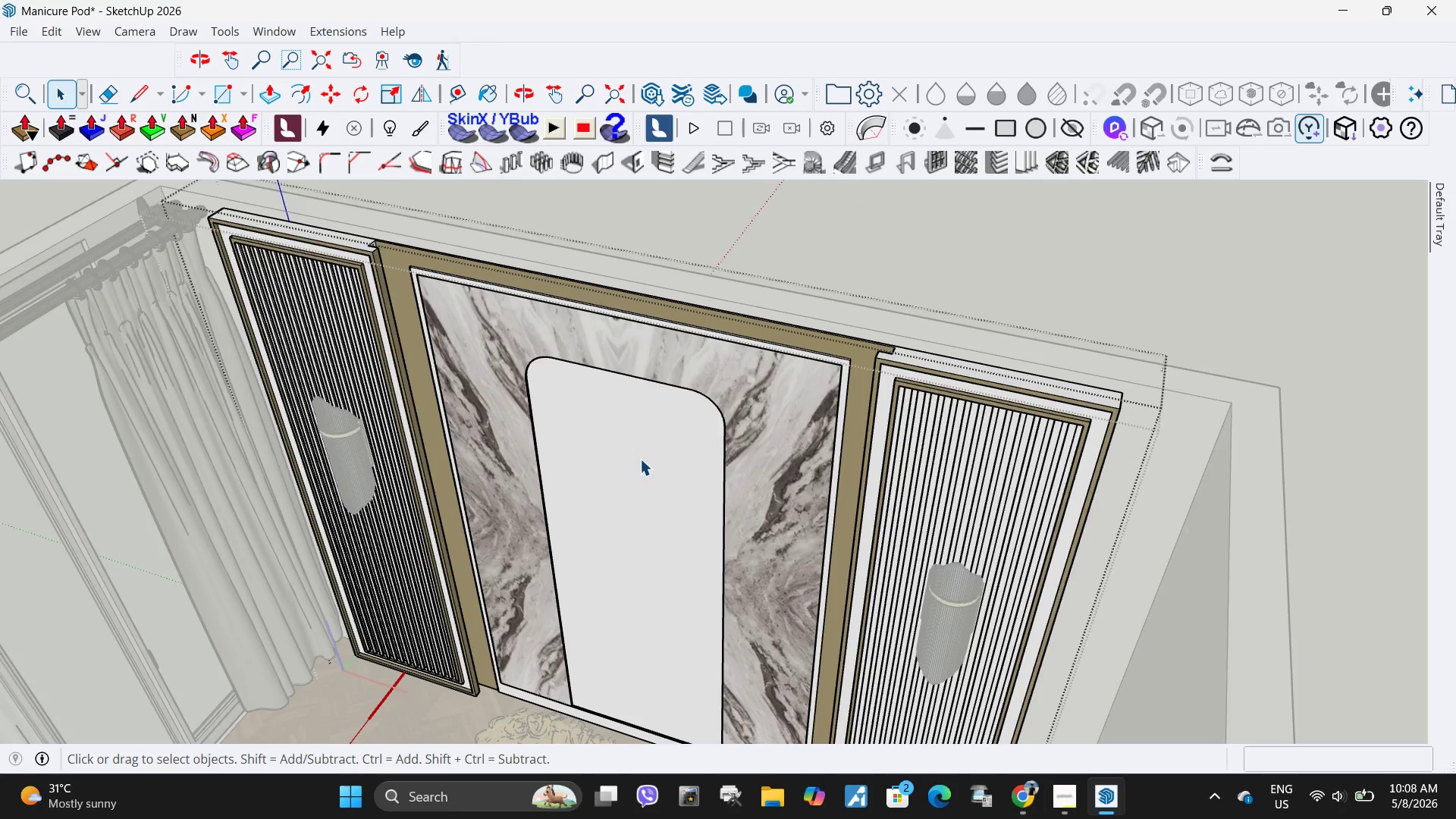 
double_click([640, 459])
 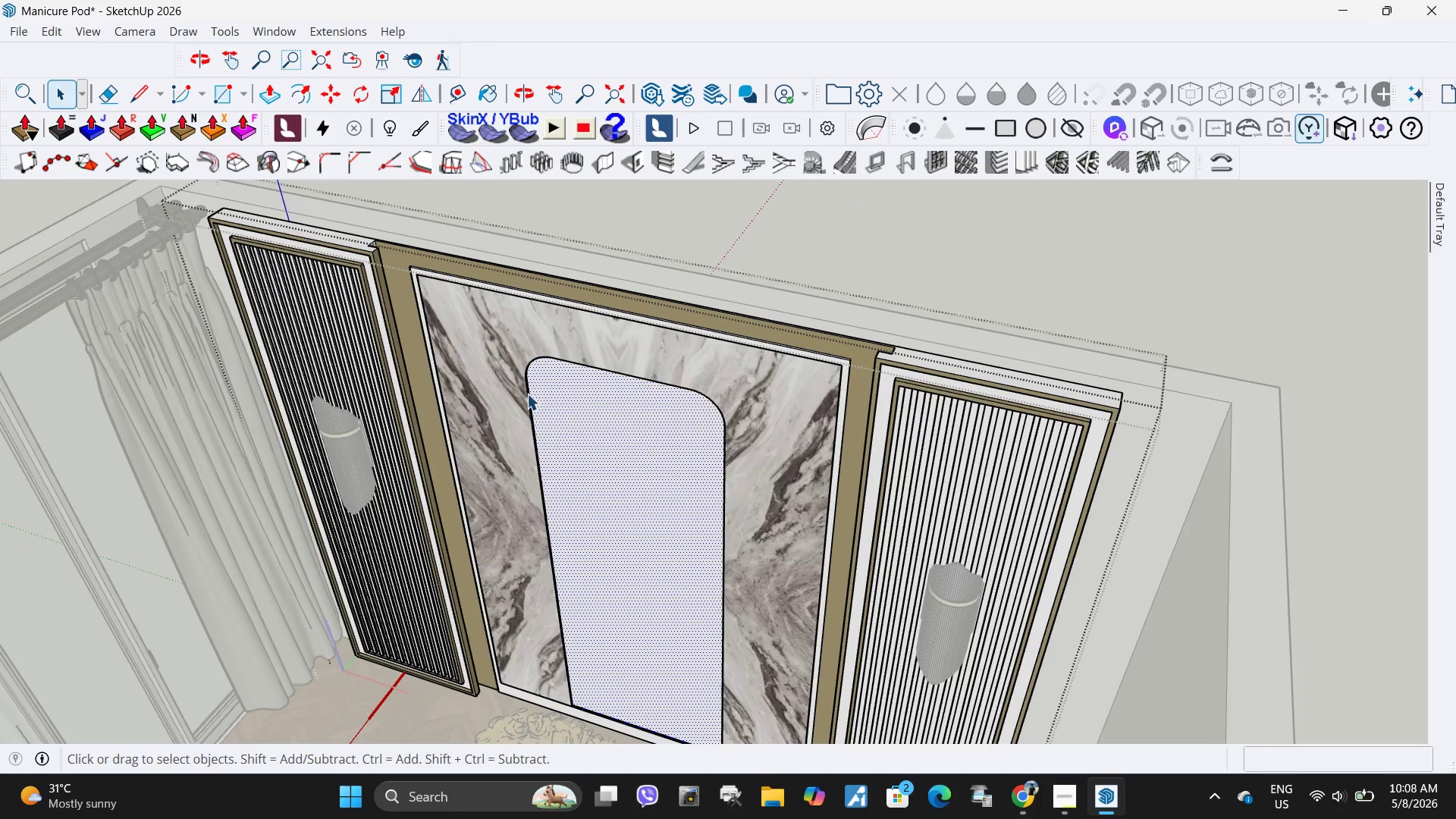 
scroll: coordinate [596, 643], scroll_direction: up, amount: 5.0
 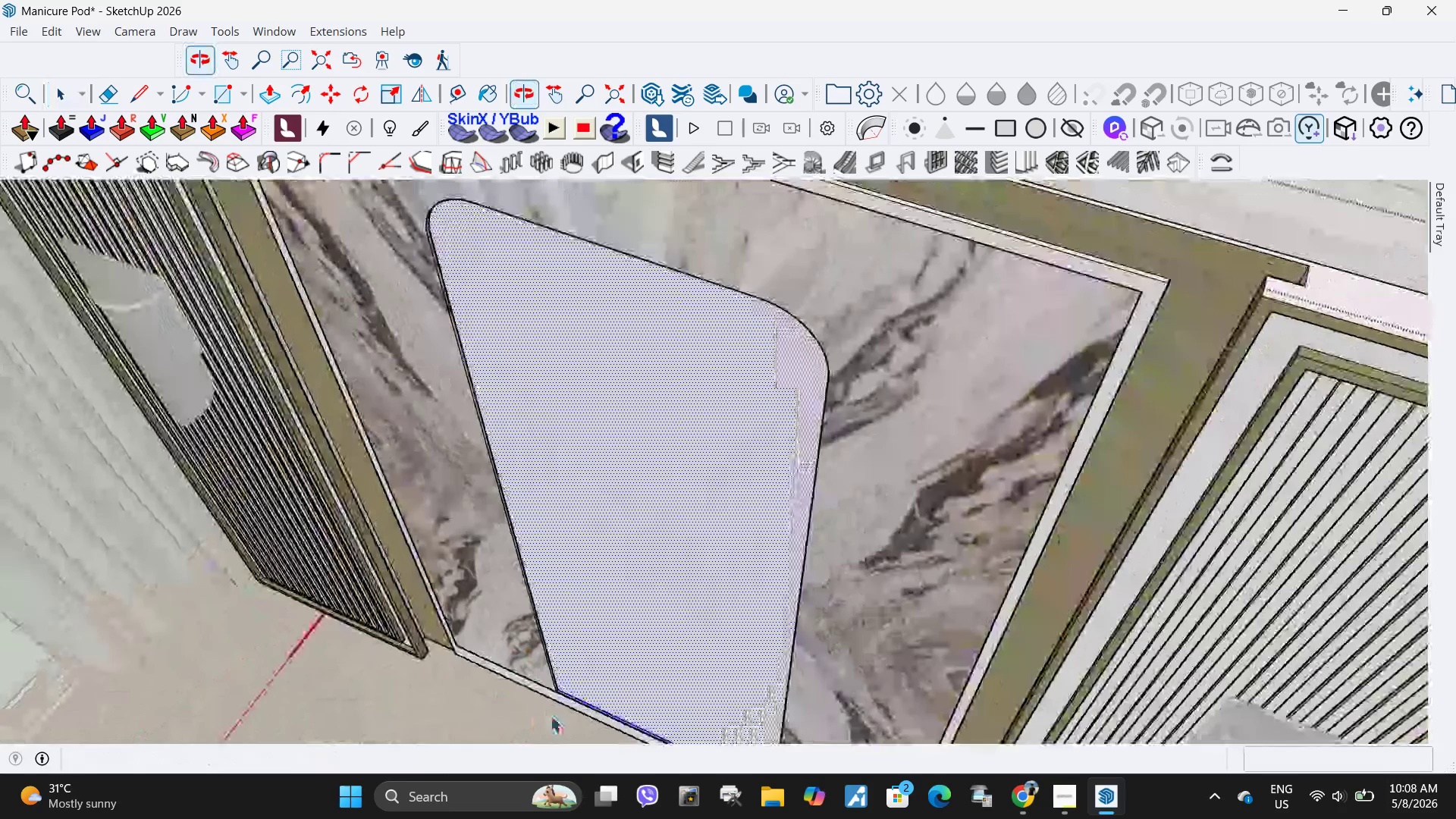 
hold_key(key=ControlLeft, duration=0.8)
 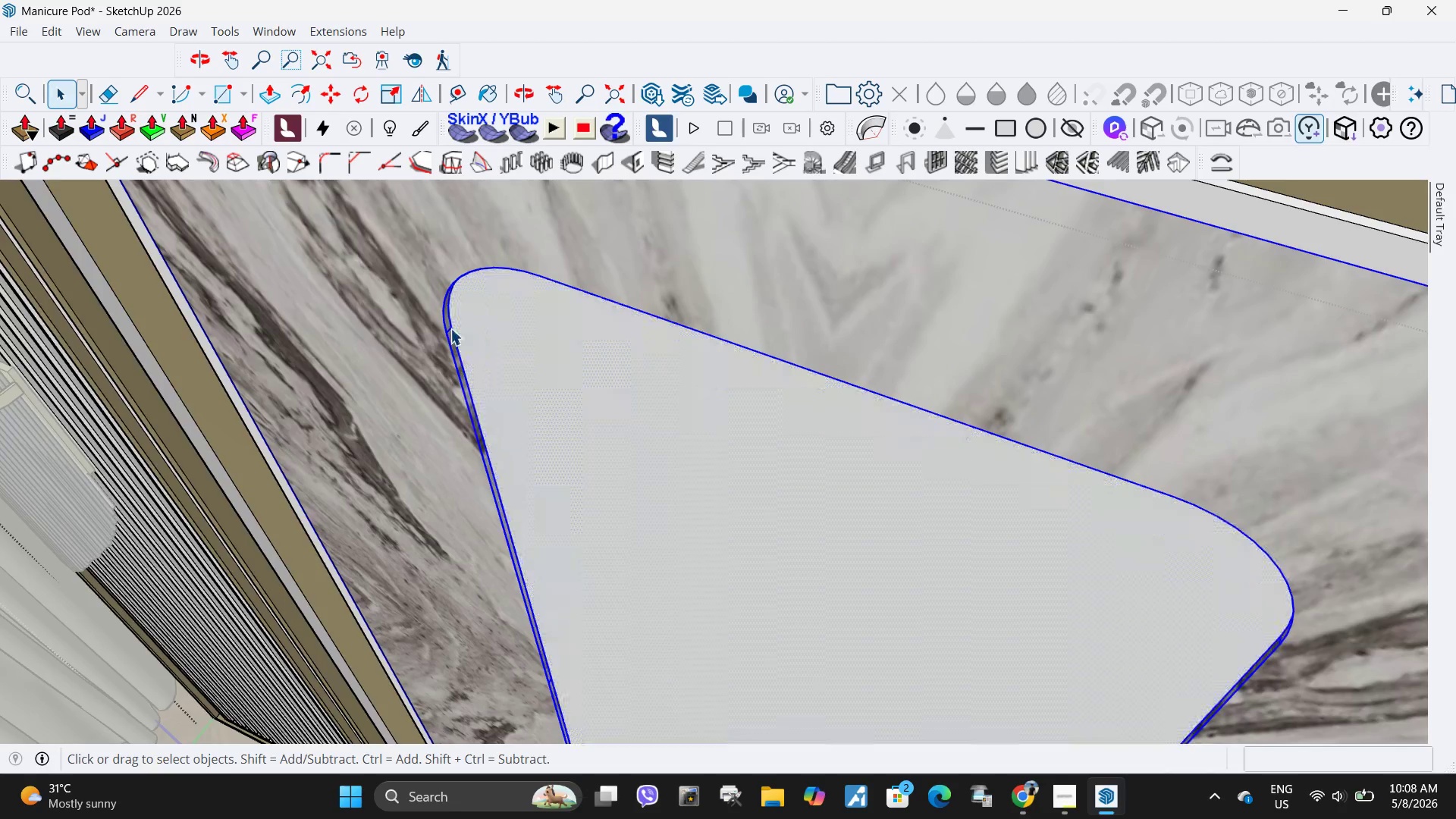 
scroll: coordinate [445, 317], scroll_direction: up, amount: 10.0
 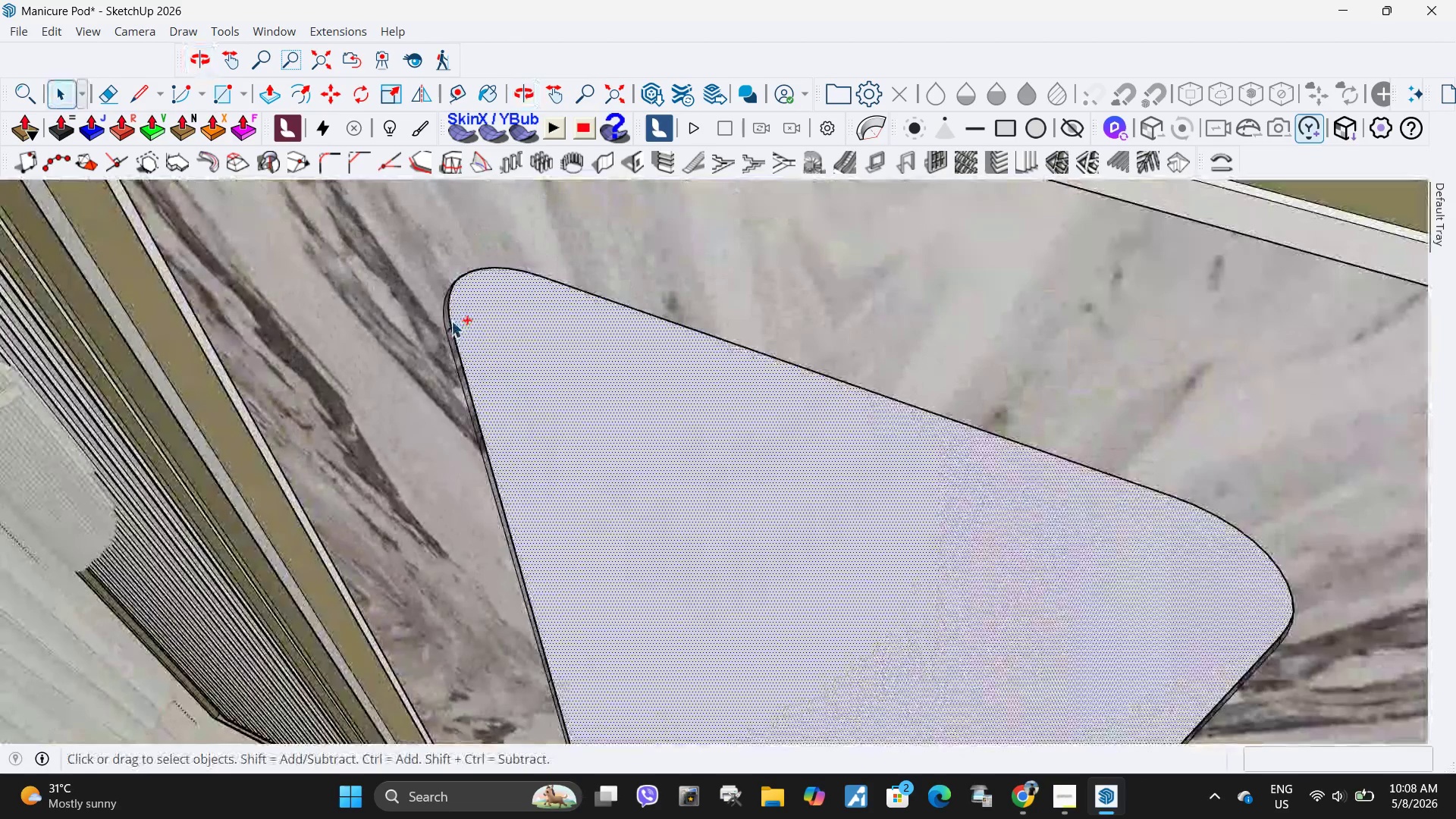 
left_click([451, 321])
 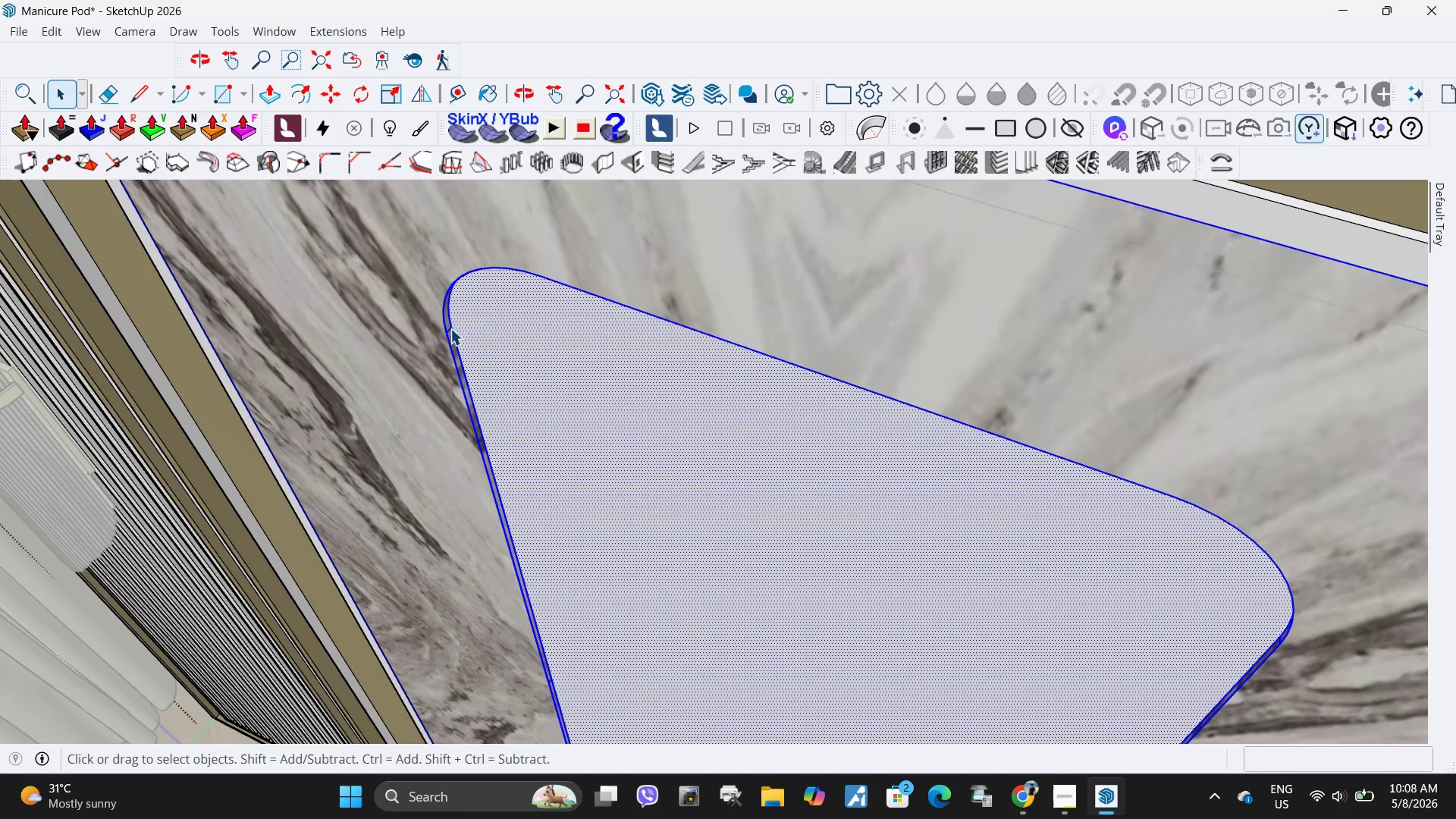 
double_click([450, 328])
 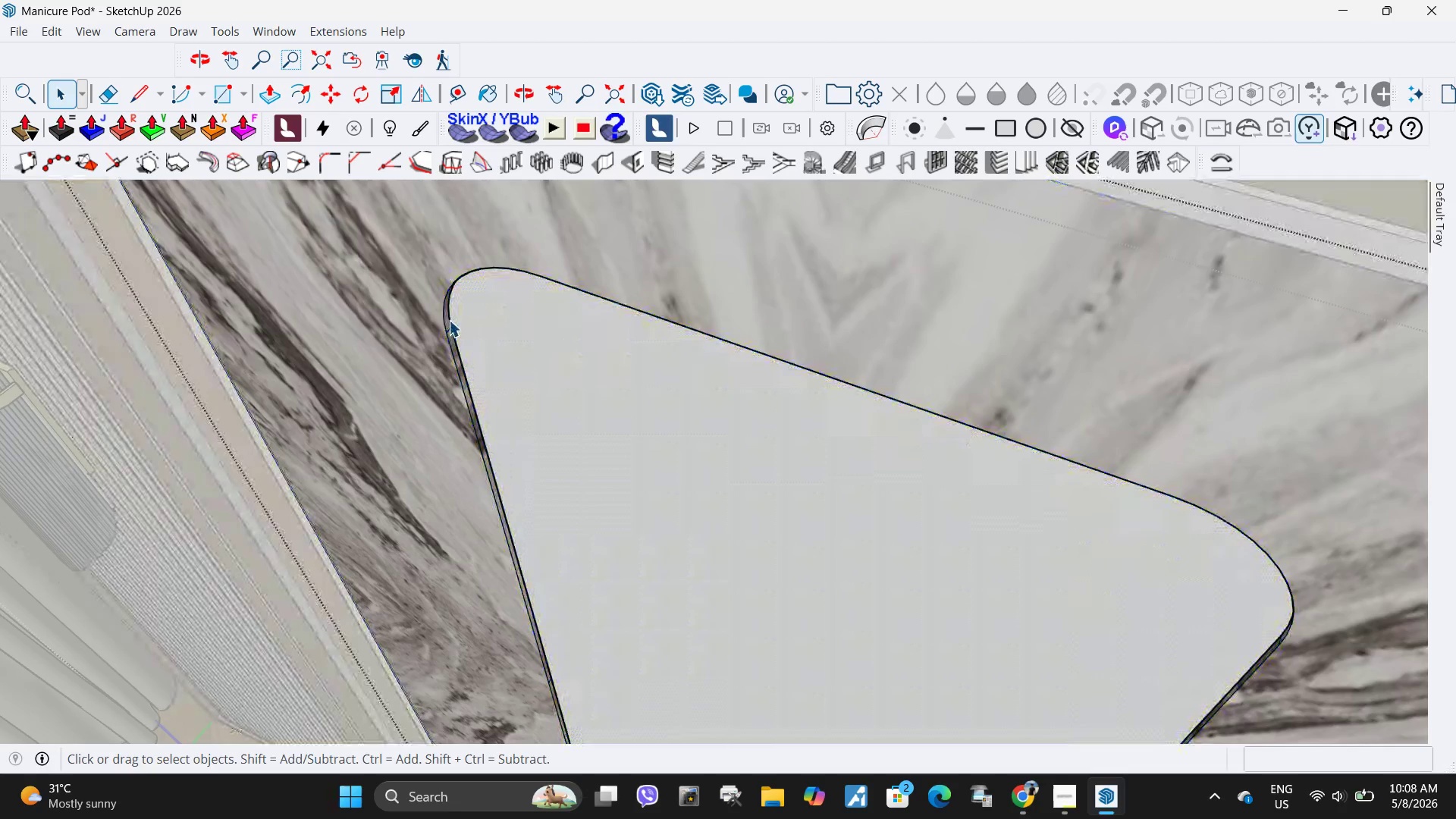 
left_click([449, 320])
 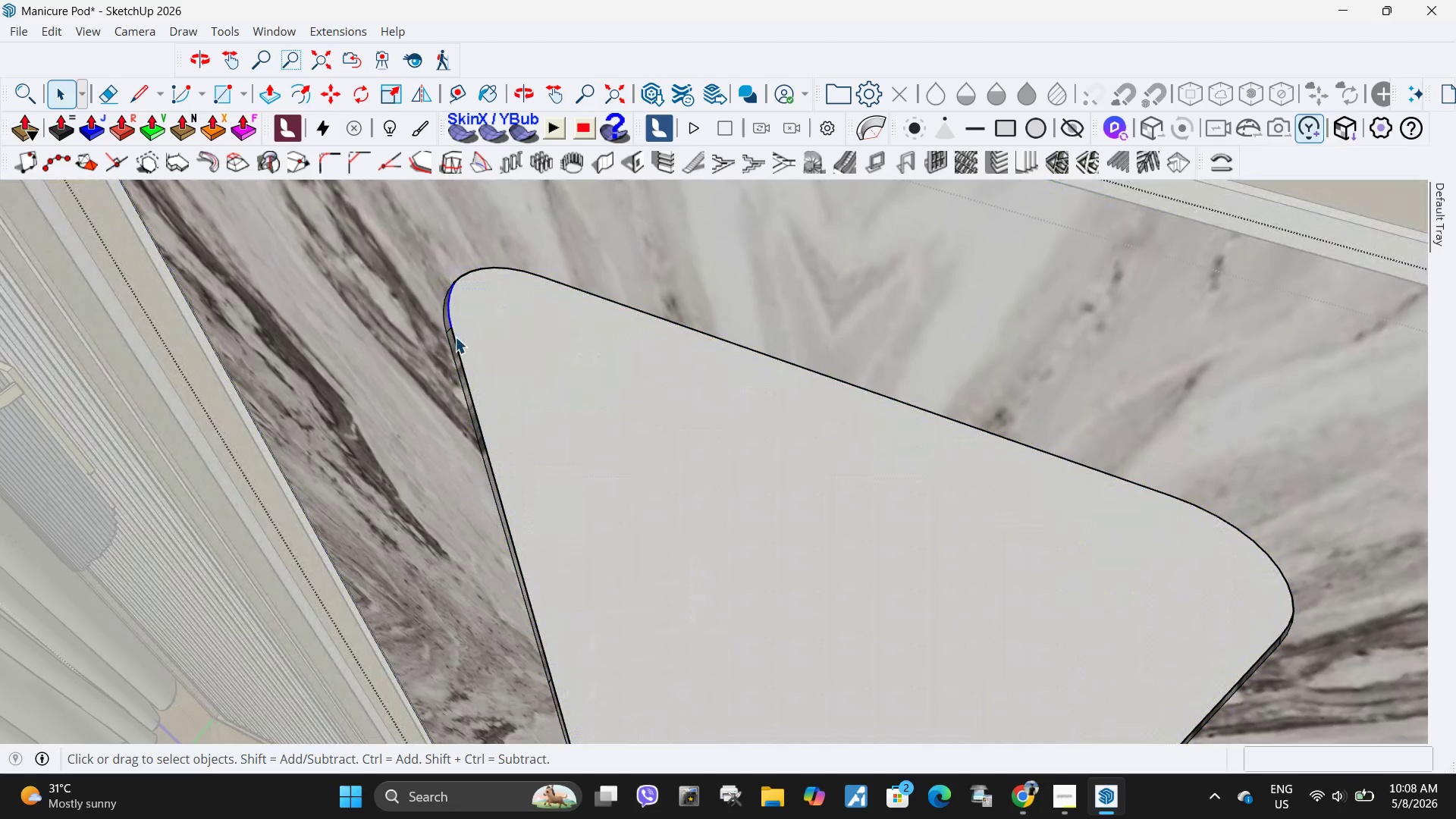 
hold_key(key=ControlLeft, duration=0.7)
left_click([455, 337])
 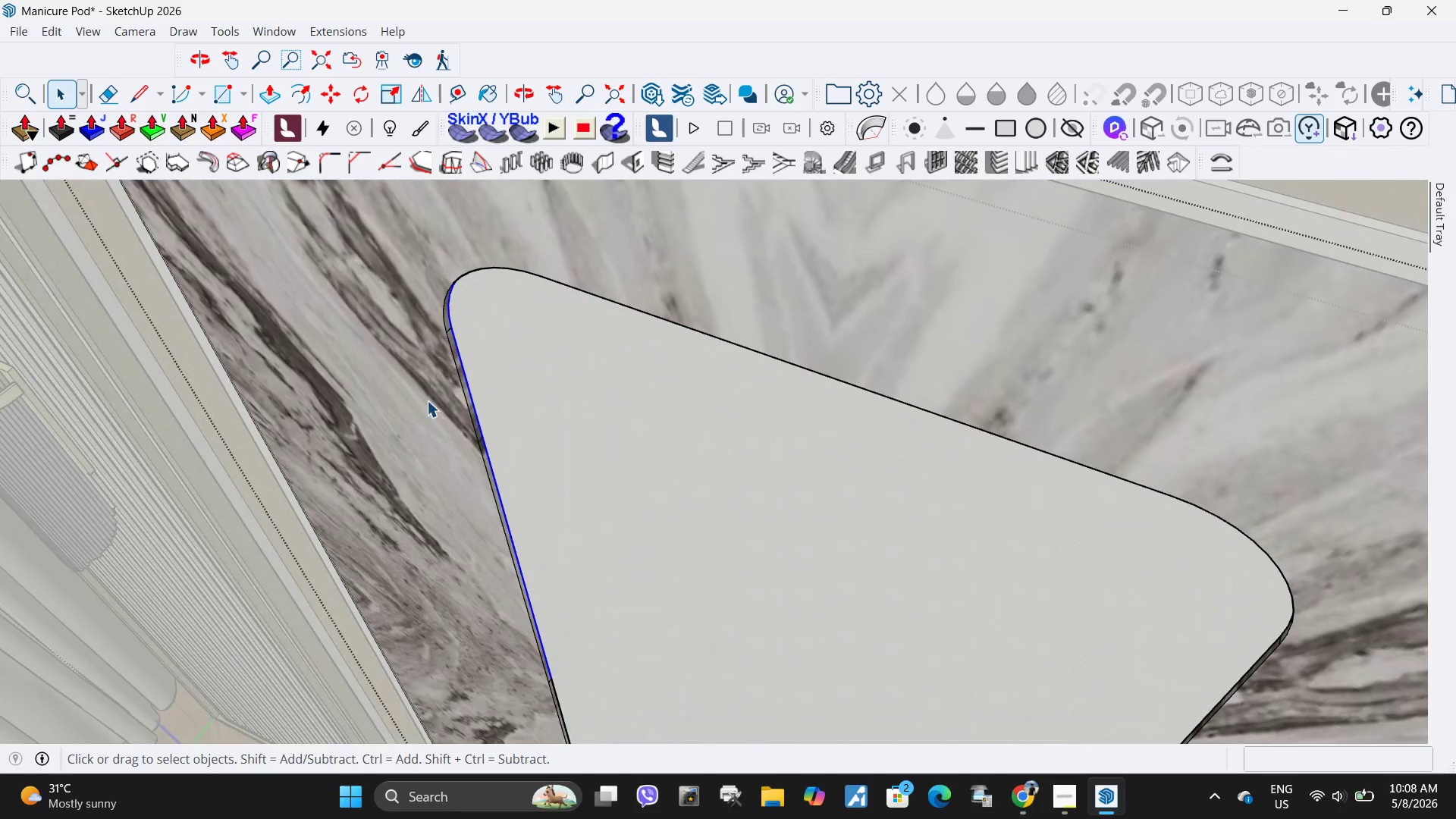 
scroll: coordinate [543, 489], scroll_direction: down, amount: 12.0
 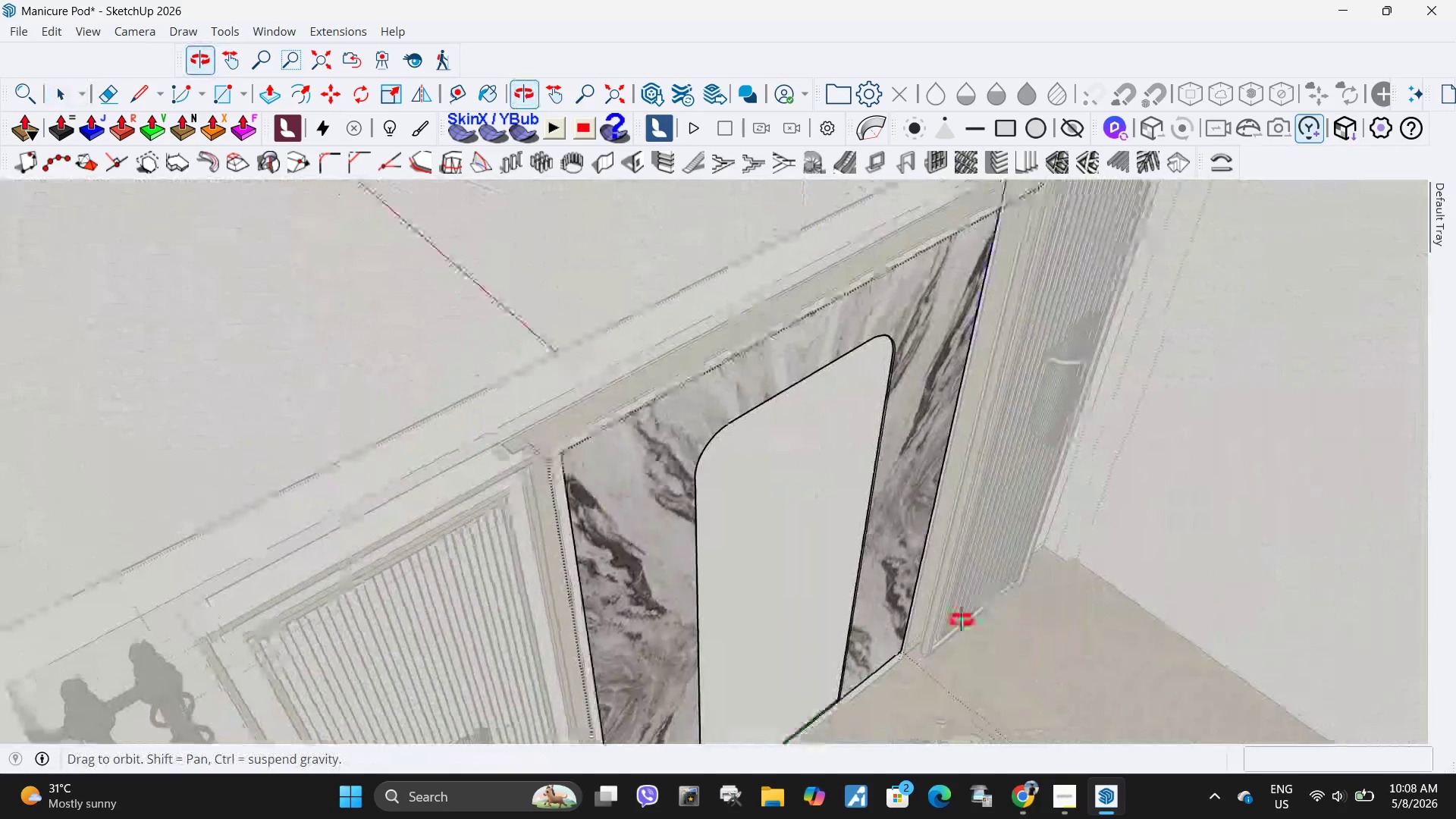 
hold_key(key=ControlLeft, duration=1.44)
 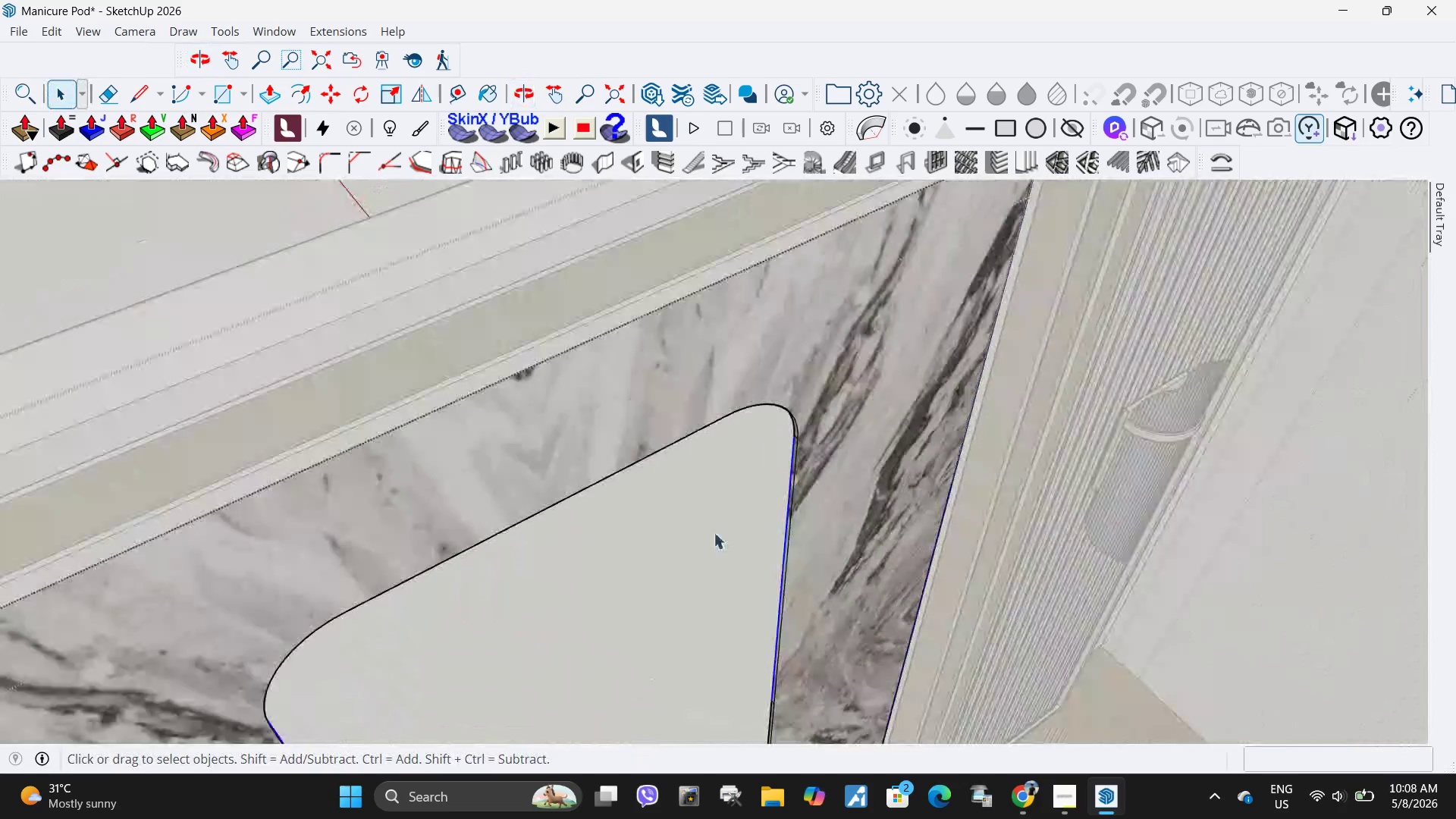 
scroll: coordinate [930, 238], scroll_direction: up, amount: 16.0
 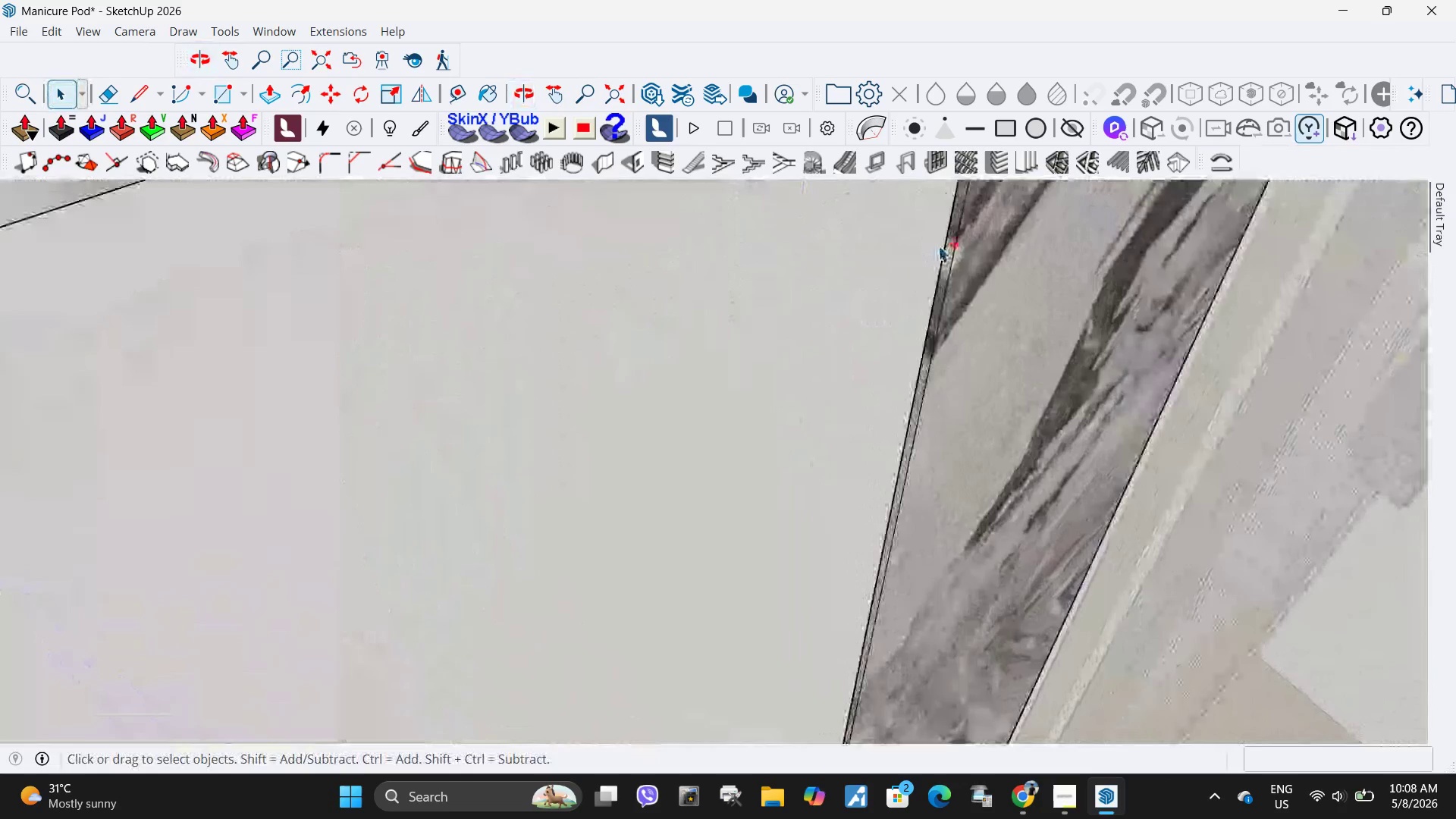 
left_click([941, 259])
 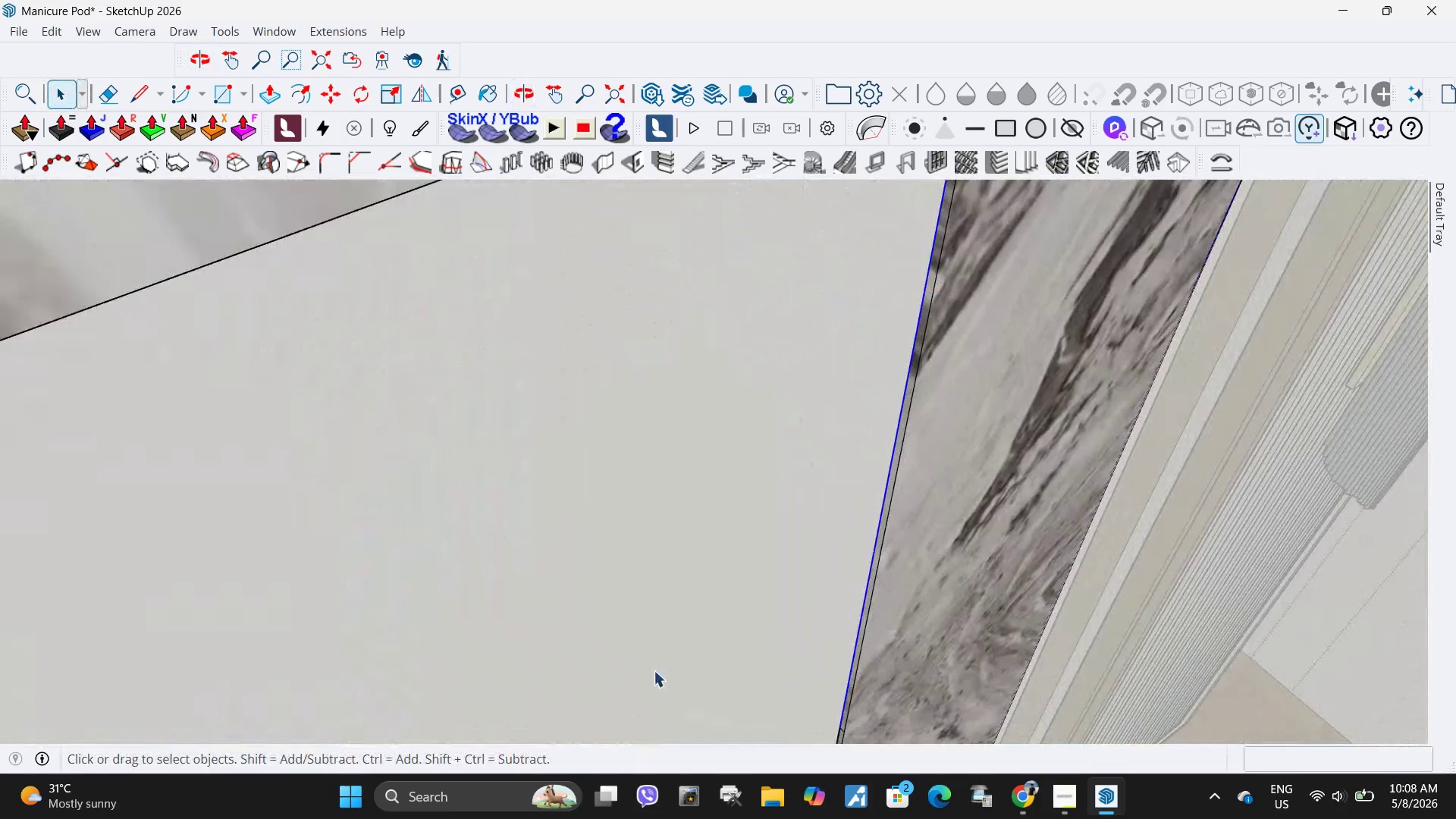 
scroll: coordinate [777, 485], scroll_direction: up, amount: 1.0
 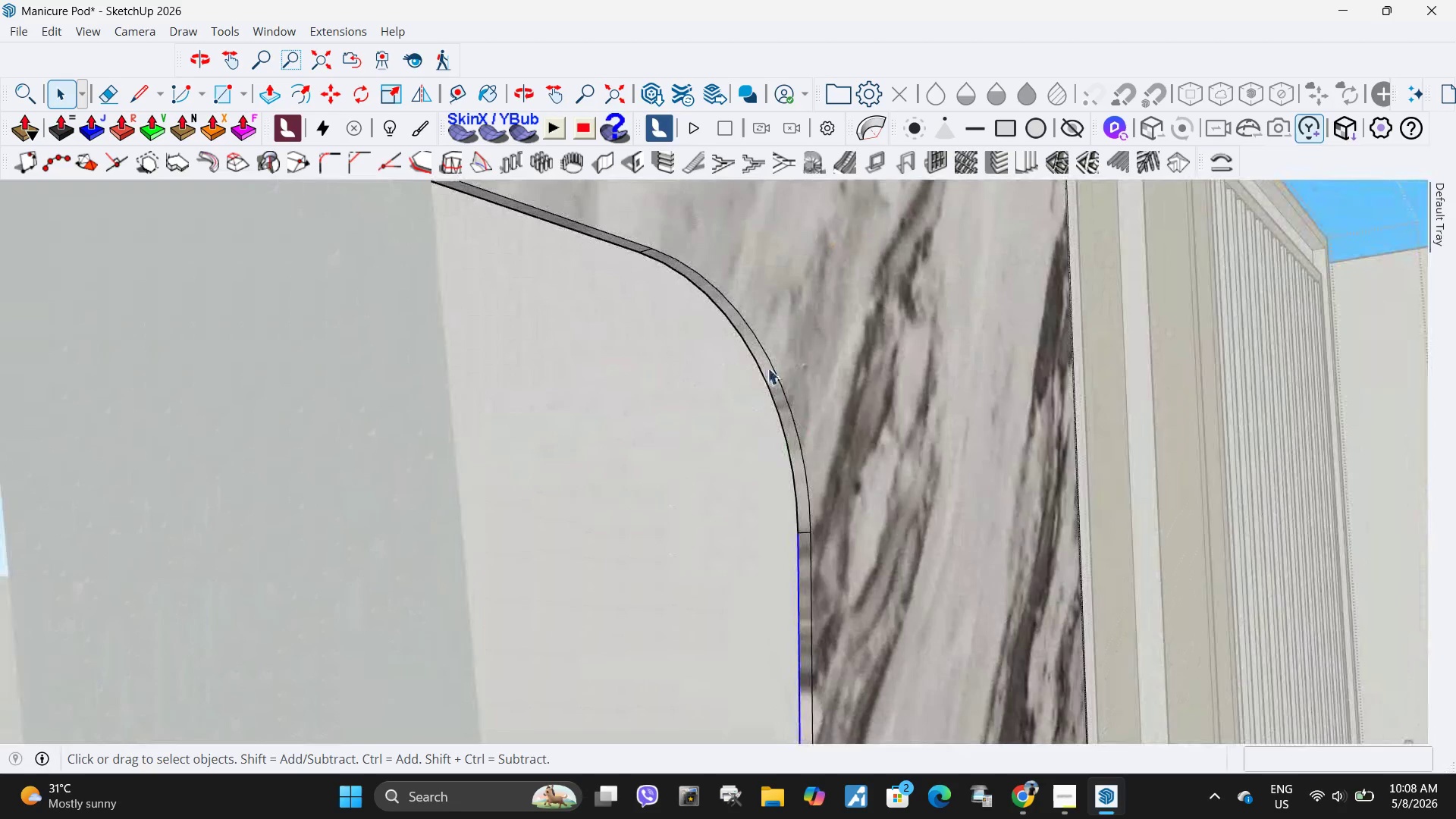 
hold_key(key=ControlLeft, duration=2.52)
left_click([763, 375])
 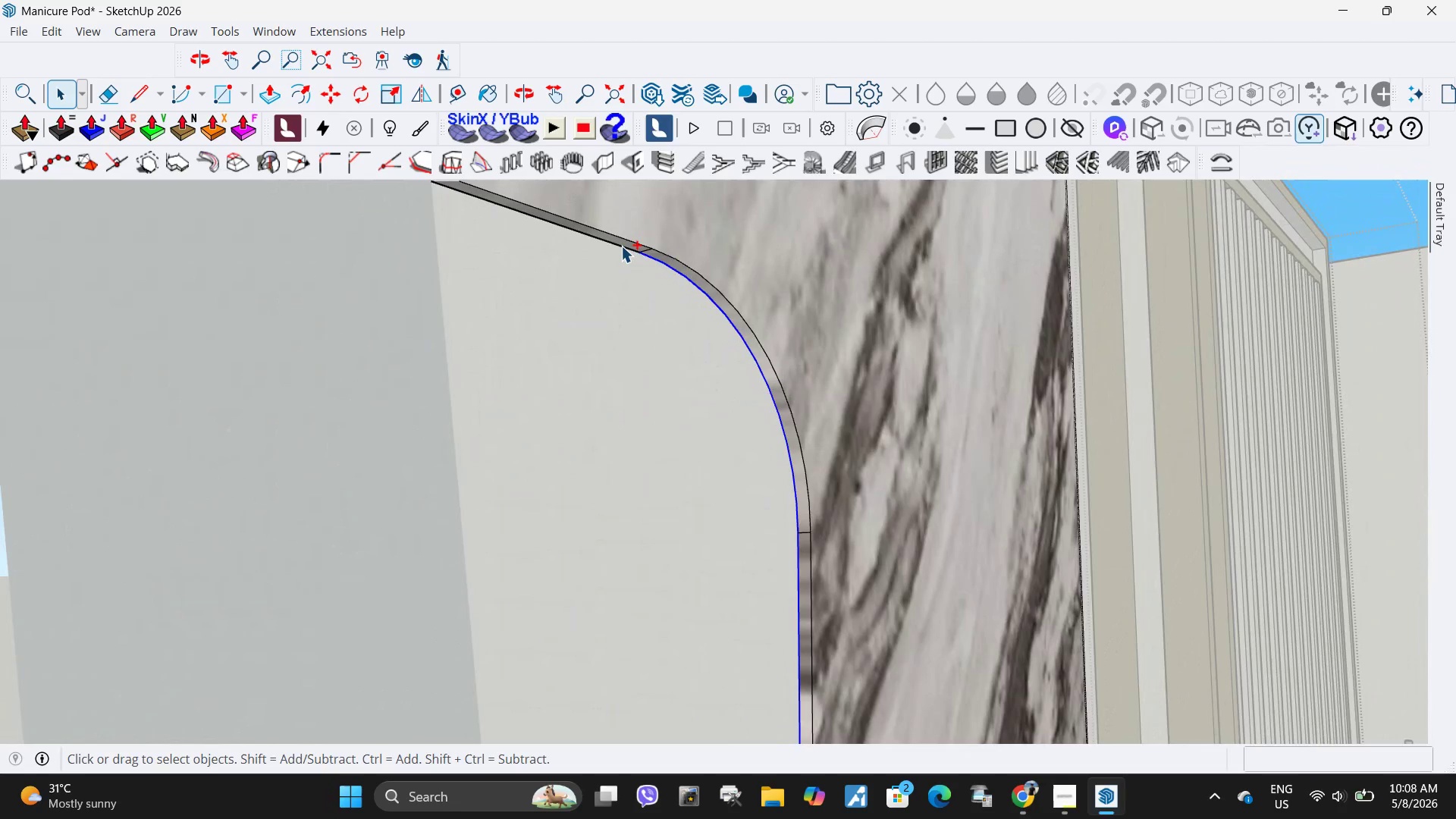 
left_click([621, 246])
 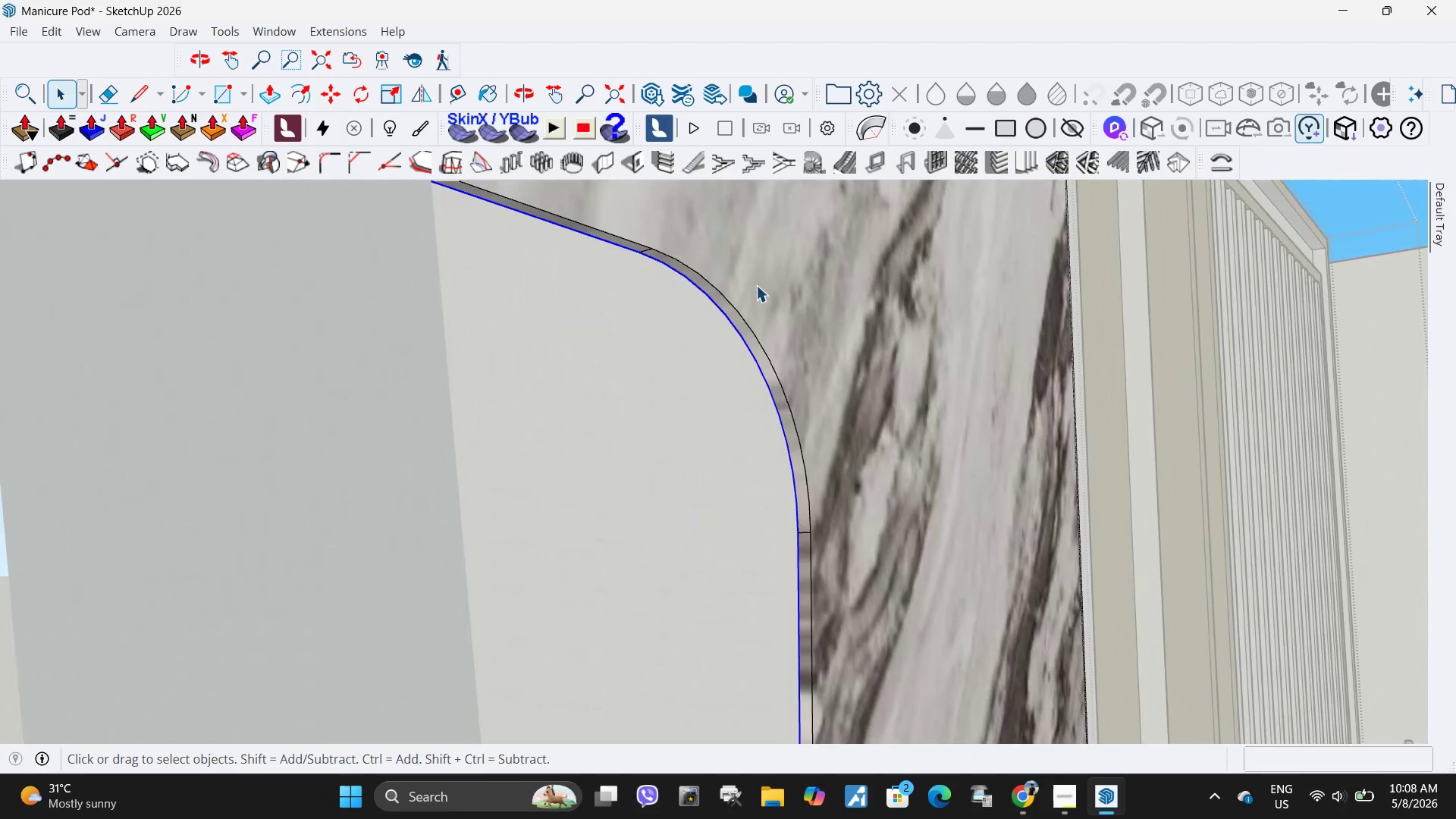 
scroll: coordinate [709, 303], scroll_direction: down, amount: 37.0
 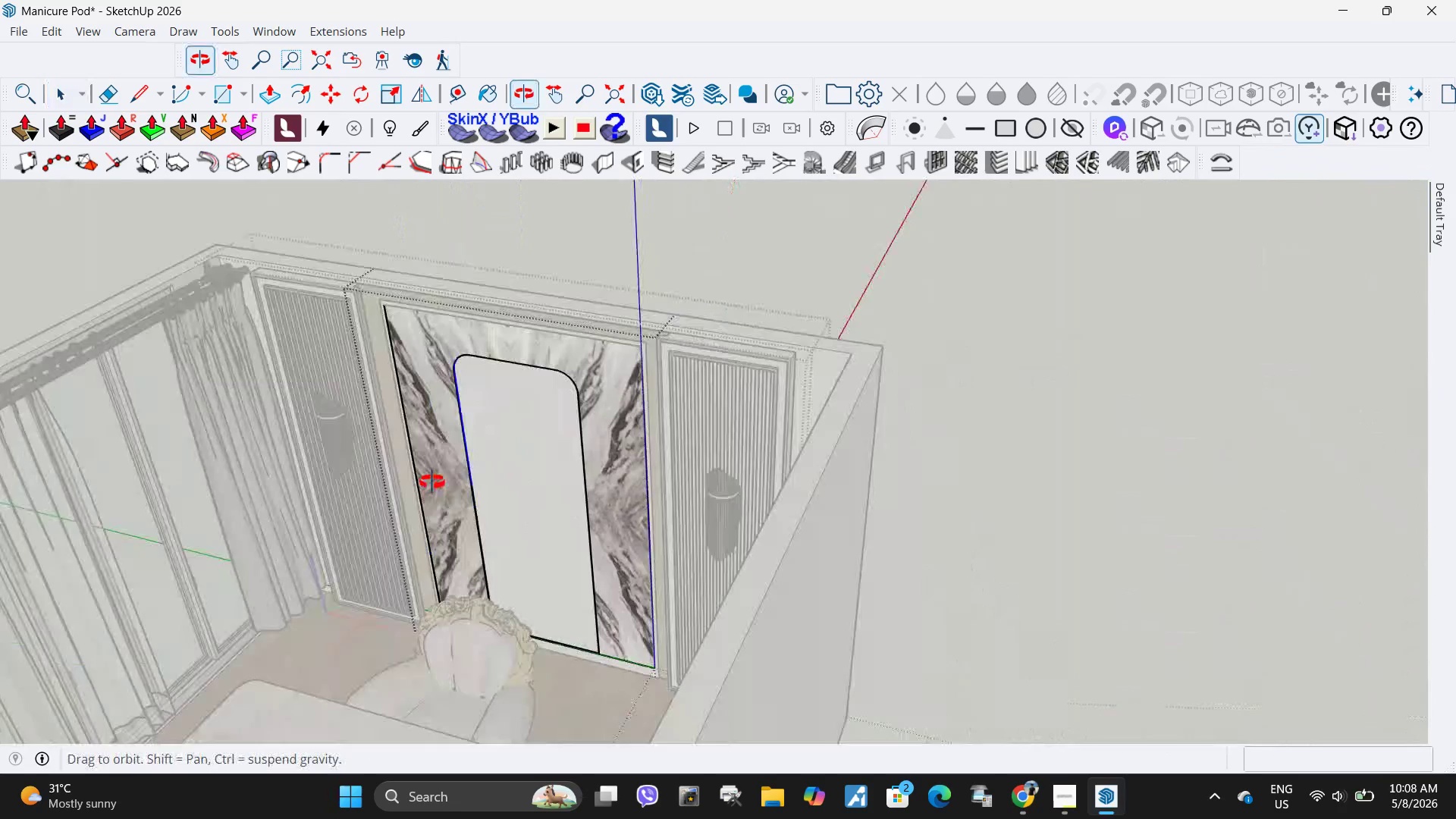 
hold_key(key=ControlLeft, duration=0.7)
 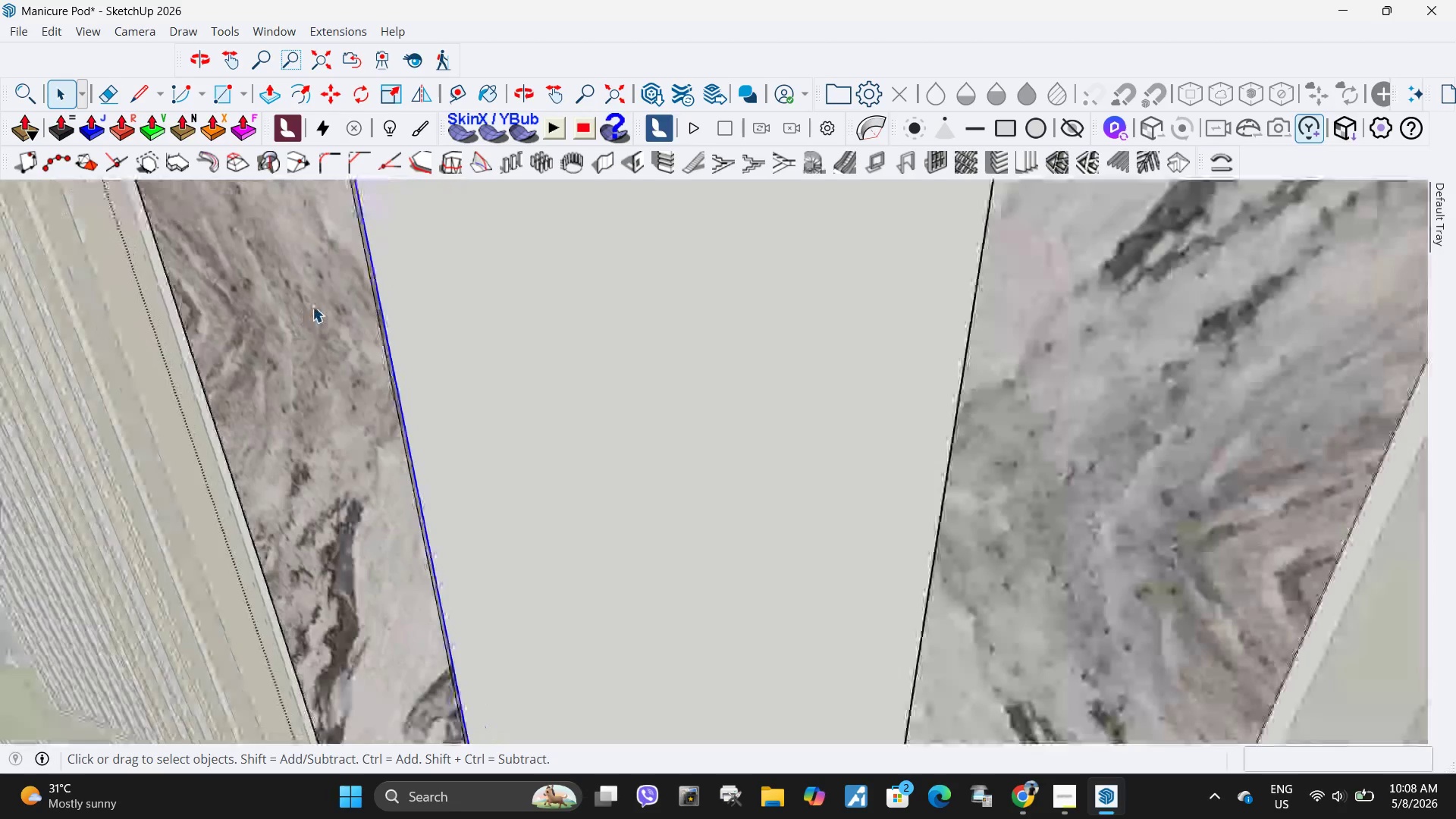 
scroll: coordinate [507, 414], scroll_direction: up, amount: 28.0
 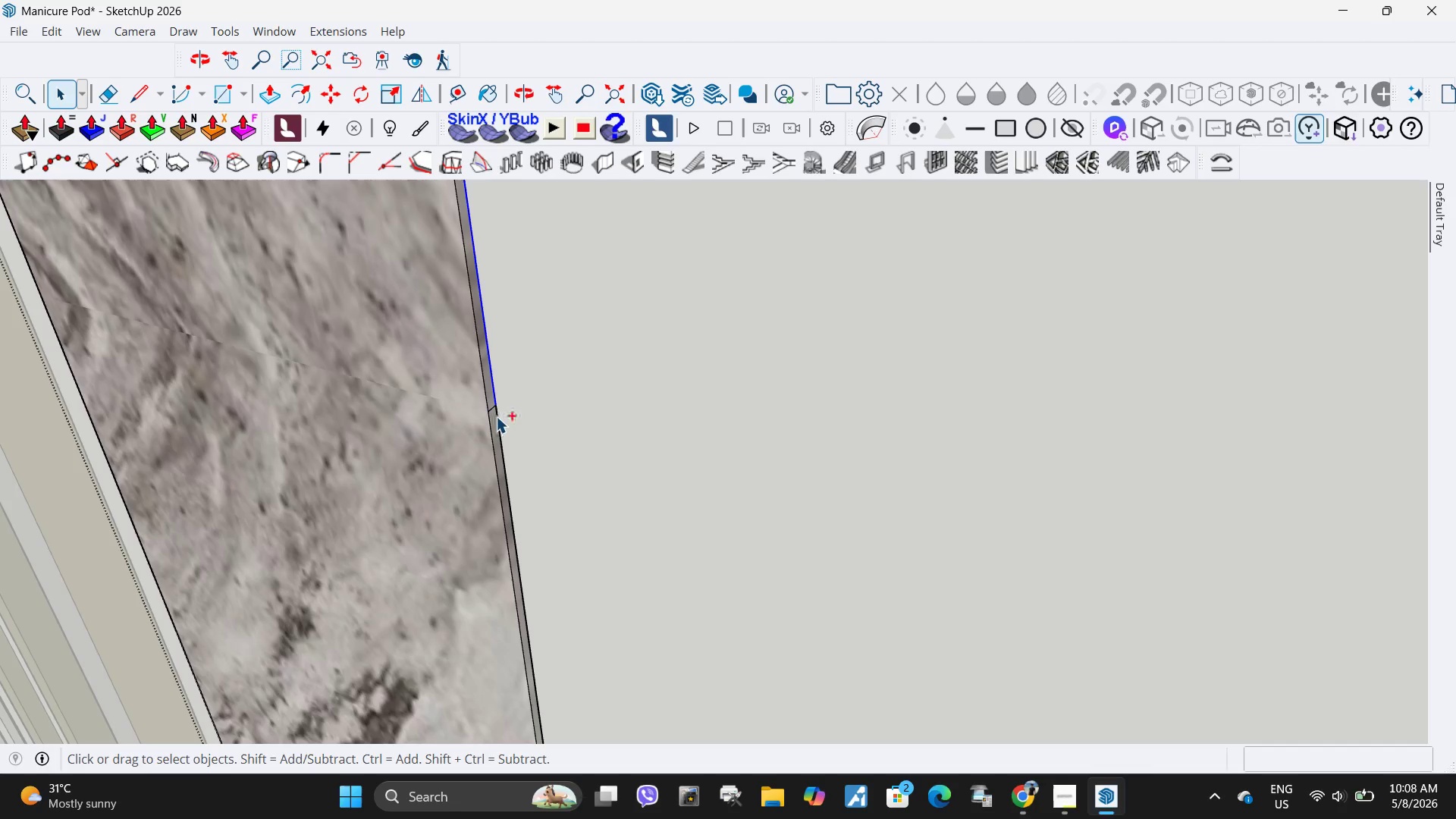 
left_click([496, 416])
 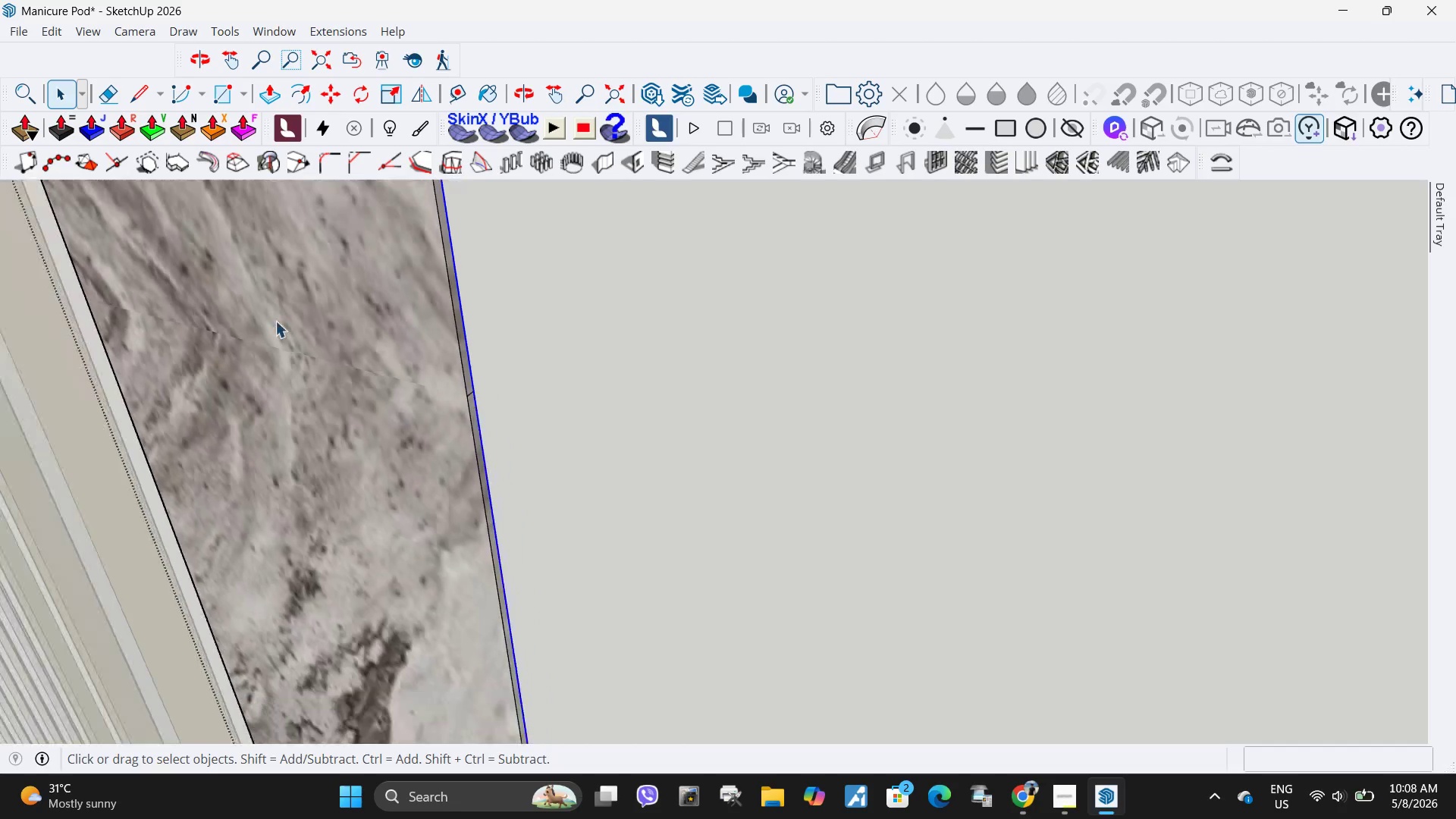 
scroll: coordinate [299, 309], scroll_direction: down, amount: 14.0
 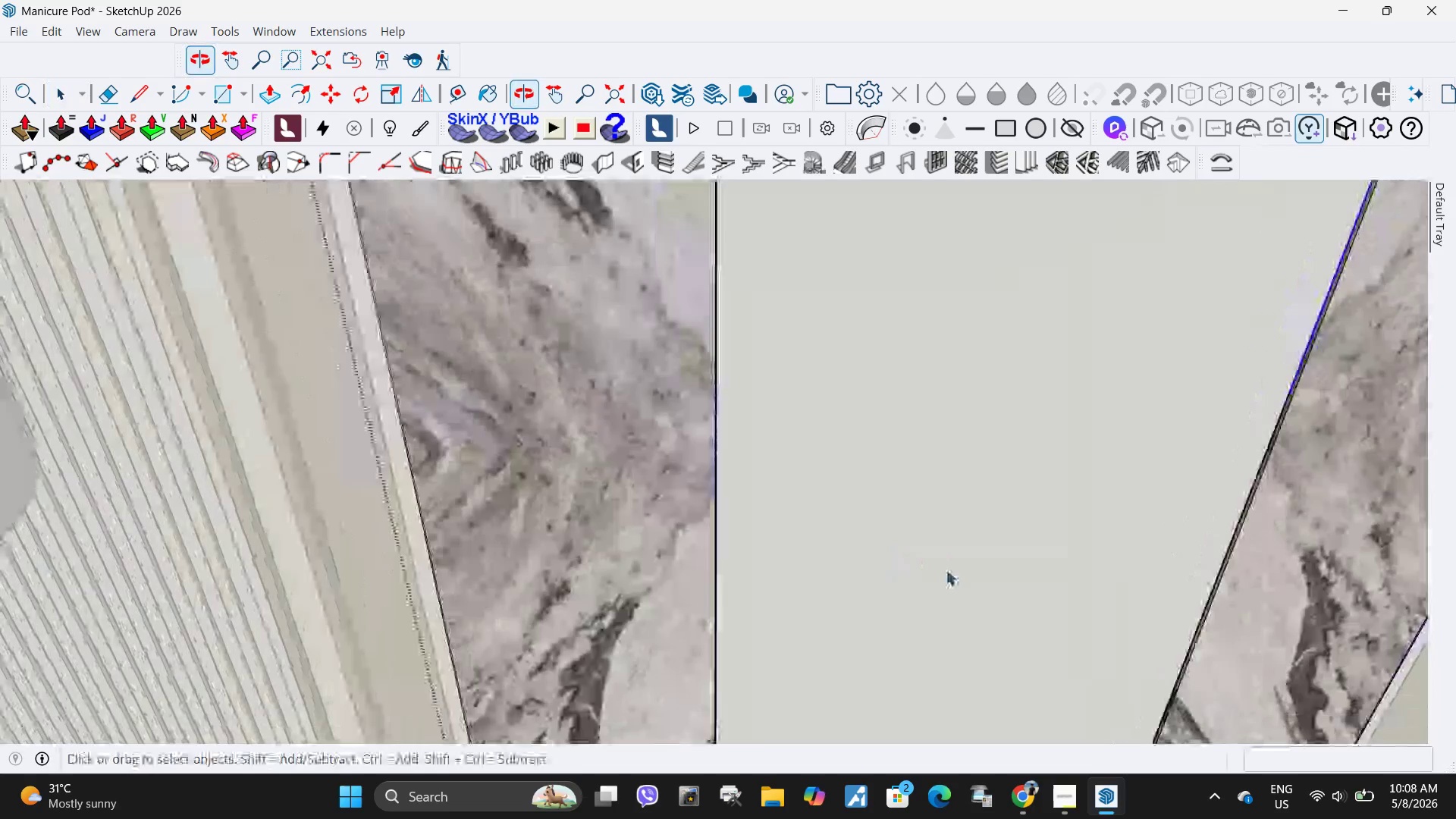 
hold_key(key=ControlLeft, duration=1.08)
 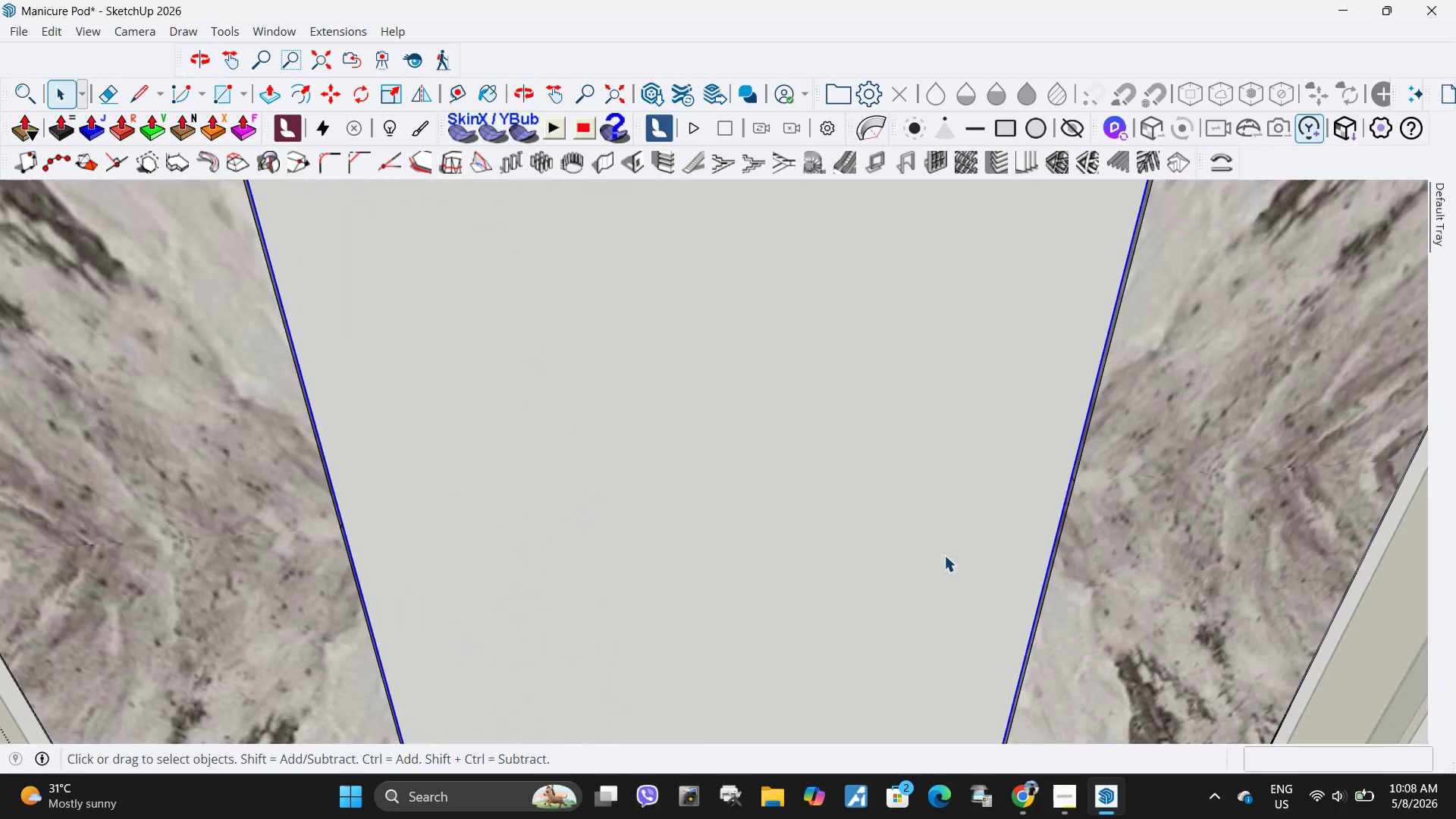 
scroll: coordinate [1260, 391], scroll_direction: up, amount: 14.0
 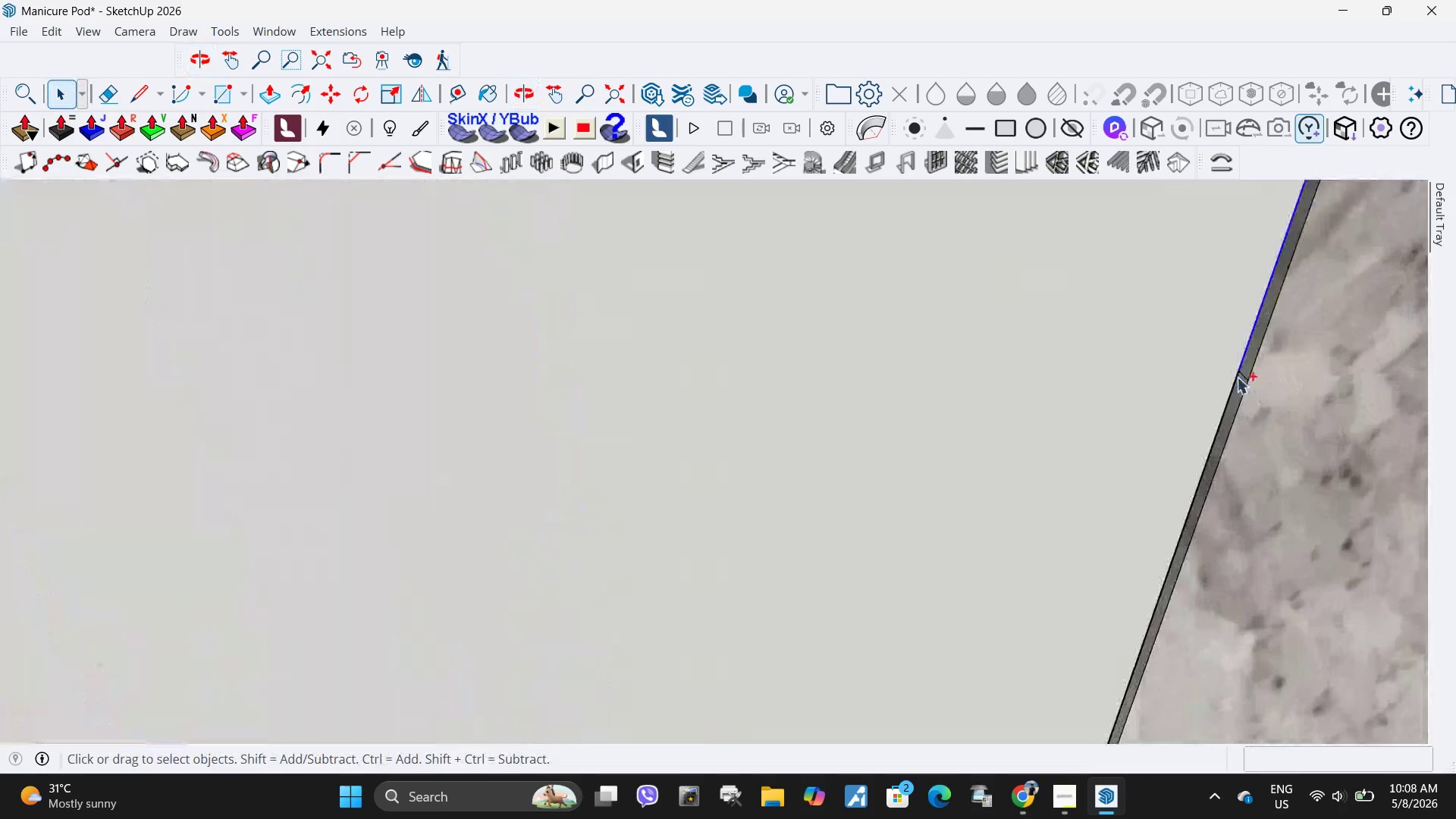 
left_click([1235, 380])
 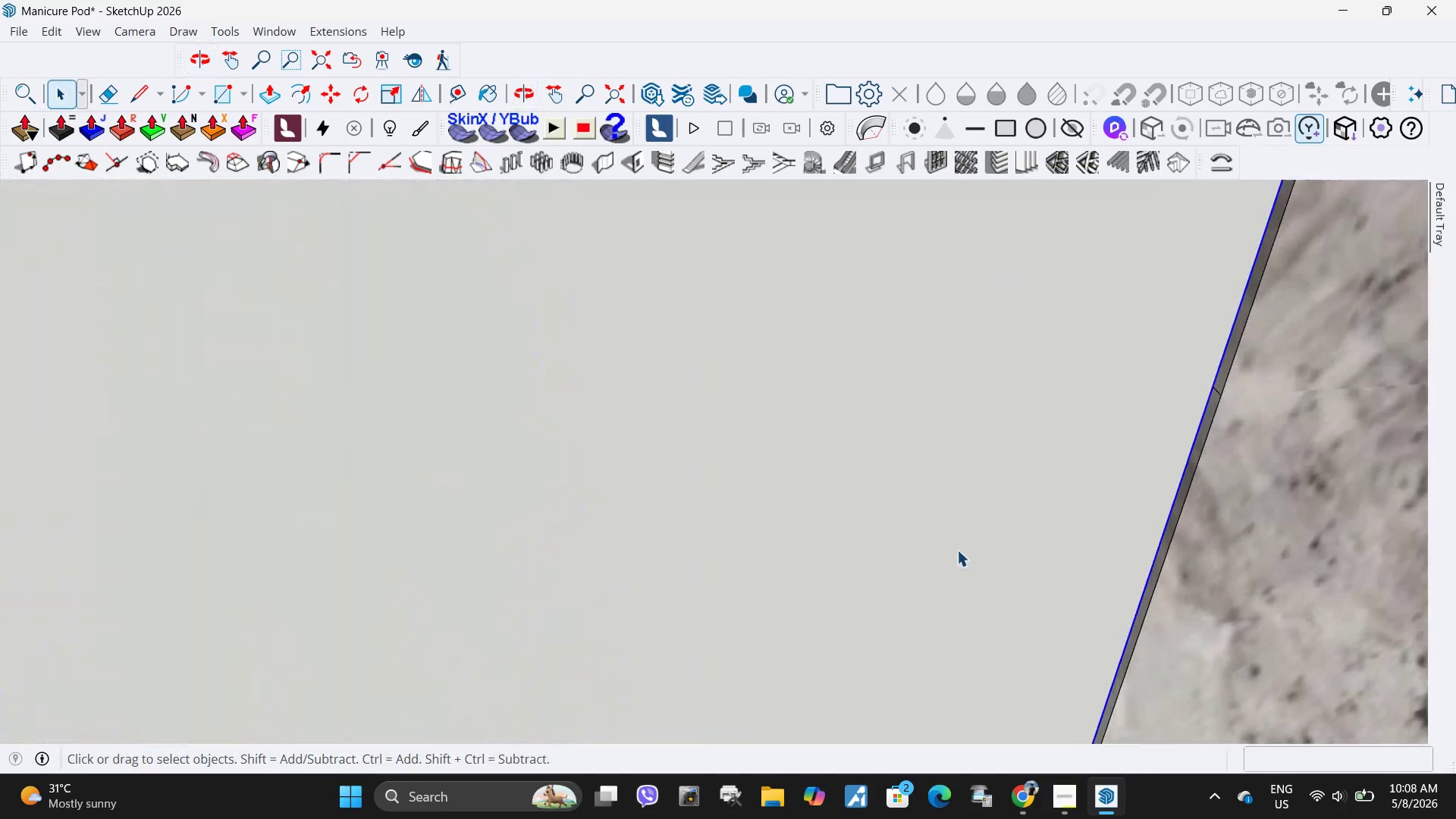 
scroll: coordinate [948, 552], scroll_direction: down, amount: 33.0
 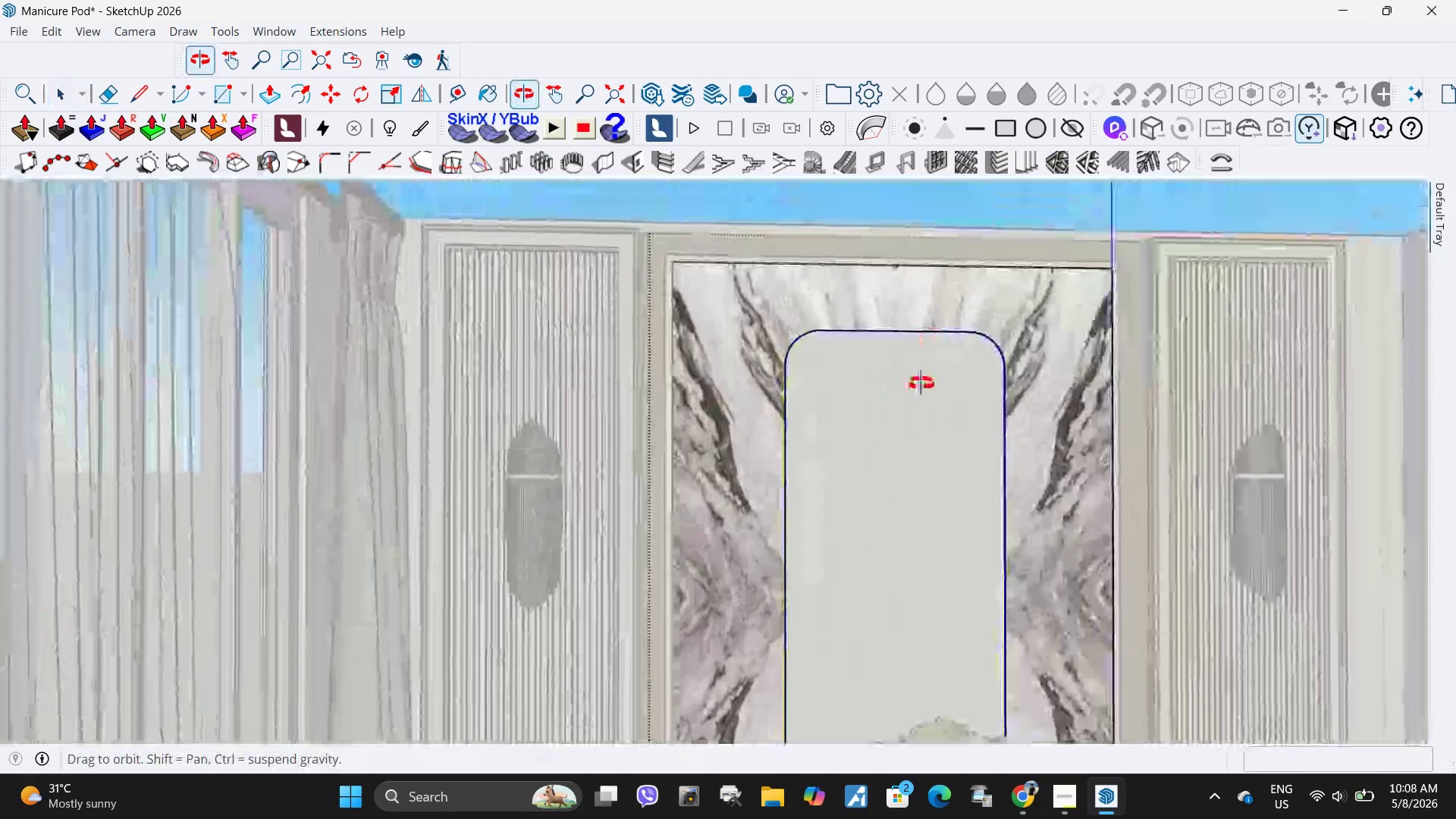 
scroll: coordinate [710, 580], scroll_direction: up, amount: 32.0
 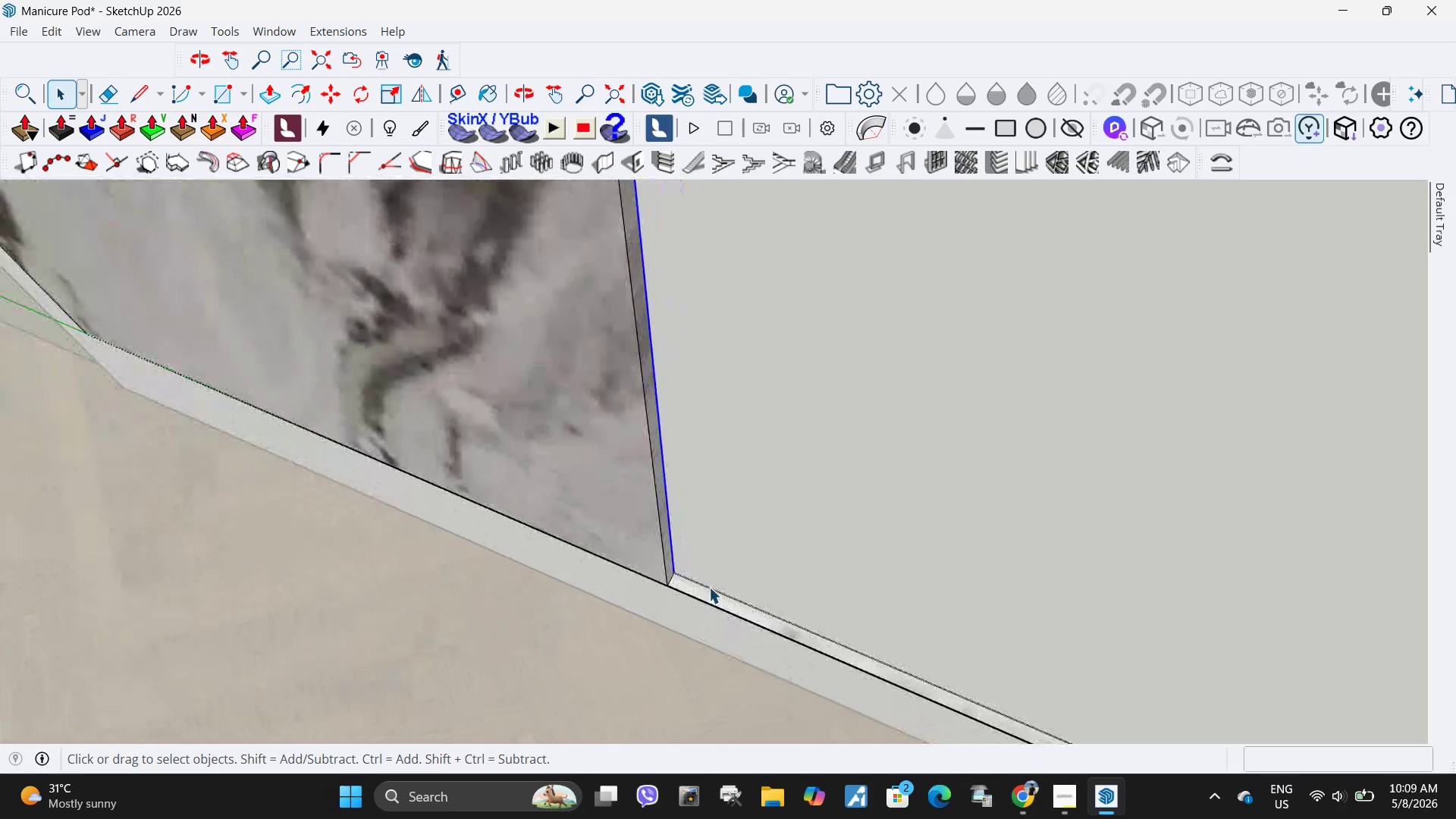 
hold_key(key=ControlLeft, duration=0.73)
left_click([709, 587])
 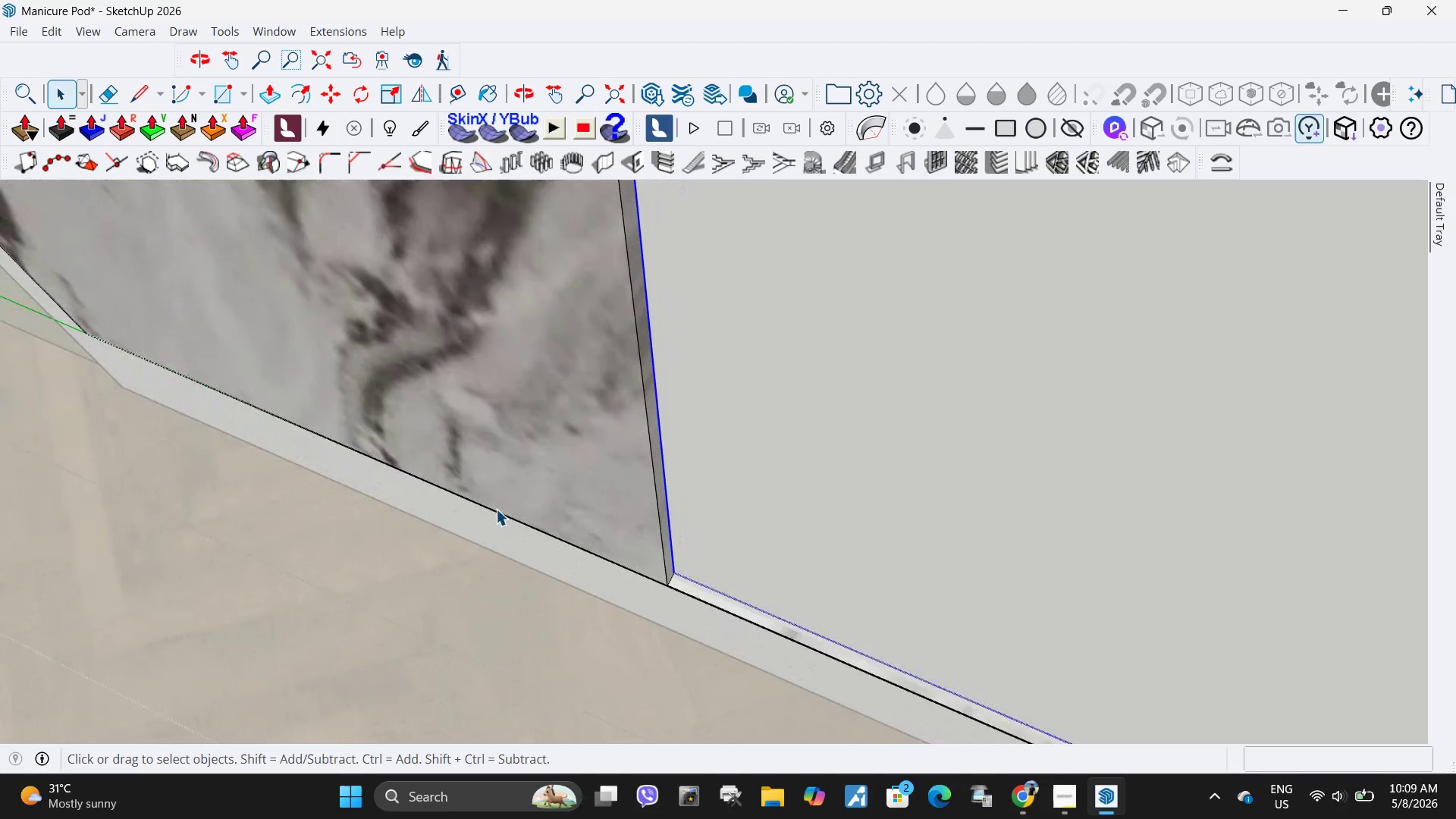 
scroll: coordinate [557, 406], scroll_direction: down, amount: 54.0
 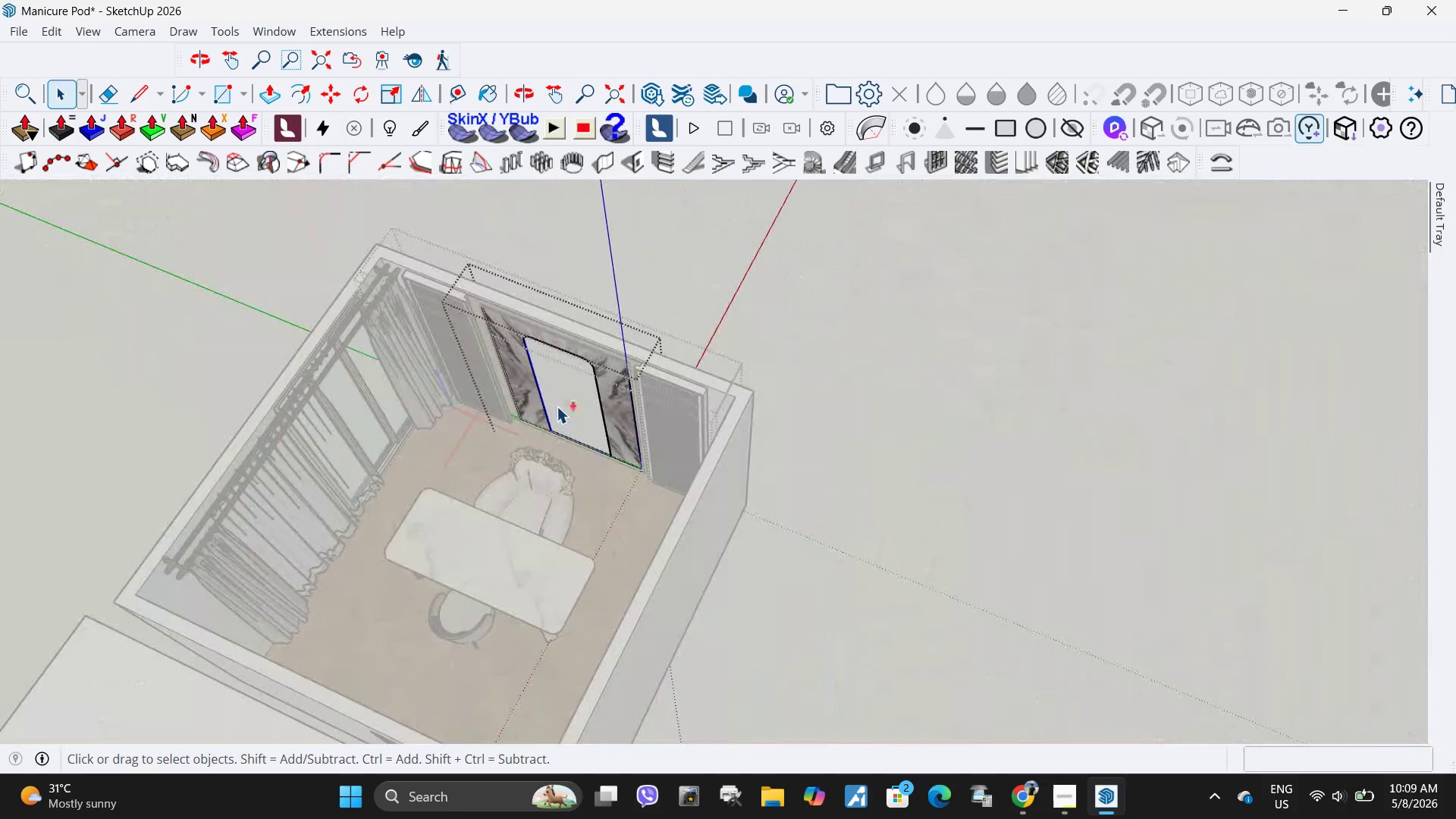 
key(Control+C)
 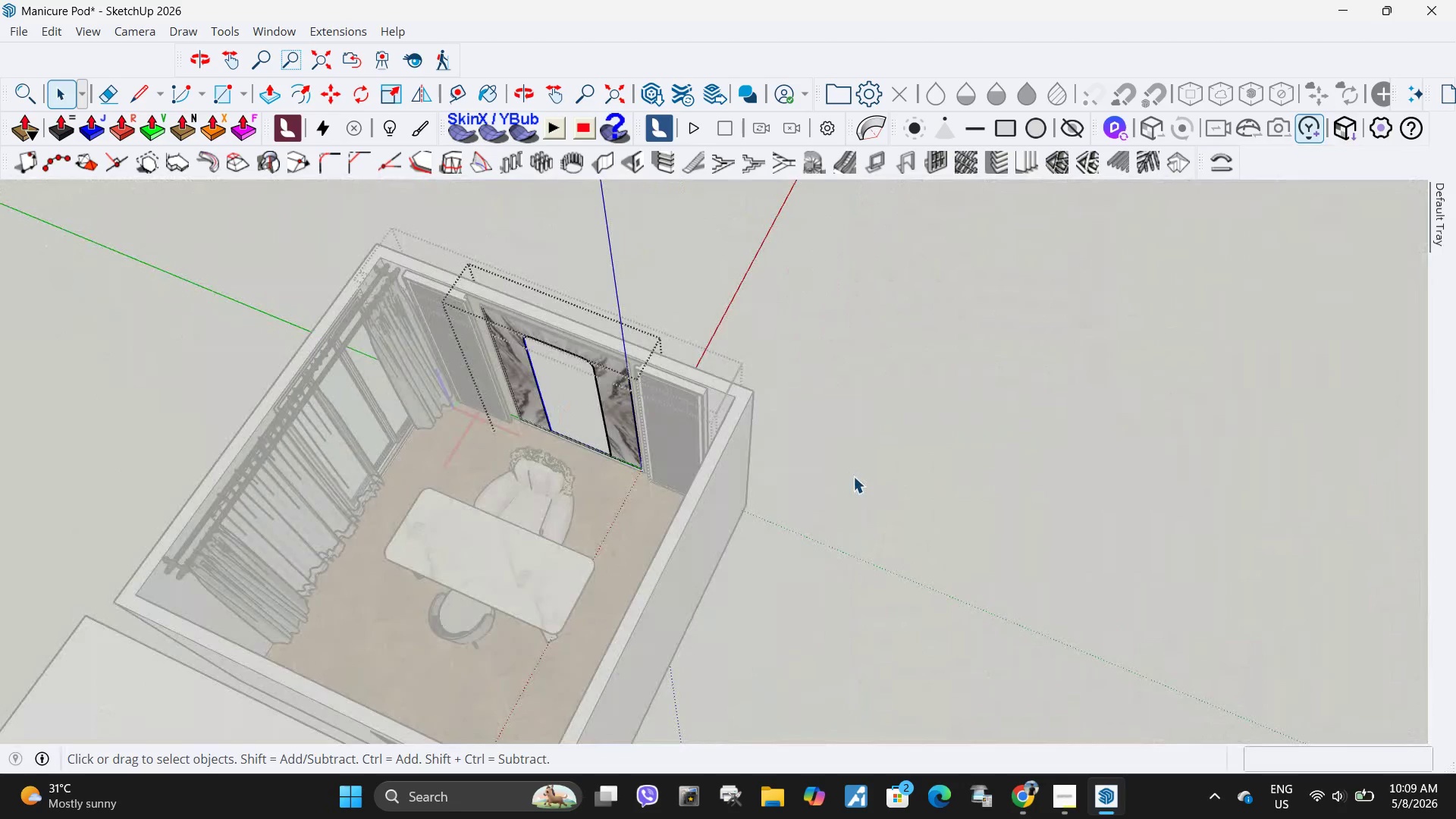 
key(Control+ControlLeft)
 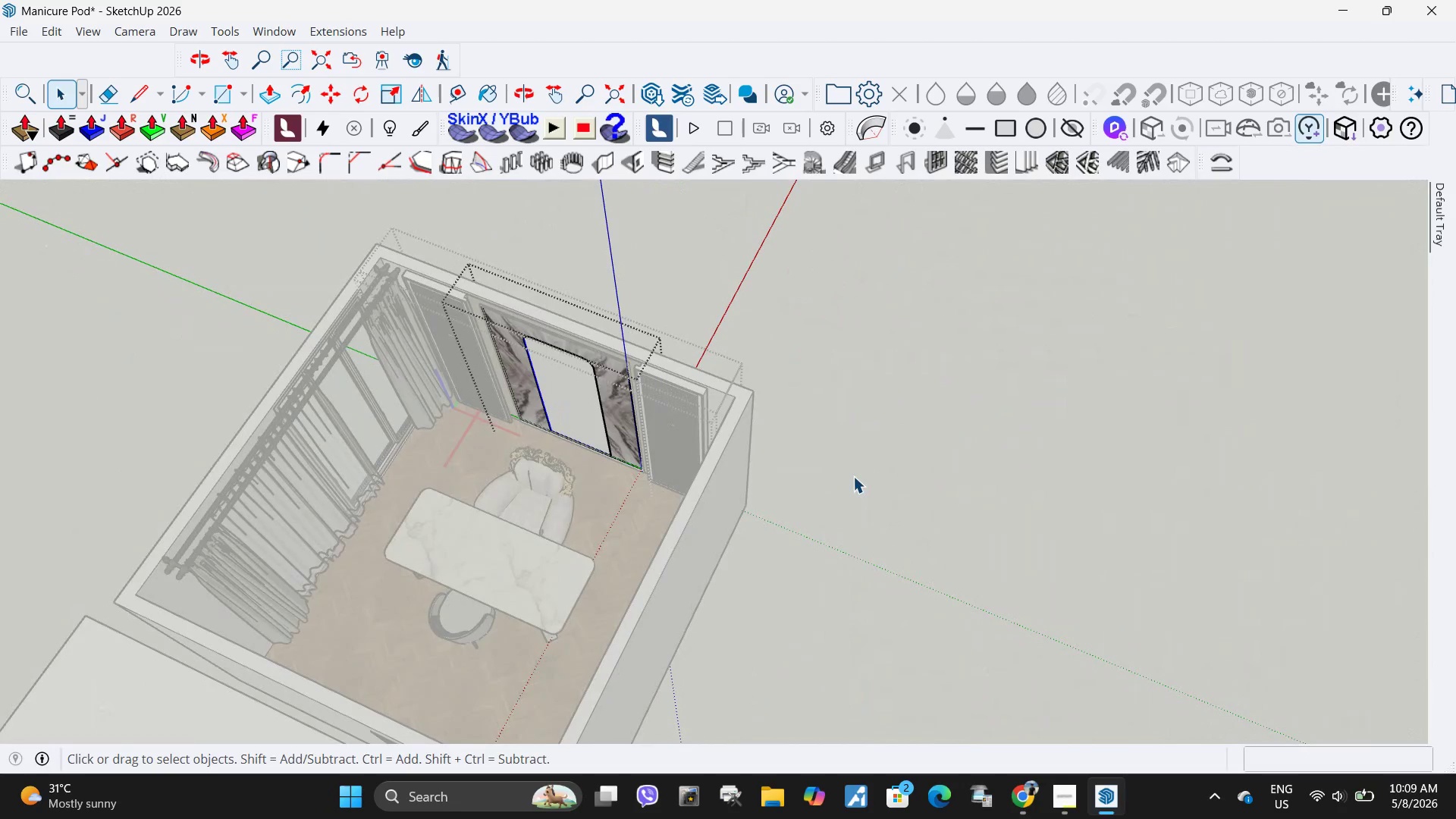 
key(Control+C)
 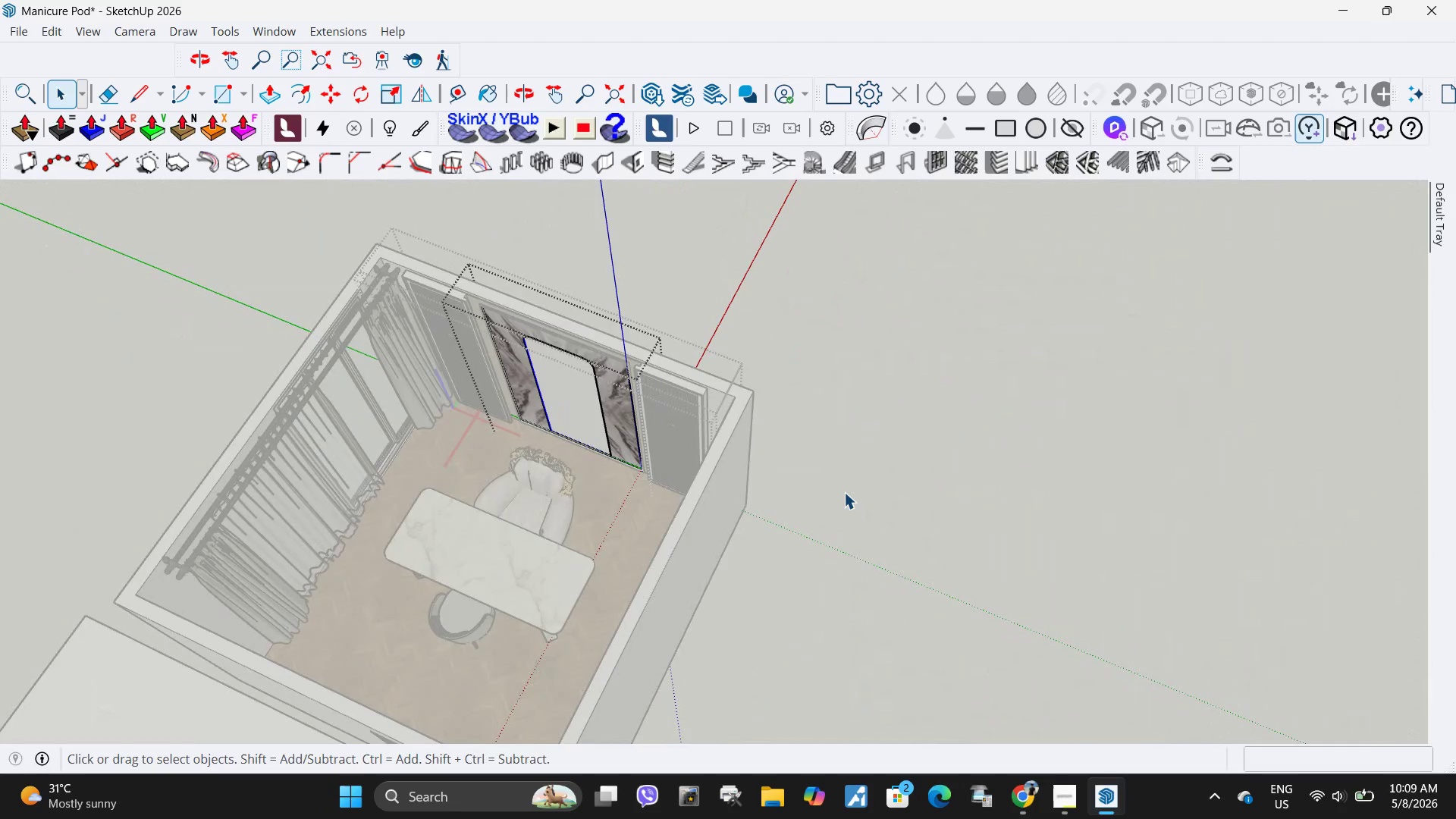 
key(Space)
 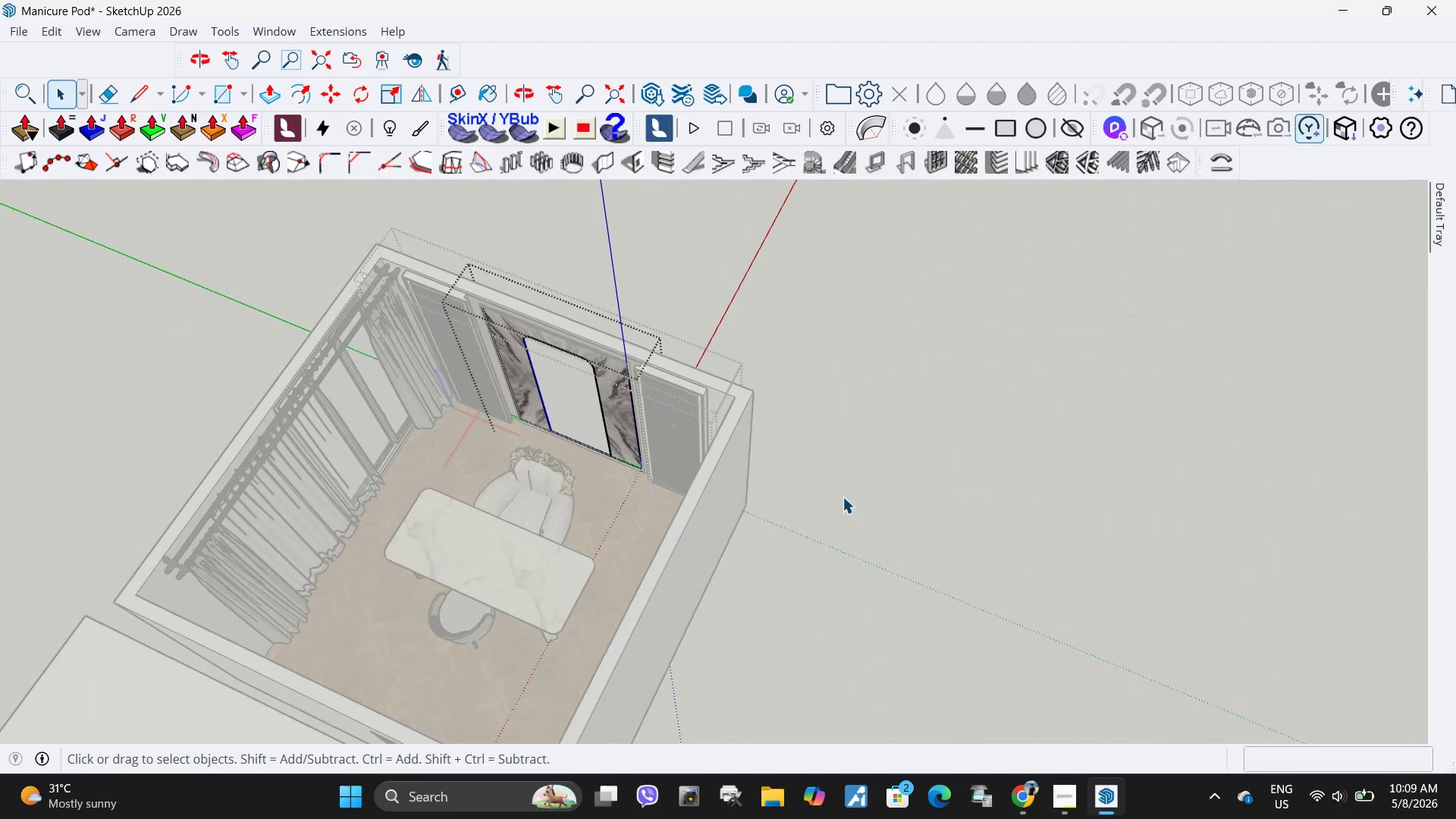 
key(Escape)
 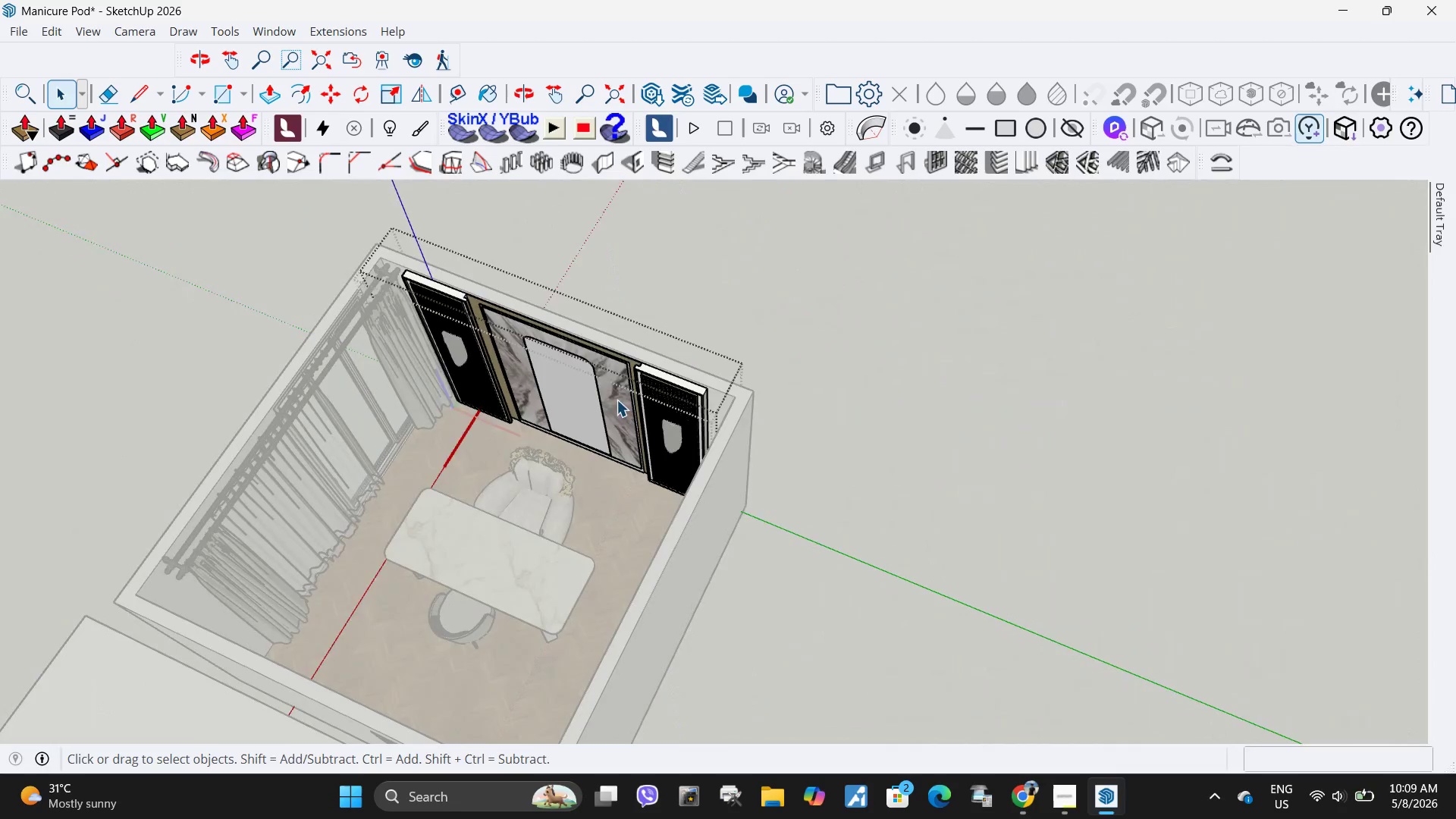 
key(Escape)
 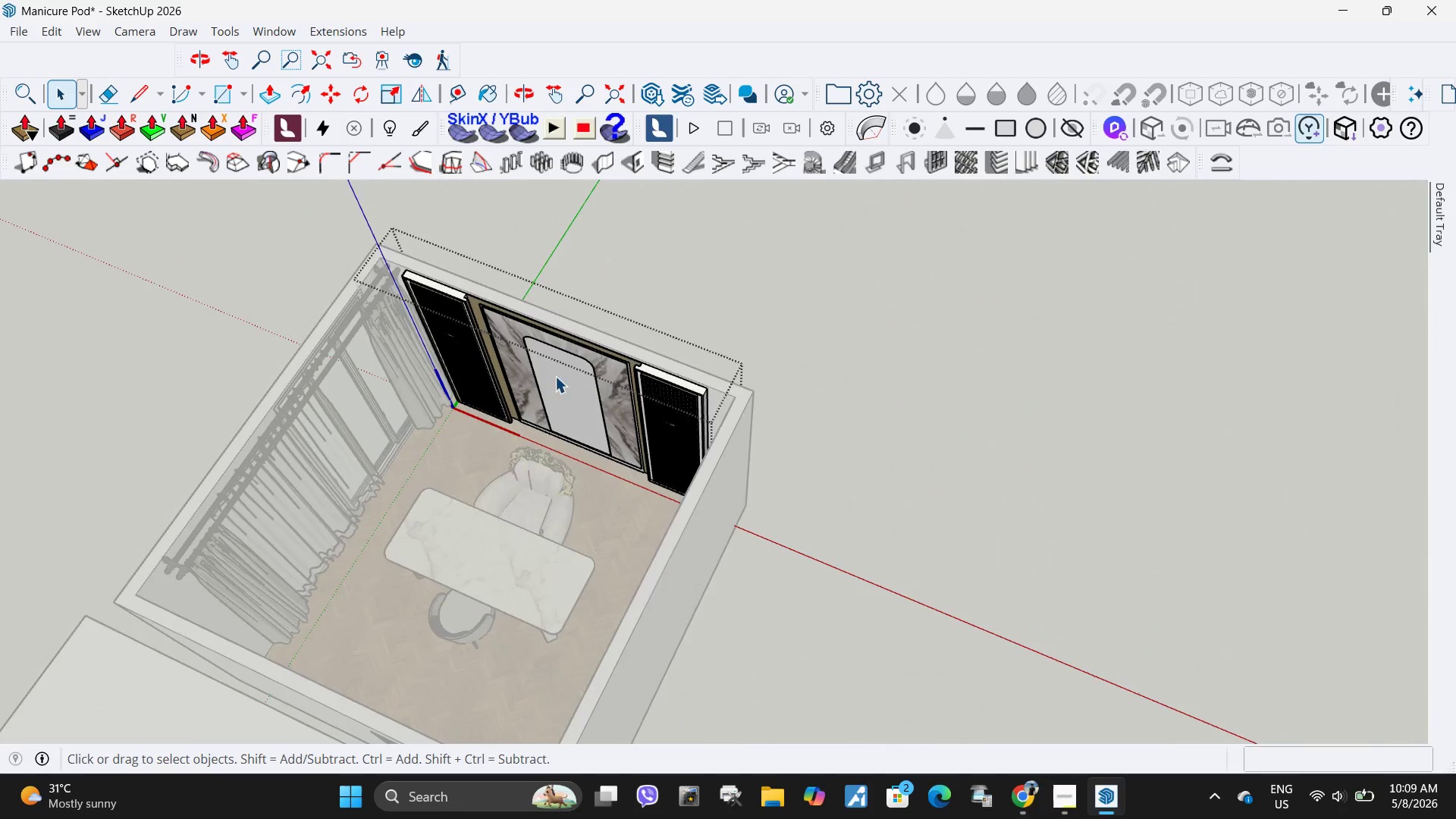 
key(Escape)
 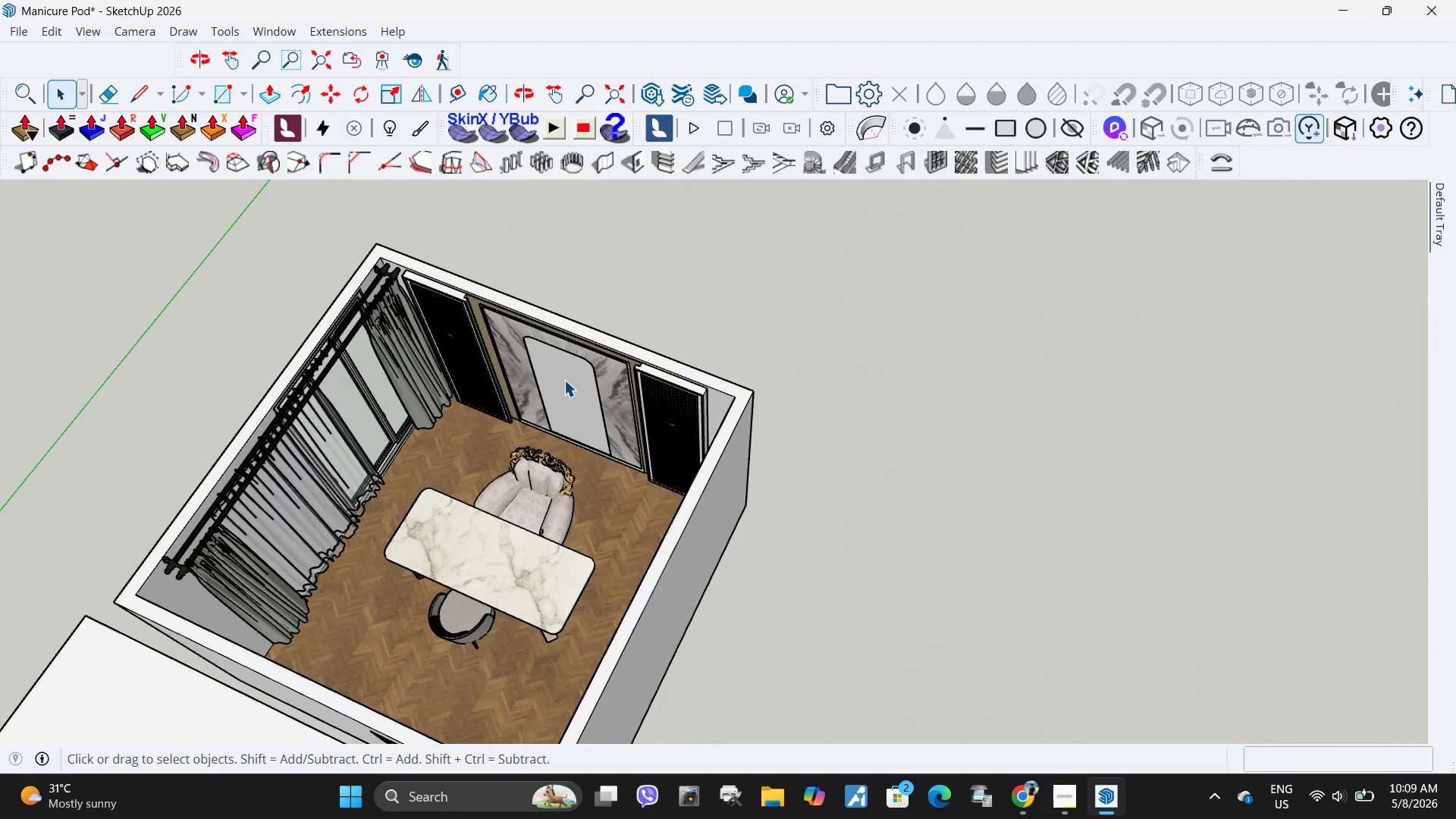 
double_click([564, 380])
 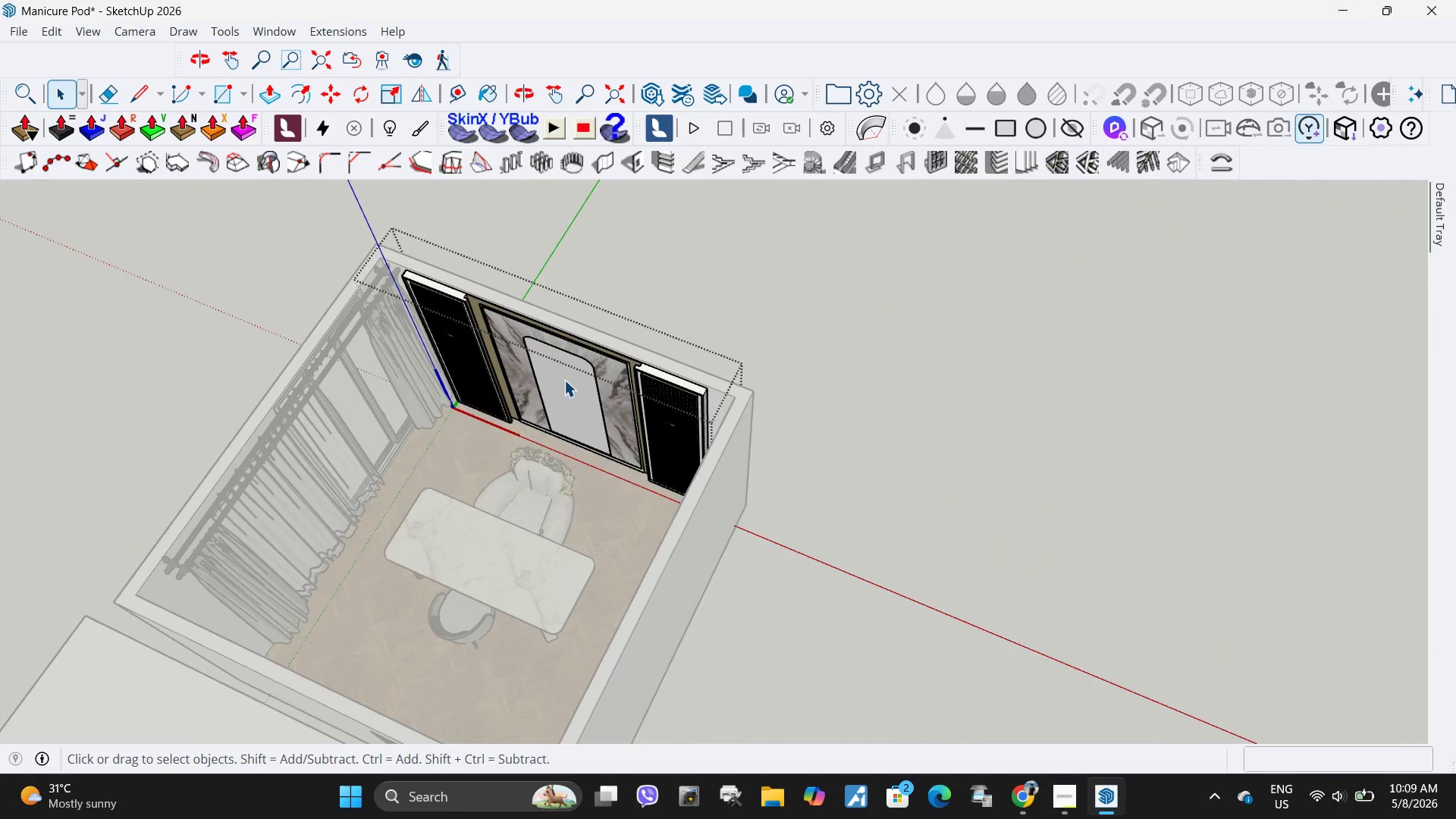 
triple_click([564, 380])
 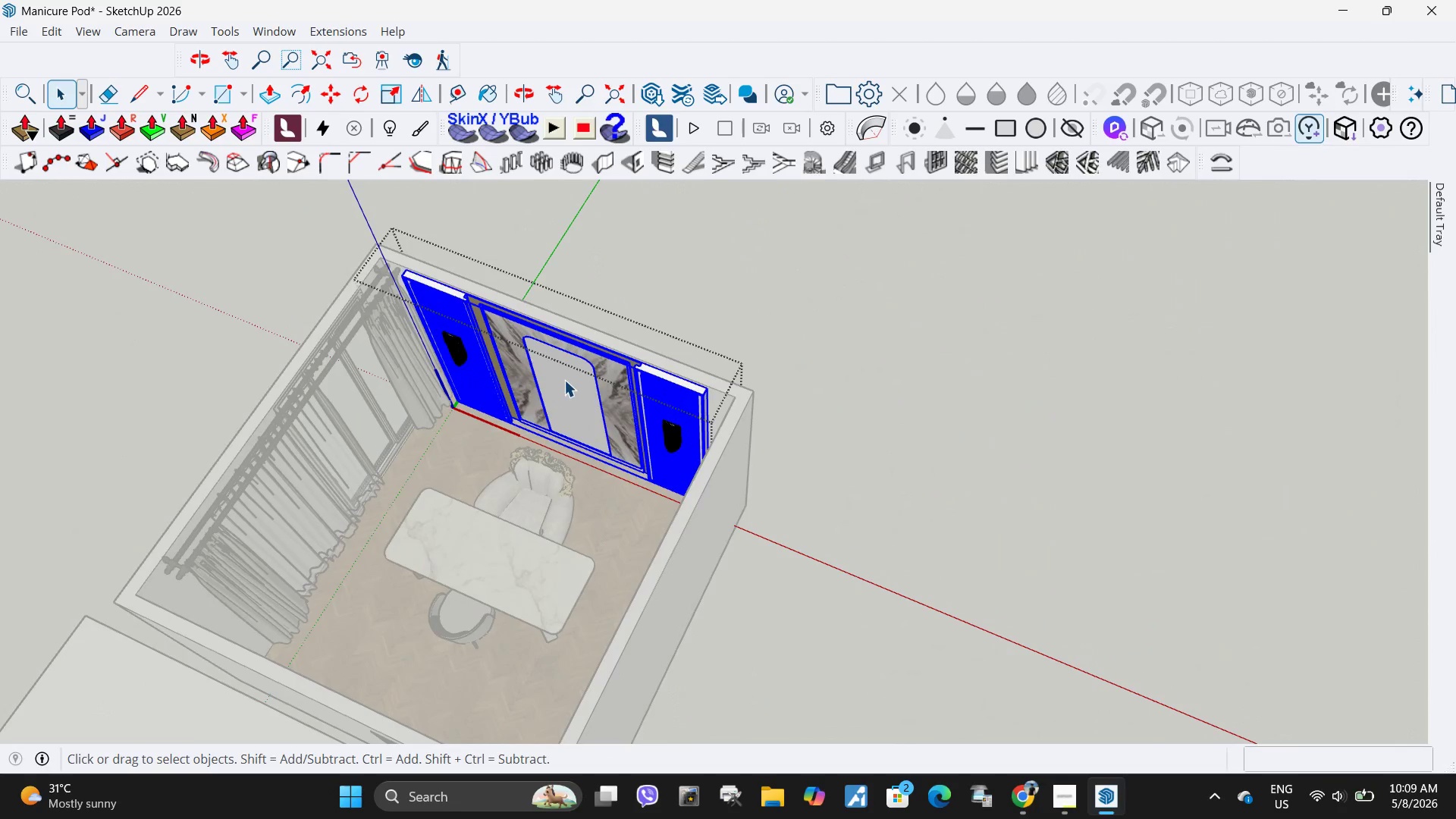 
triple_click([564, 380])
 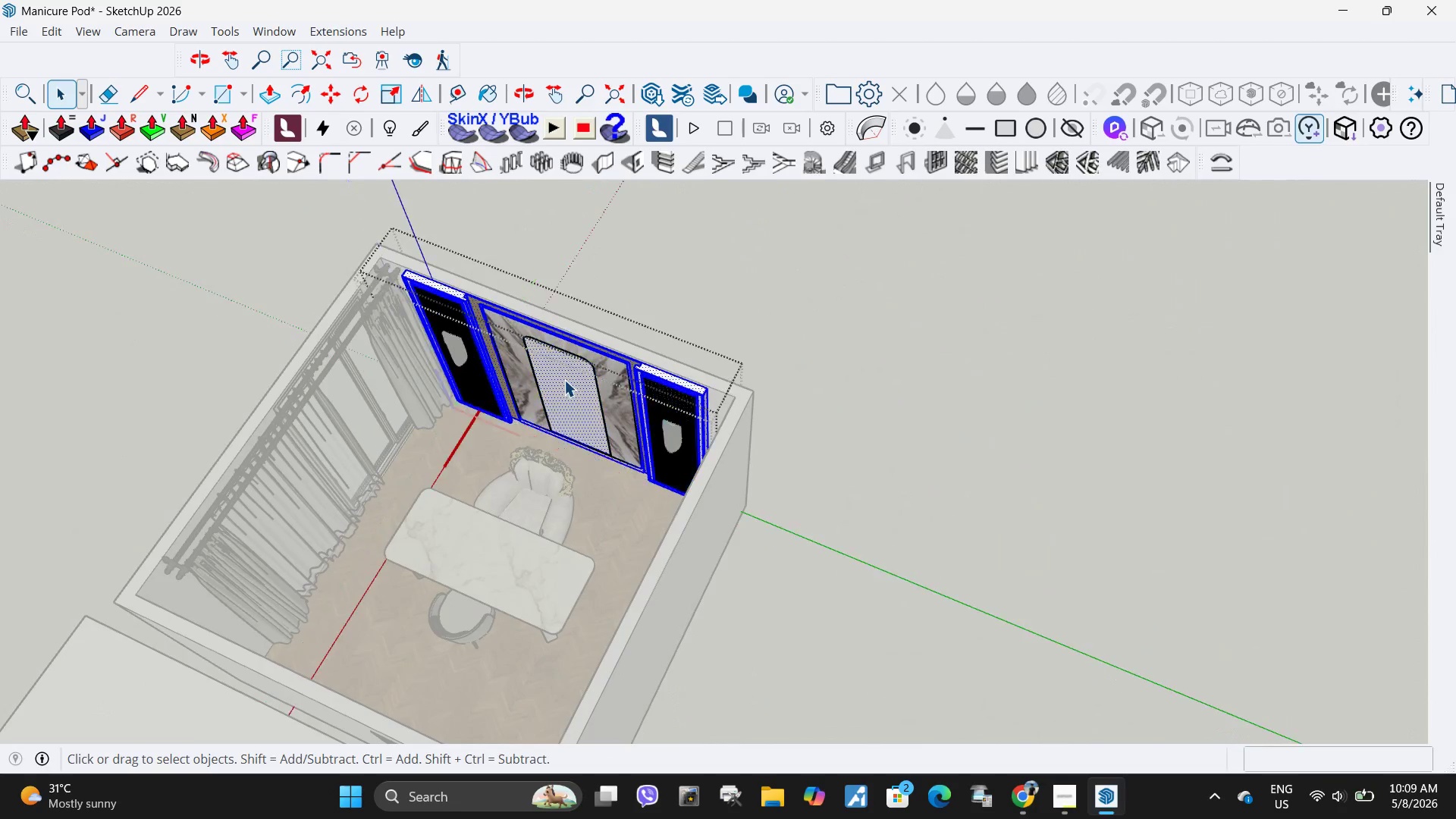 
triple_click([564, 380])
 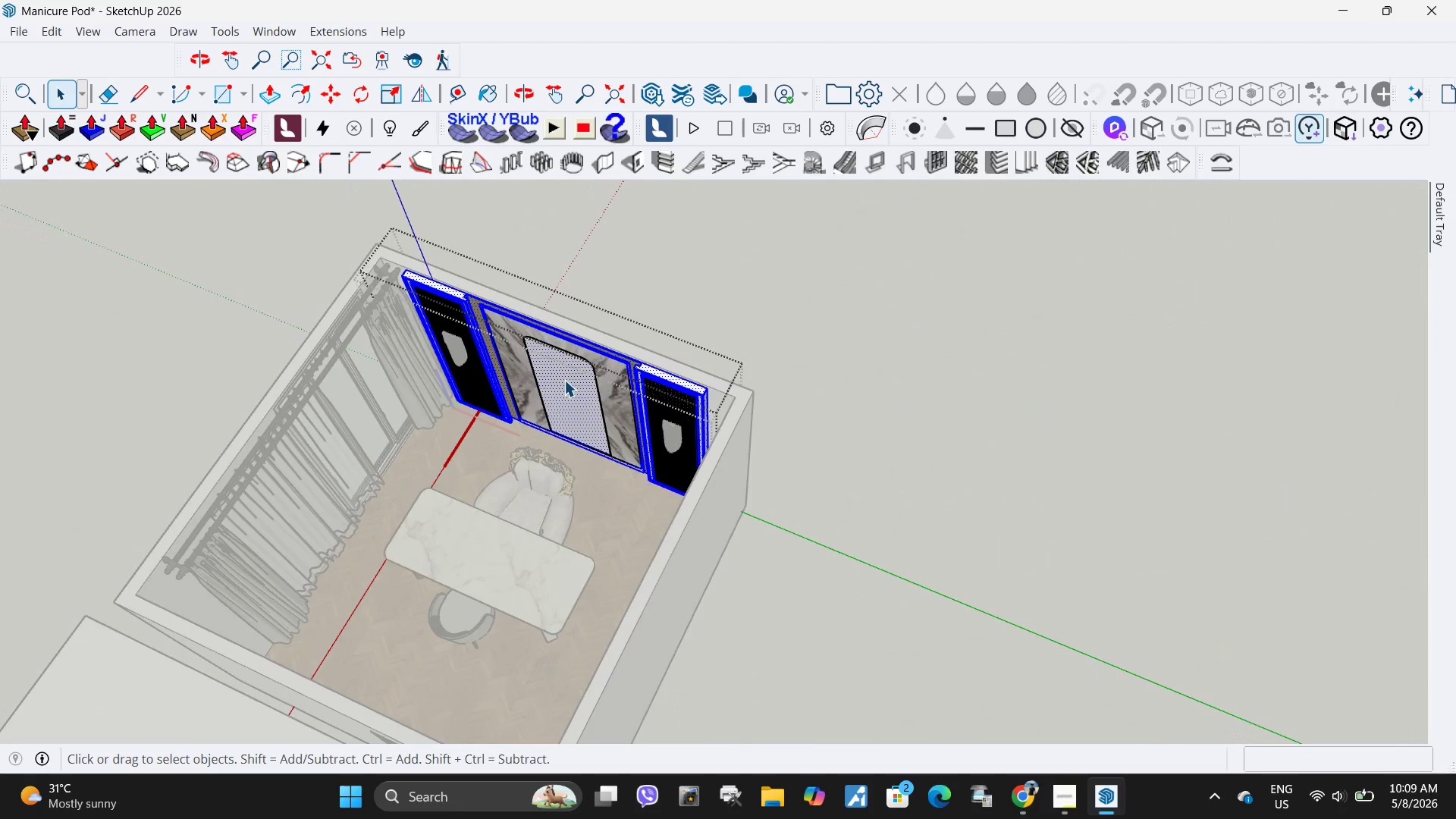 
triple_click([564, 380])
 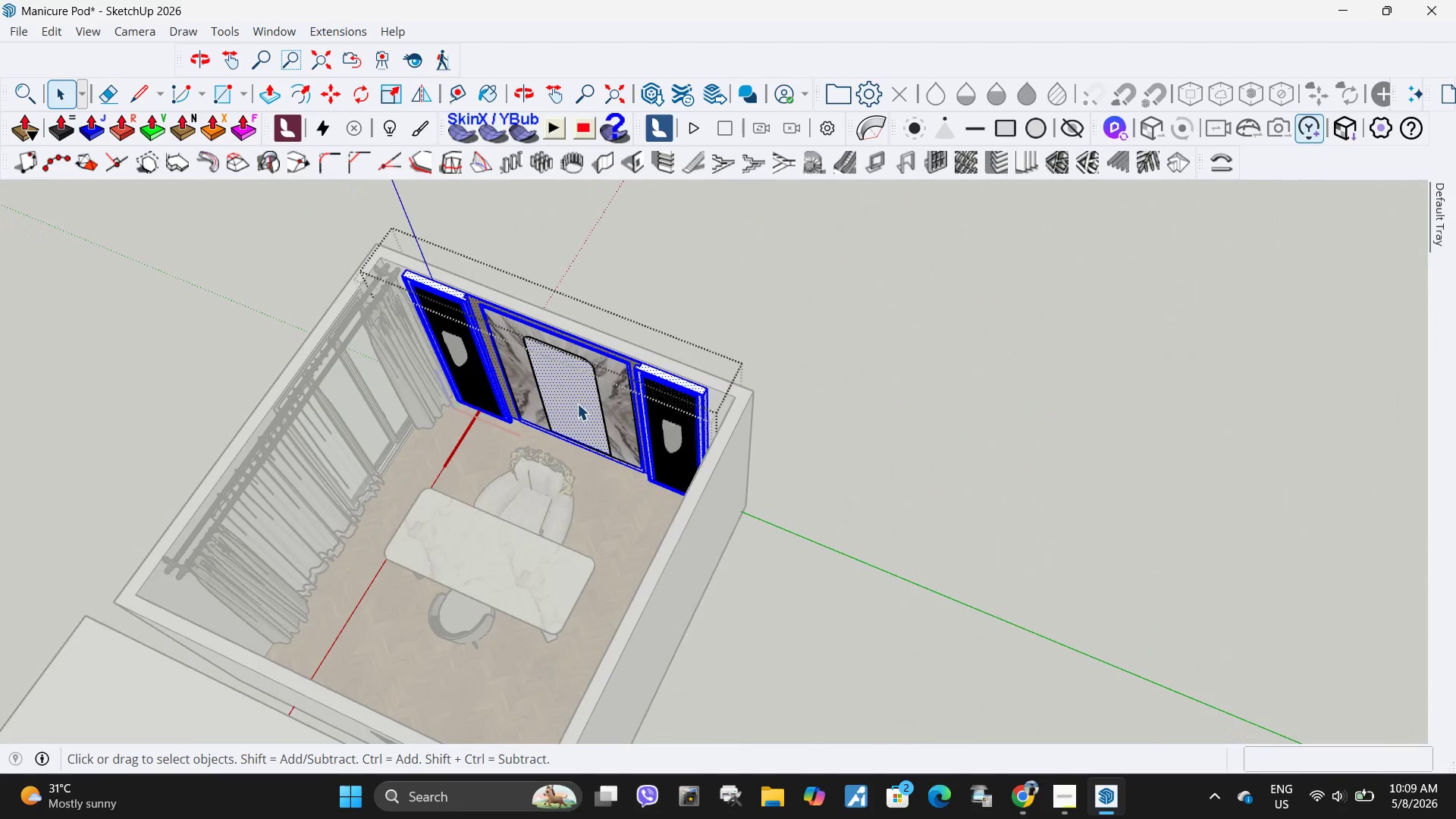 
triple_click([577, 403])
 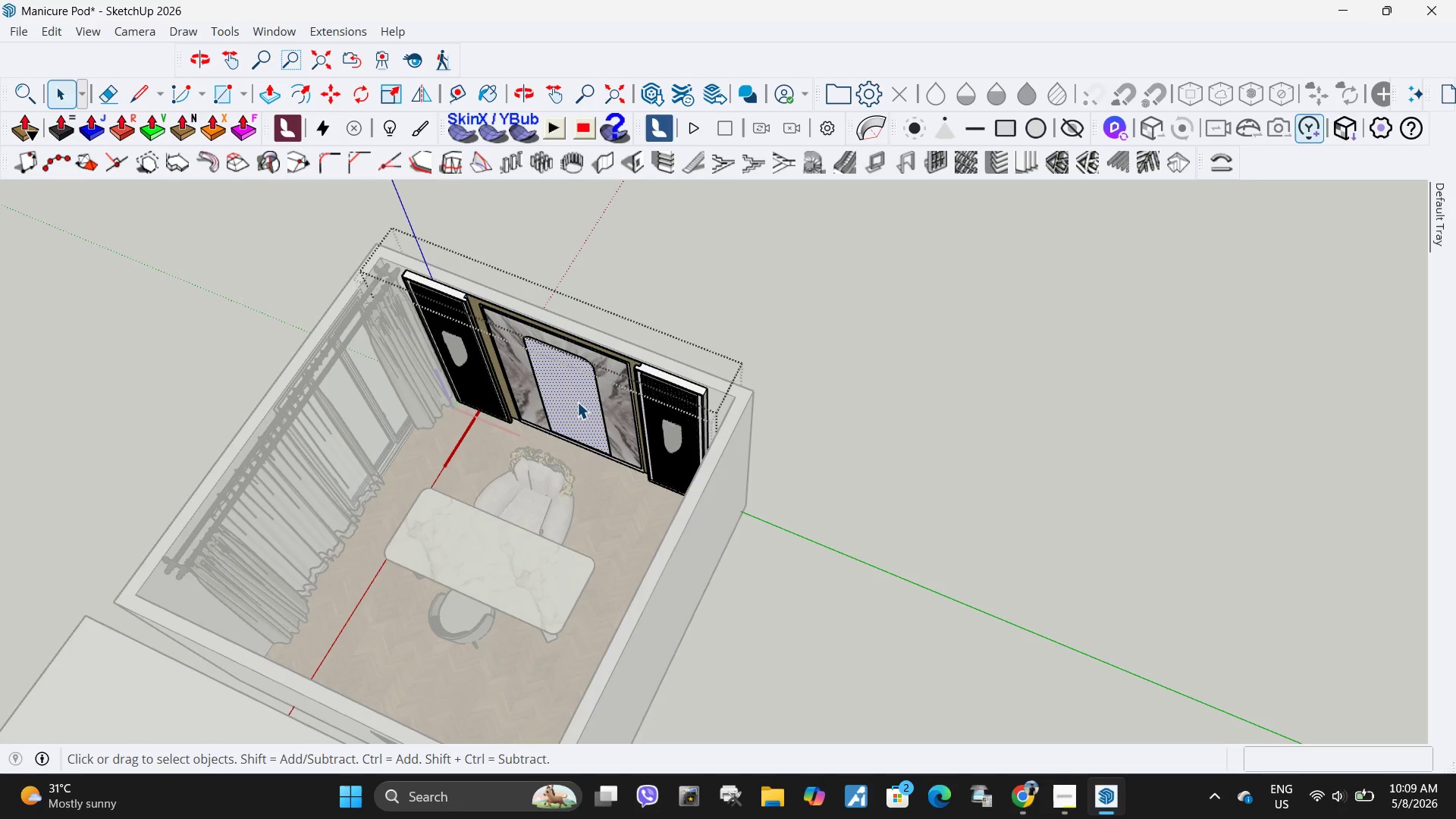 
triple_click([577, 402])
 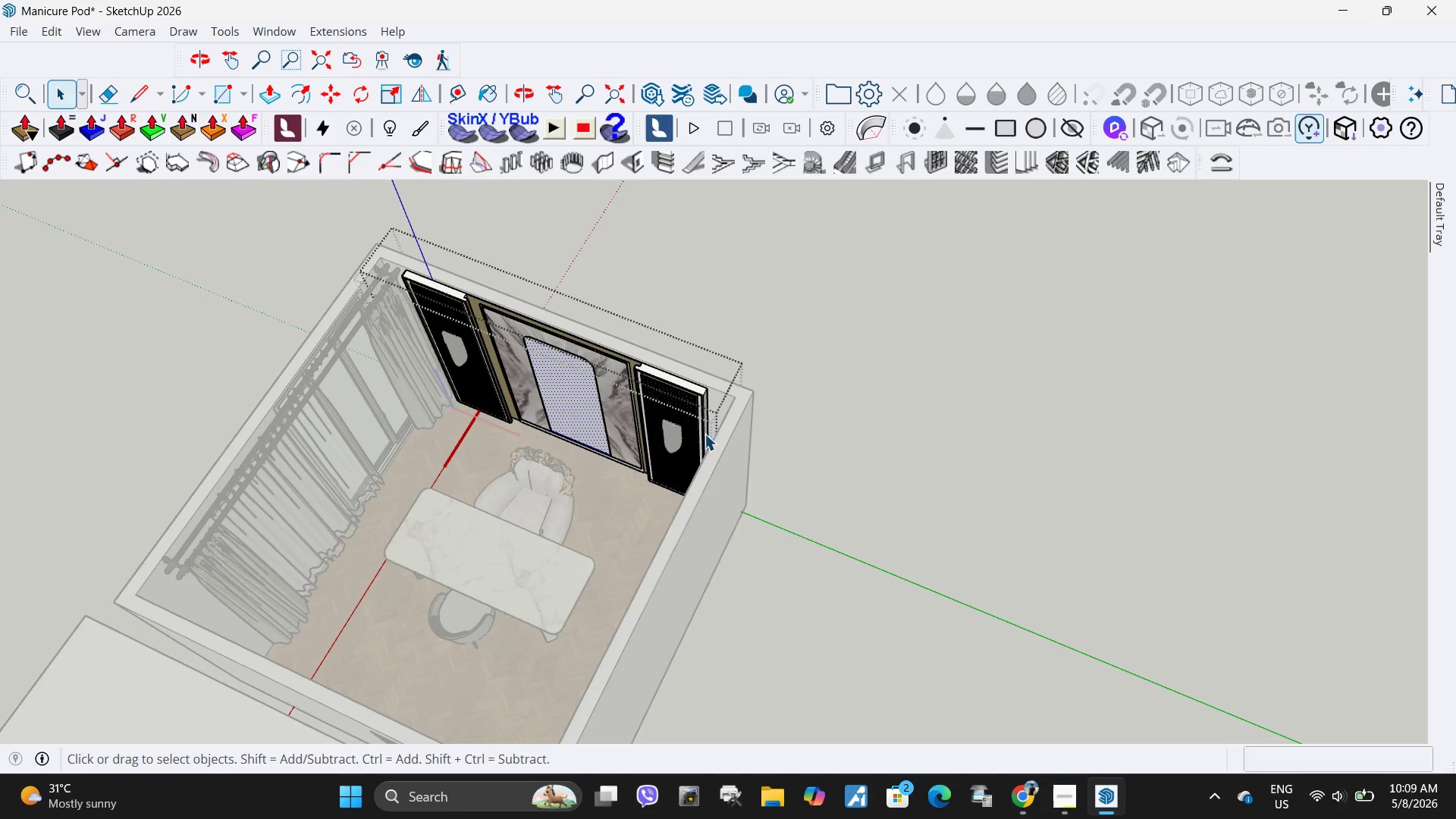 
key(Control+V)
 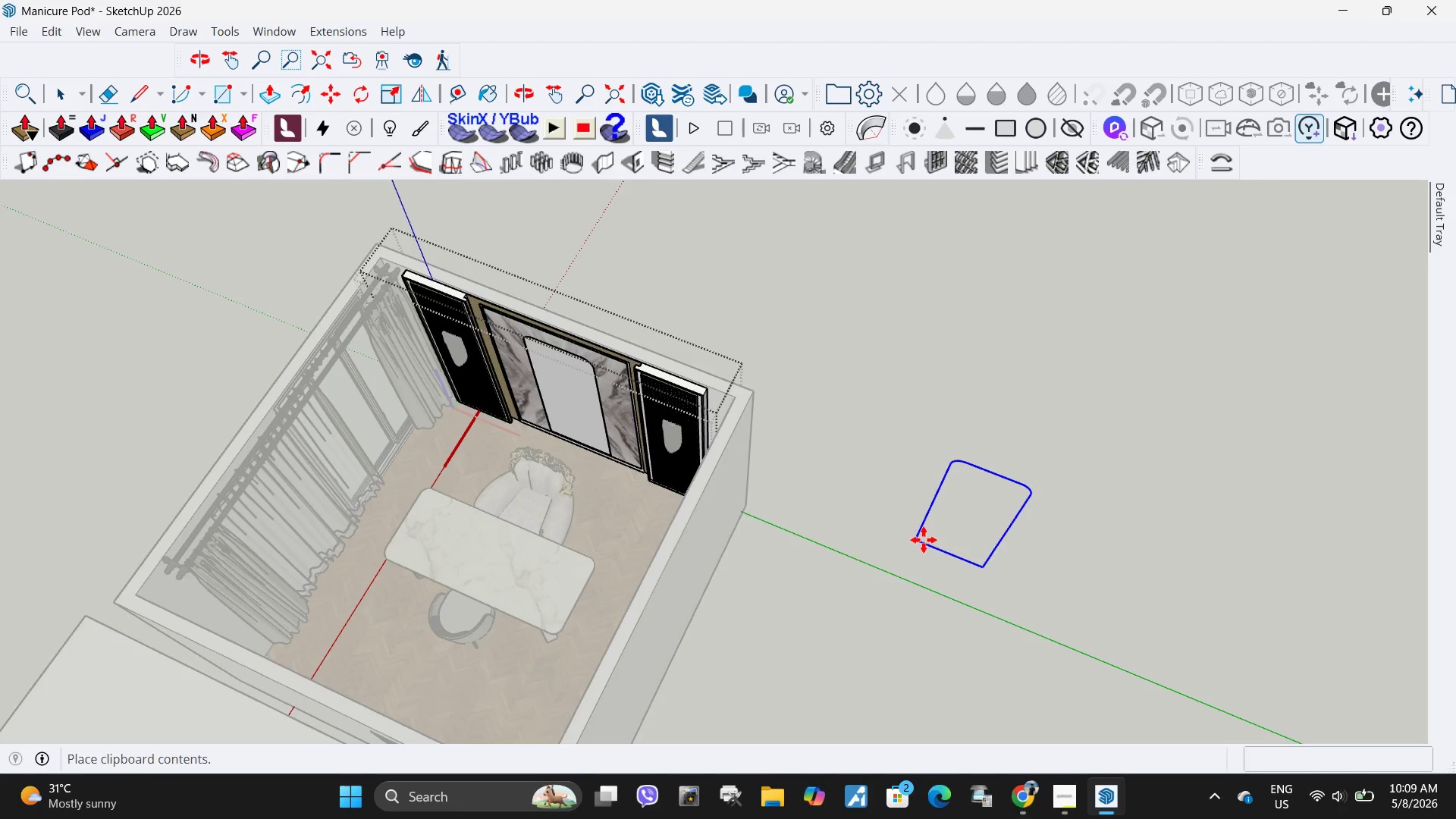 
scroll: coordinate [934, 539], scroll_direction: up, amount: 5.0
 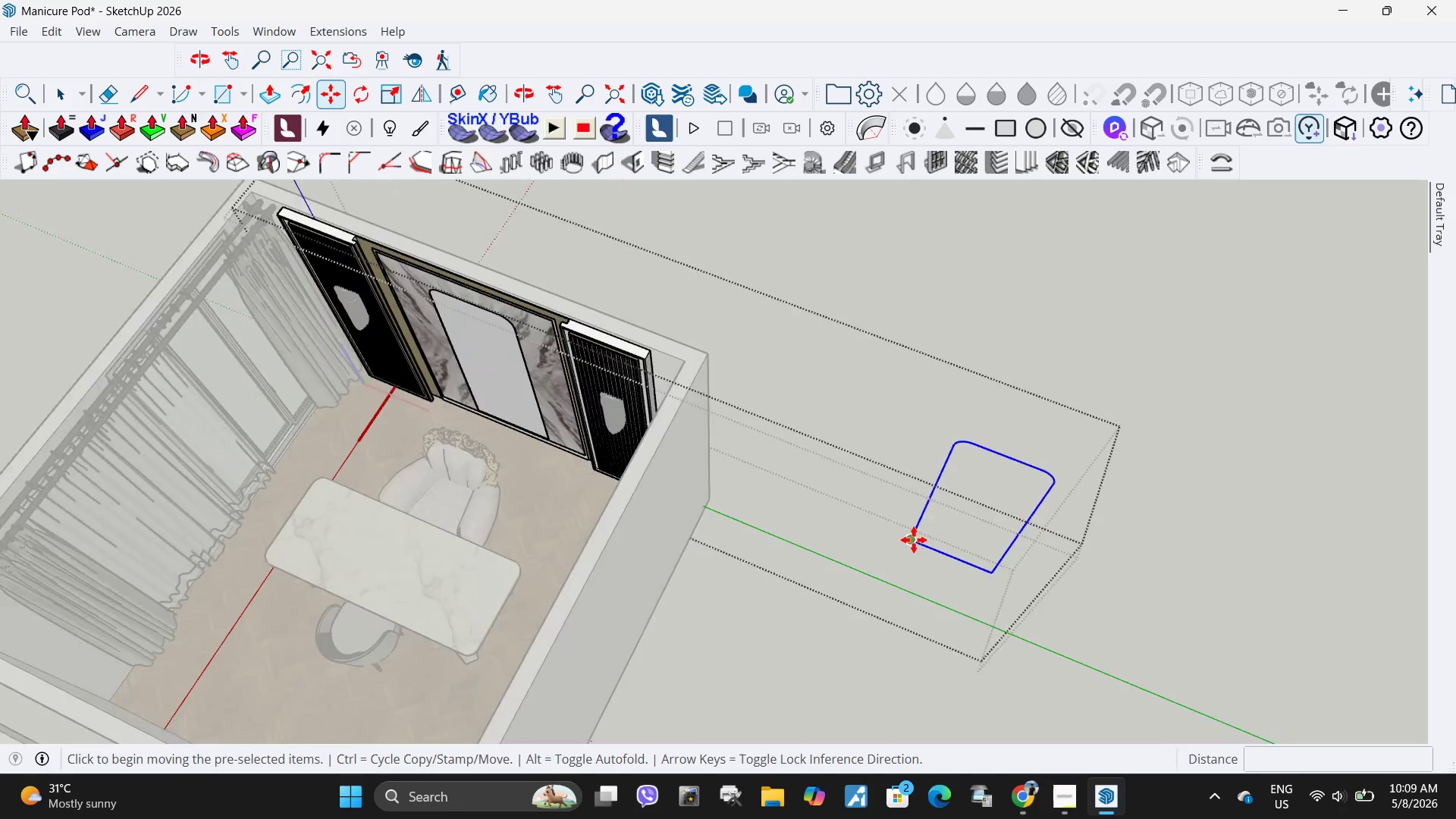 
left_click([912, 540])
 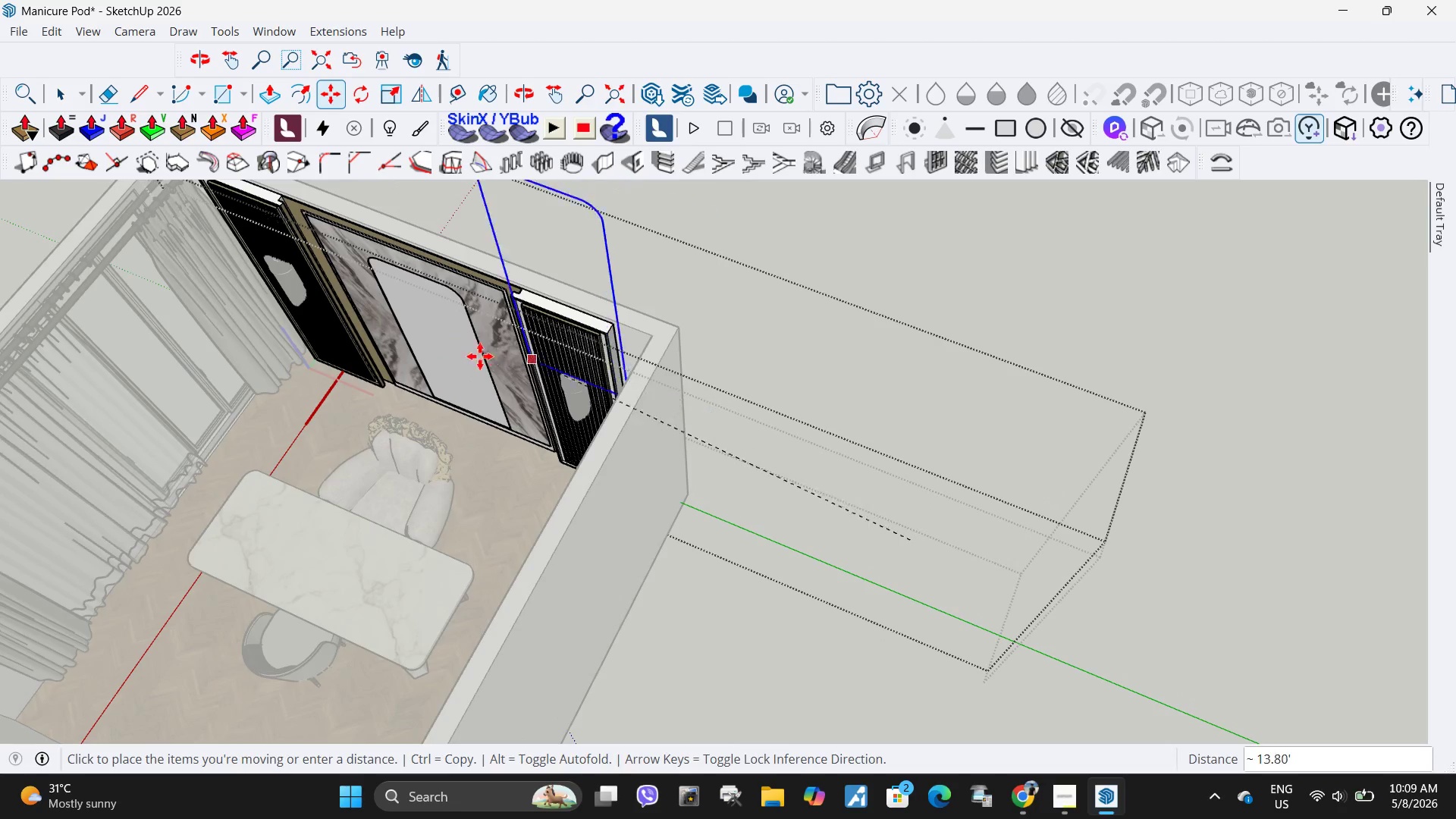 
scroll: coordinate [914, 540], scroll_direction: up, amount: 1.0
 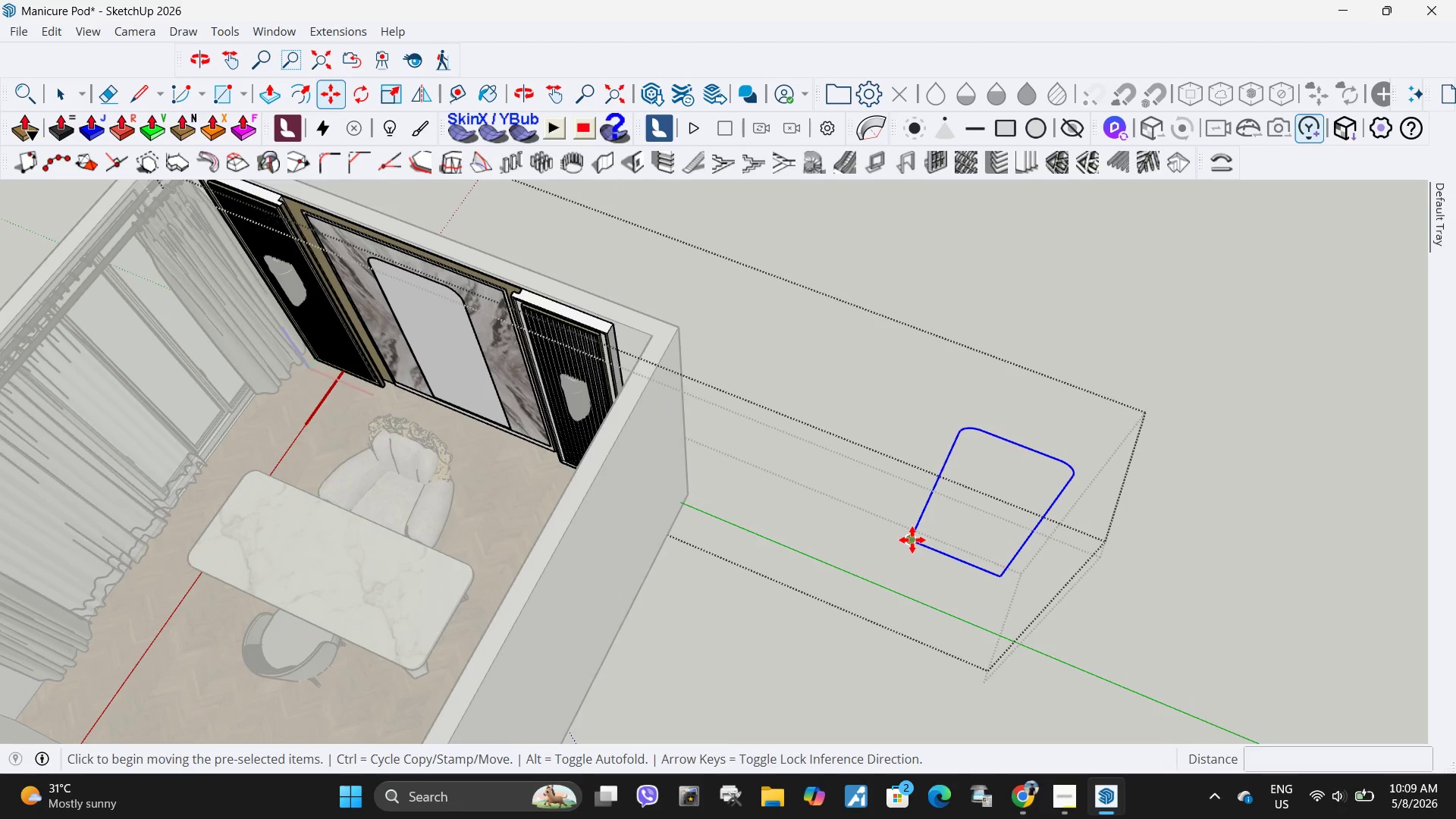 
key(Space)
 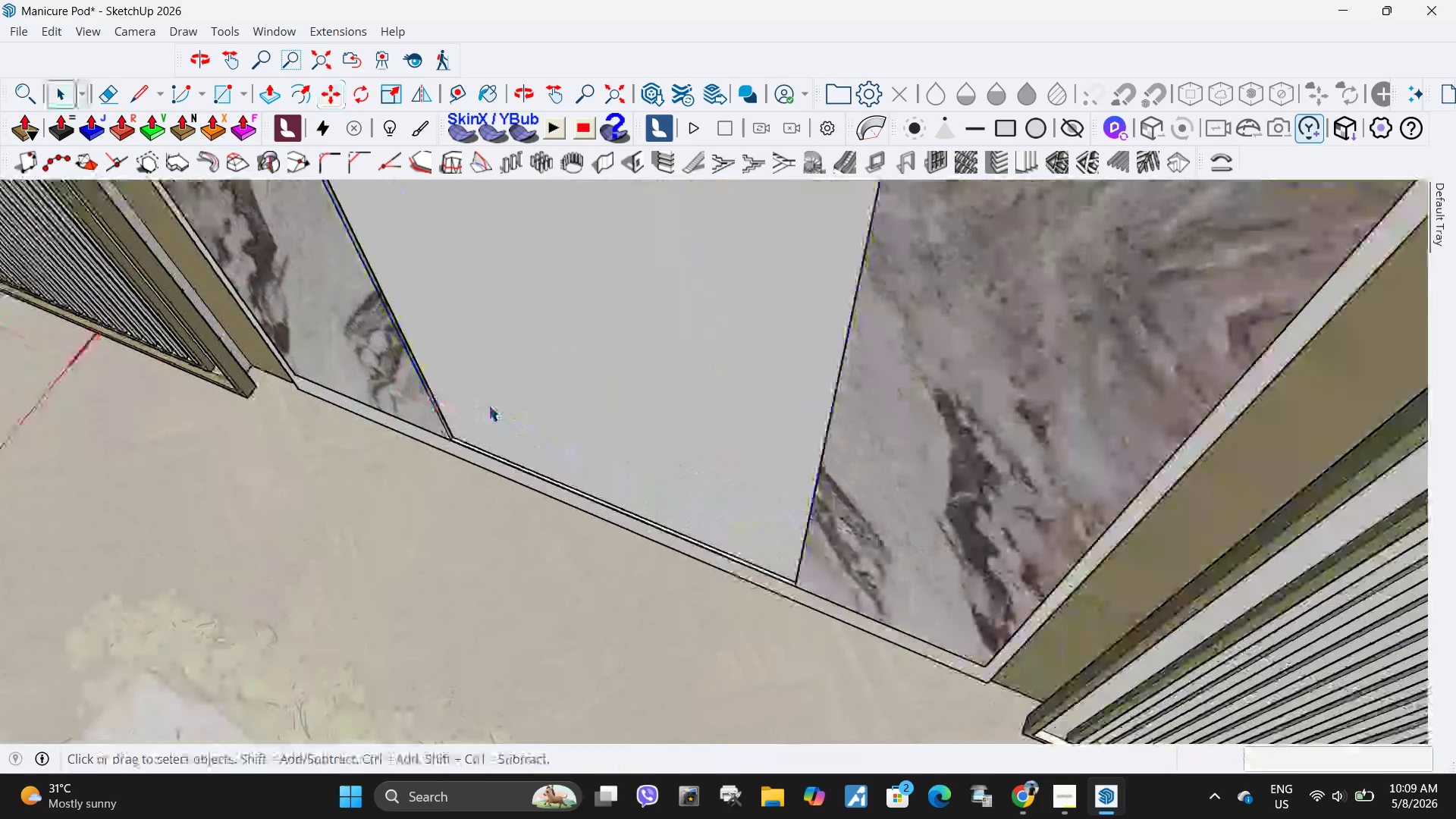 
scroll: coordinate [434, 396], scroll_direction: up, amount: 26.0
 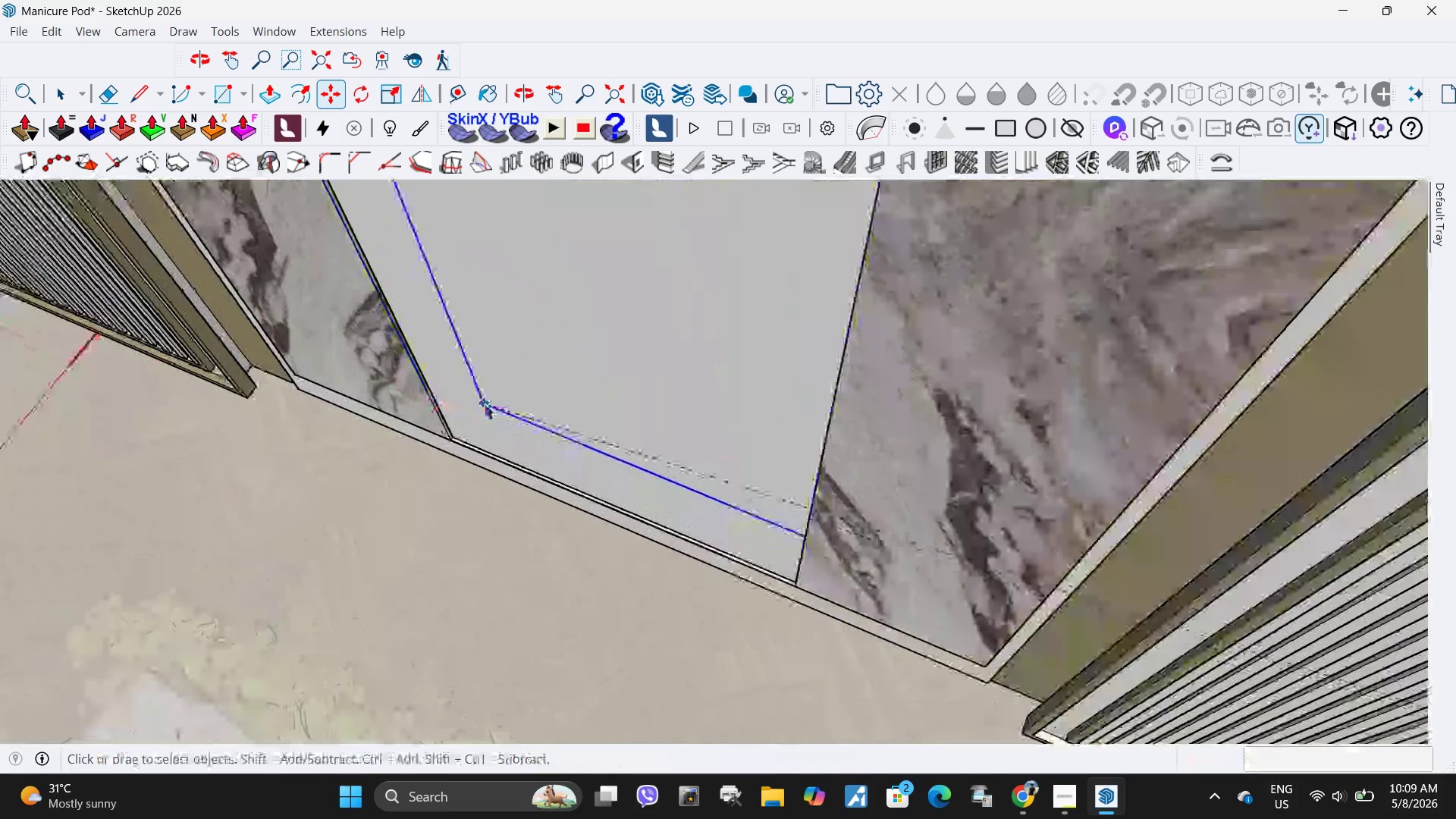 
key(Escape)
 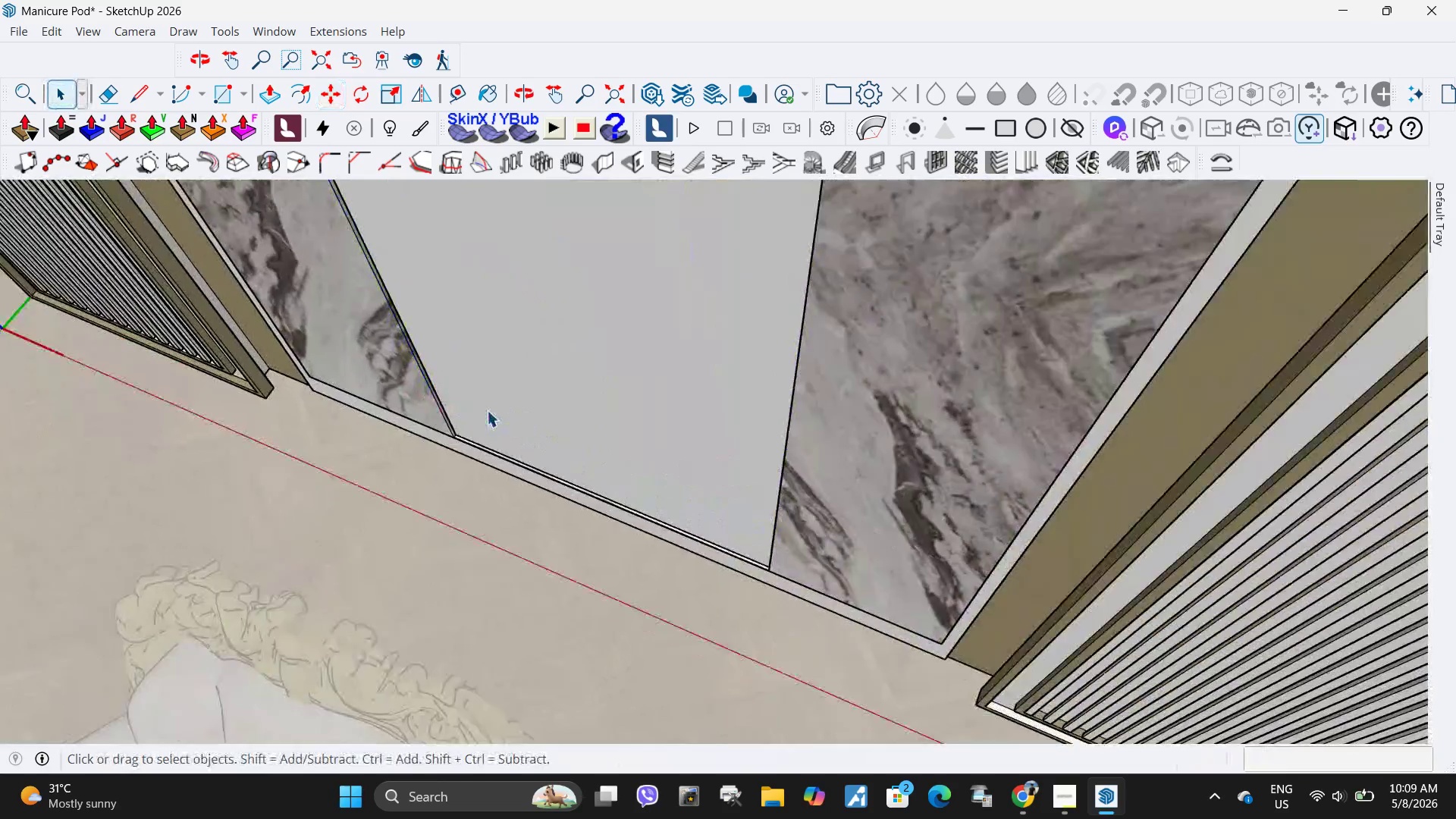 
key(Escape)
 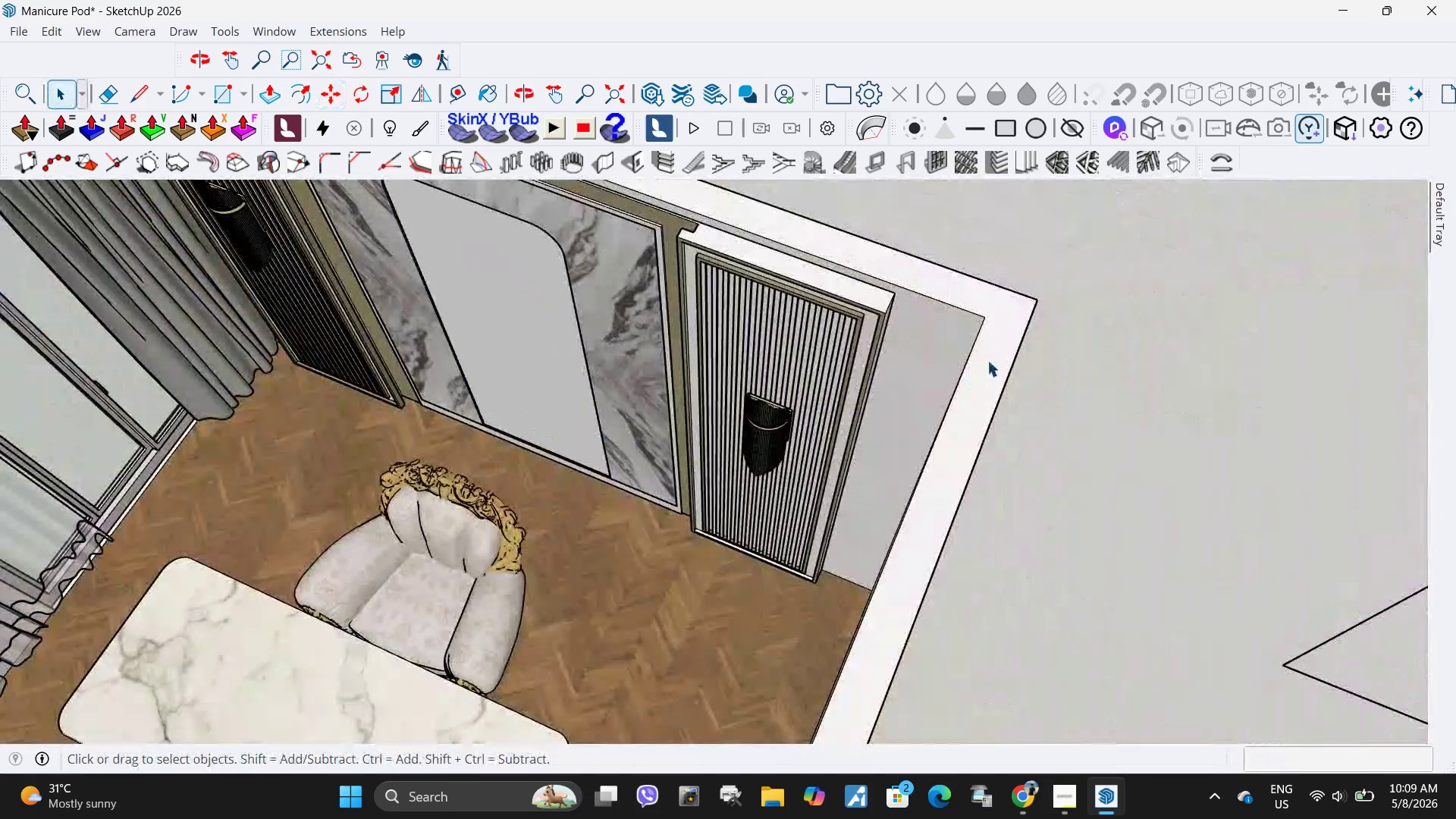 
key(Escape)
 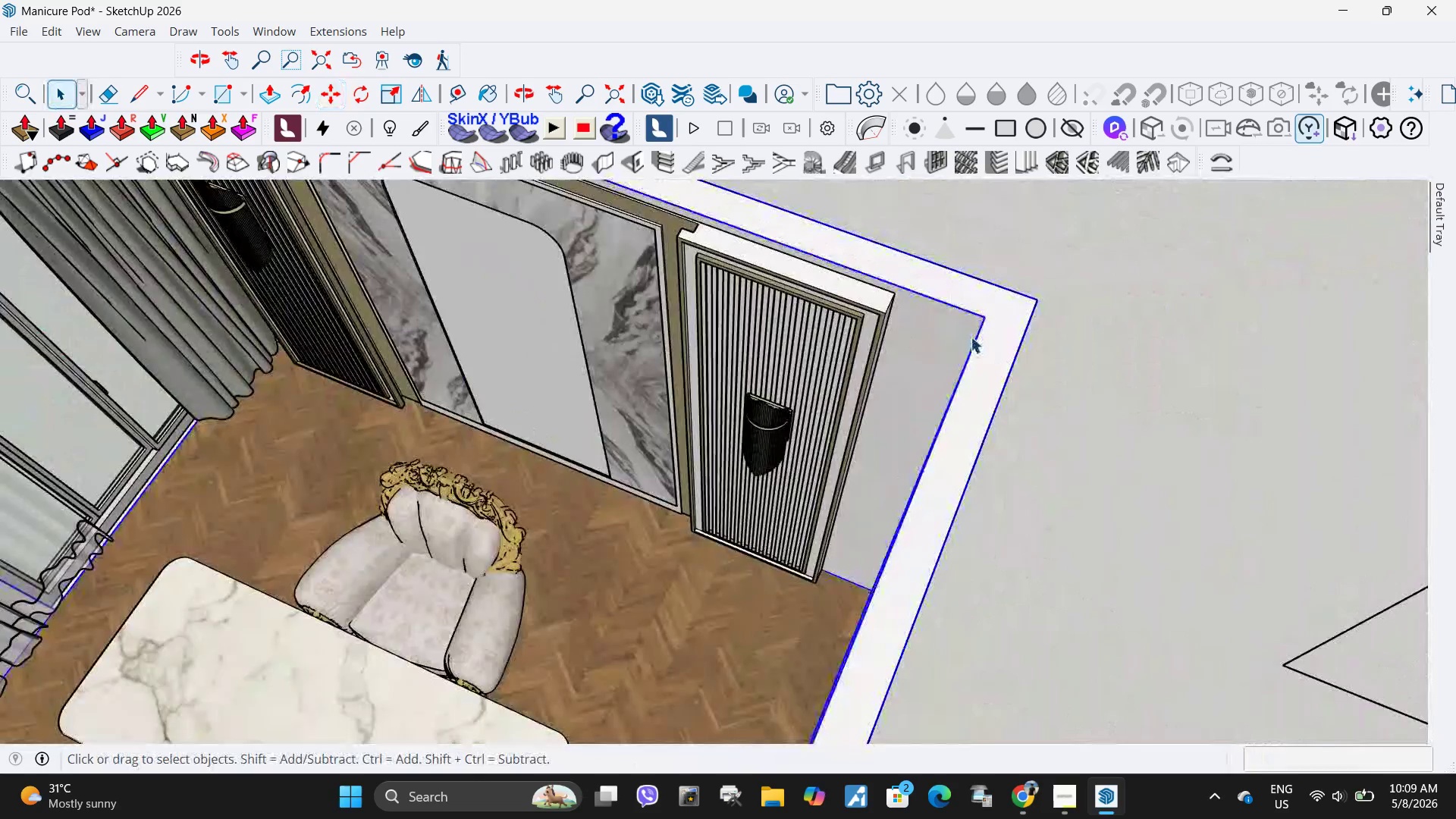 
scroll: coordinate [522, 418], scroll_direction: down, amount: 21.0
 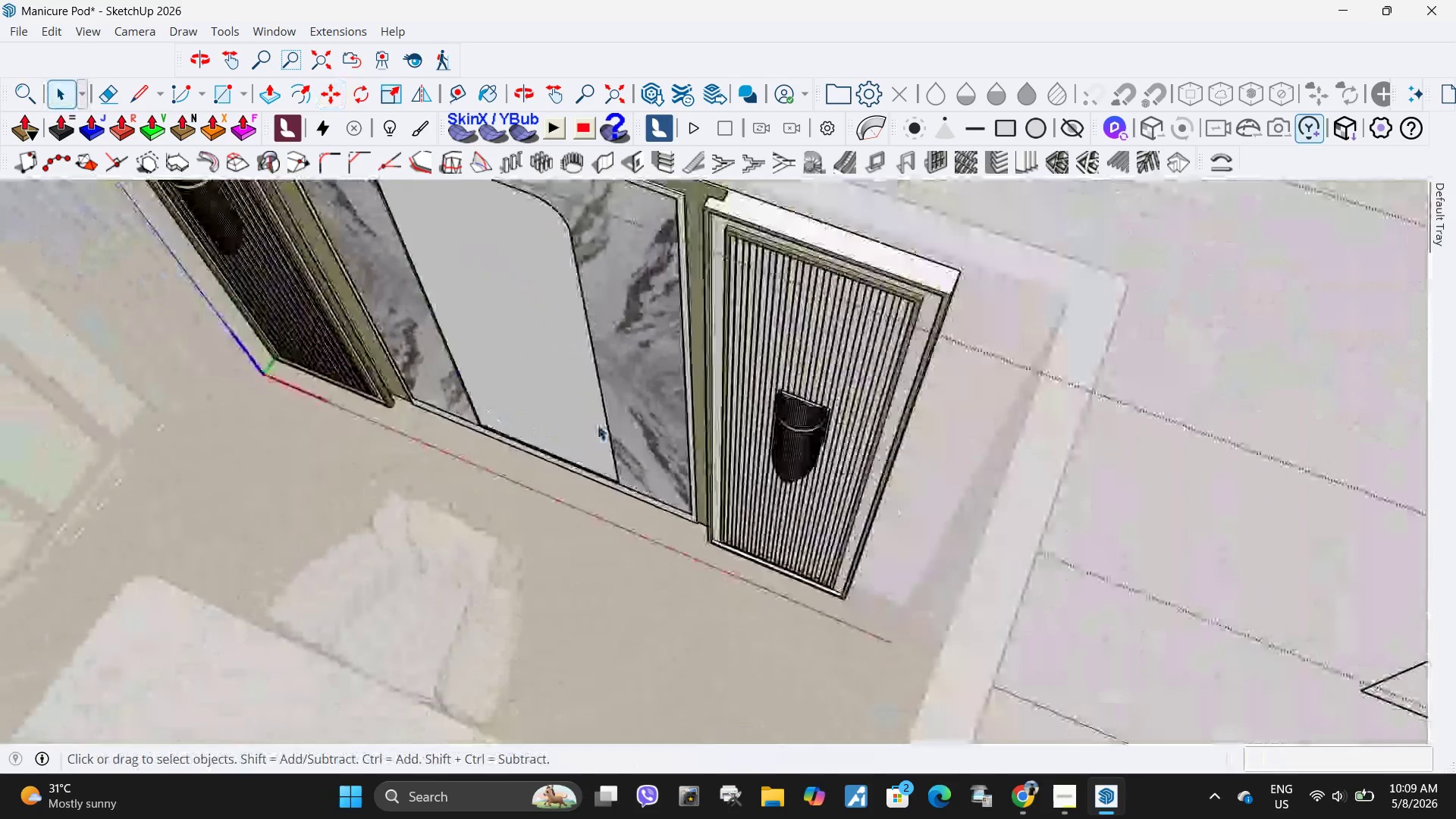 
double_click([971, 337])
 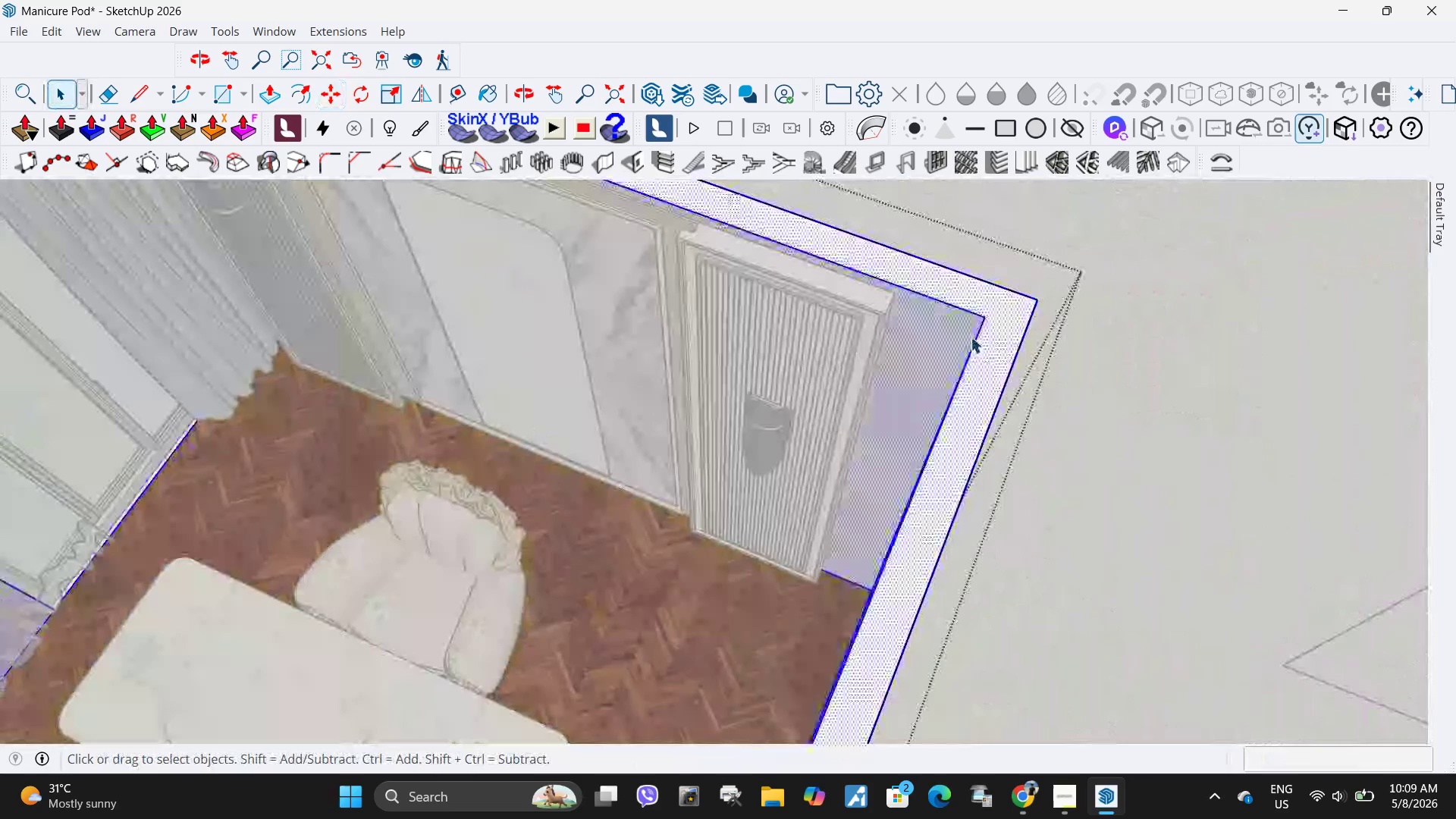 
triple_click([971, 337])
 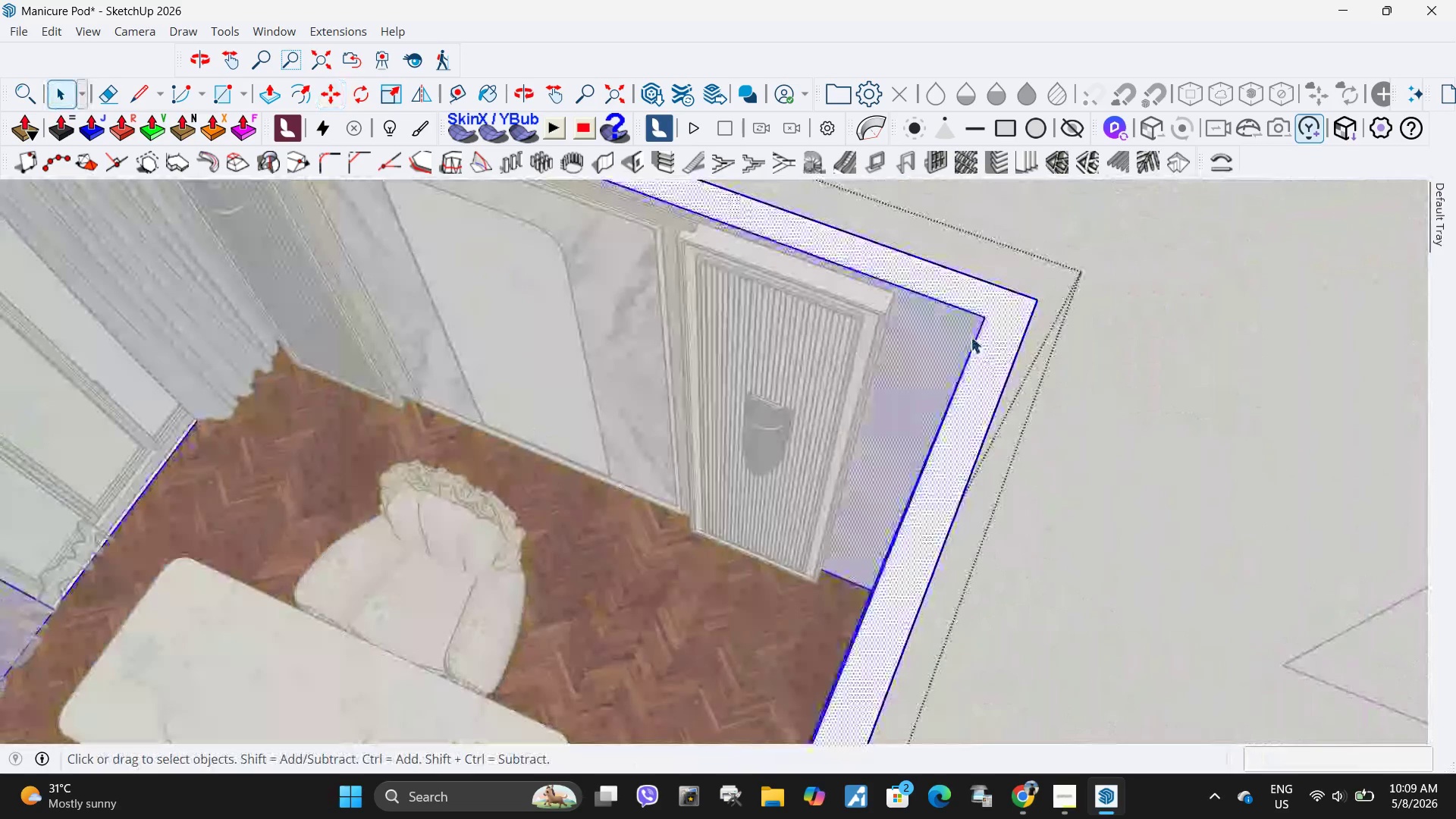 
triple_click([971, 337])
 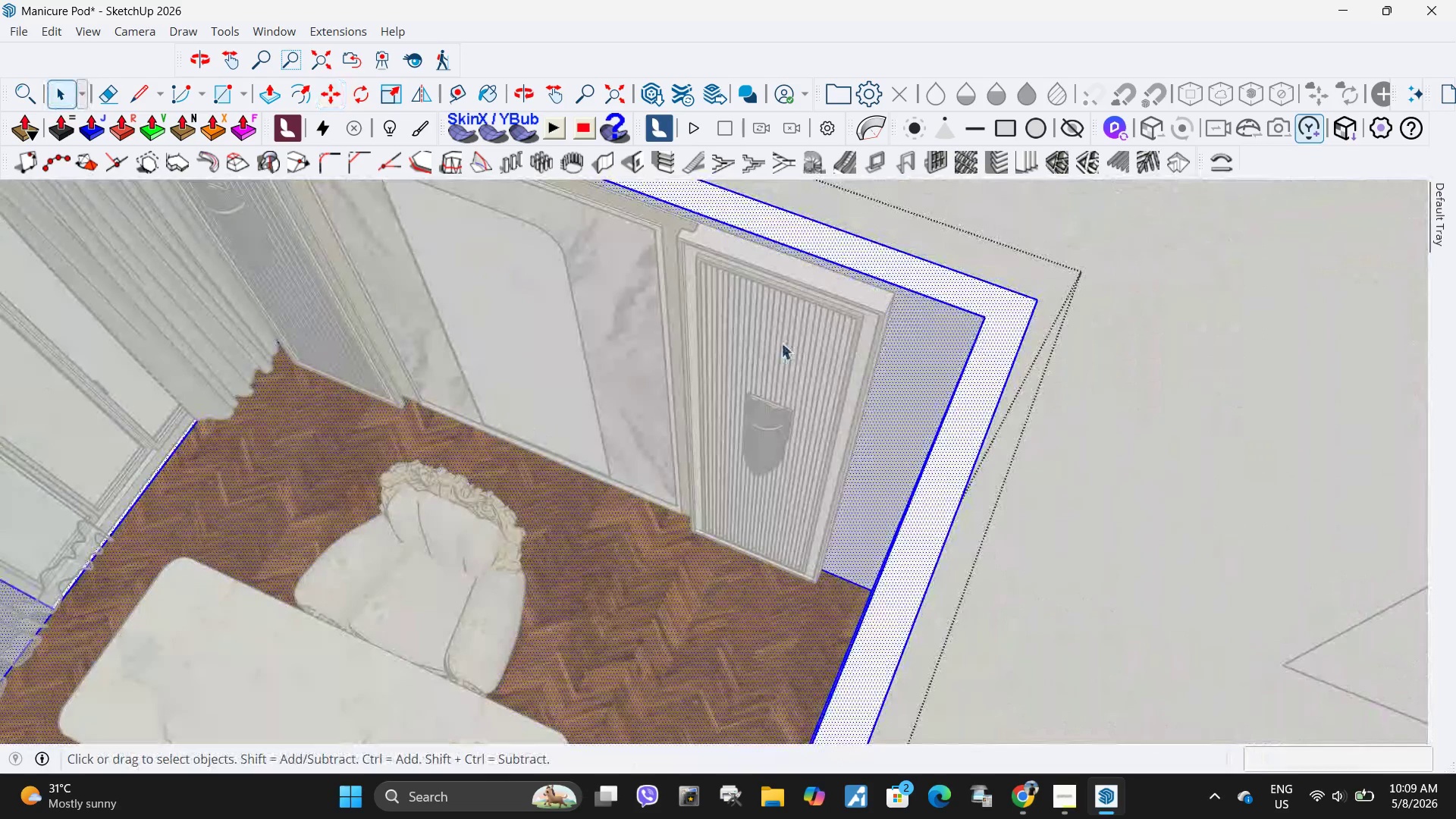 
scroll: coordinate [693, 353], scroll_direction: down, amount: 11.0
 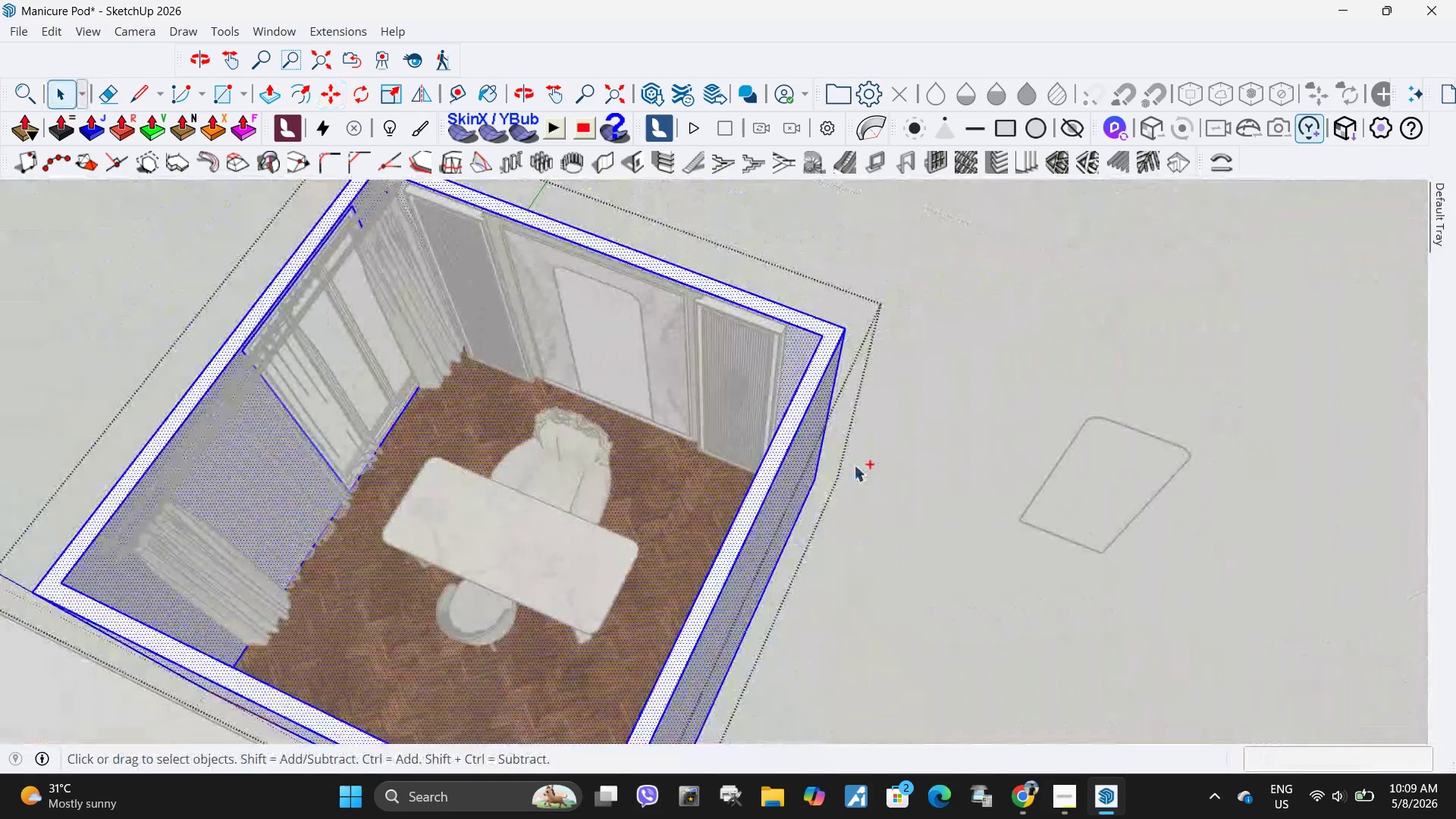 
key(Control+V)
 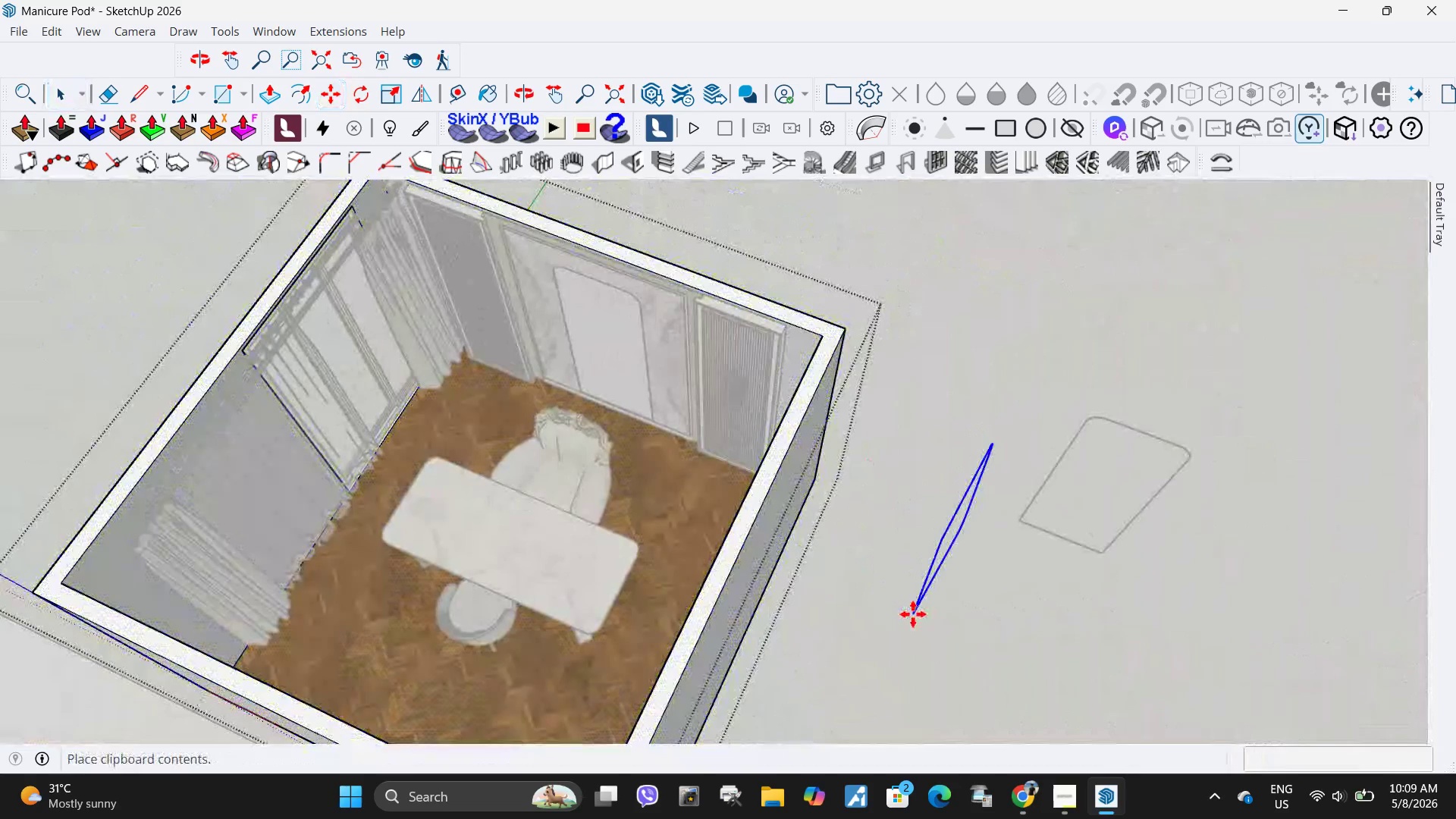 
left_click([913, 614])
 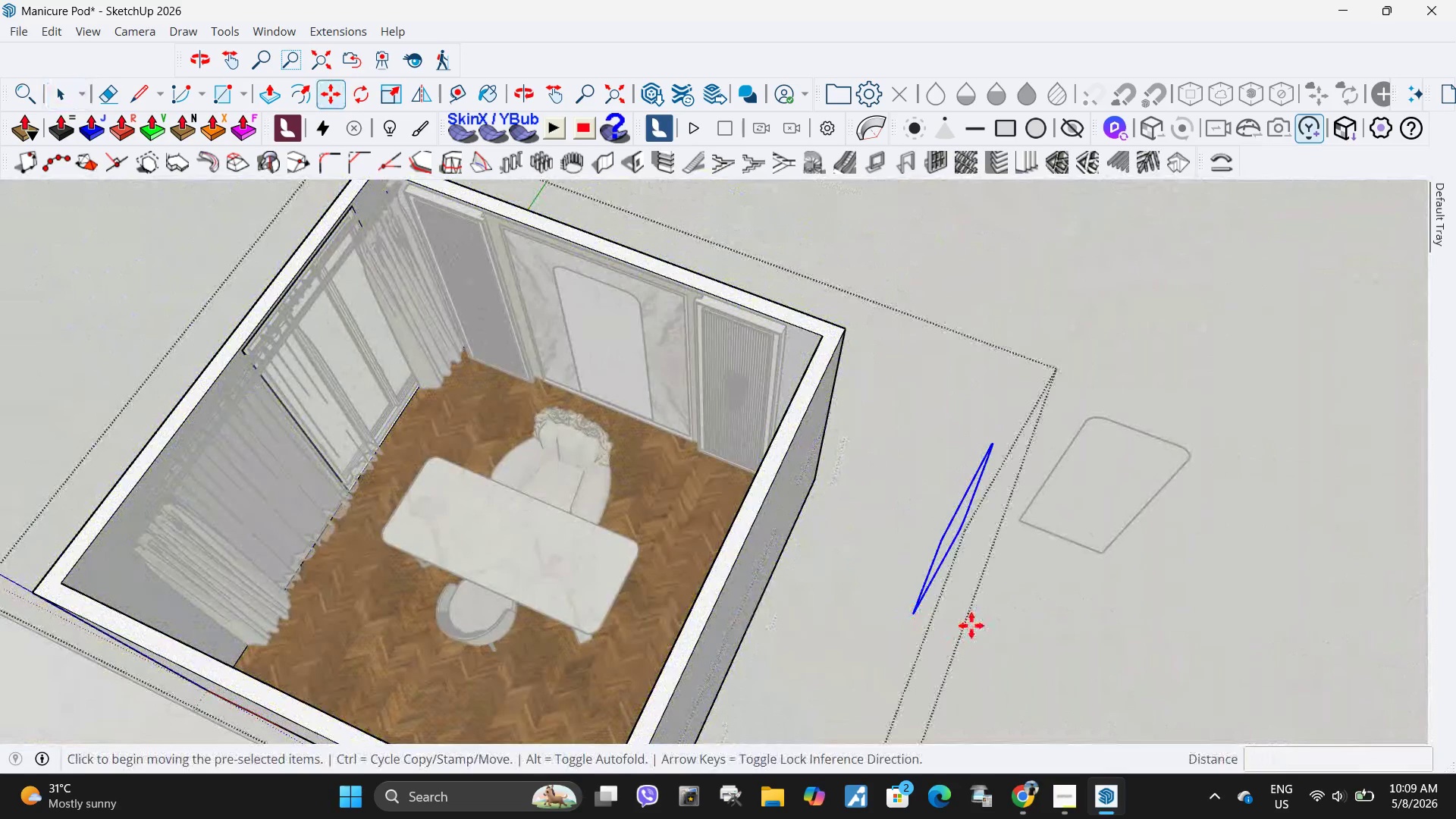 
key(Q)
 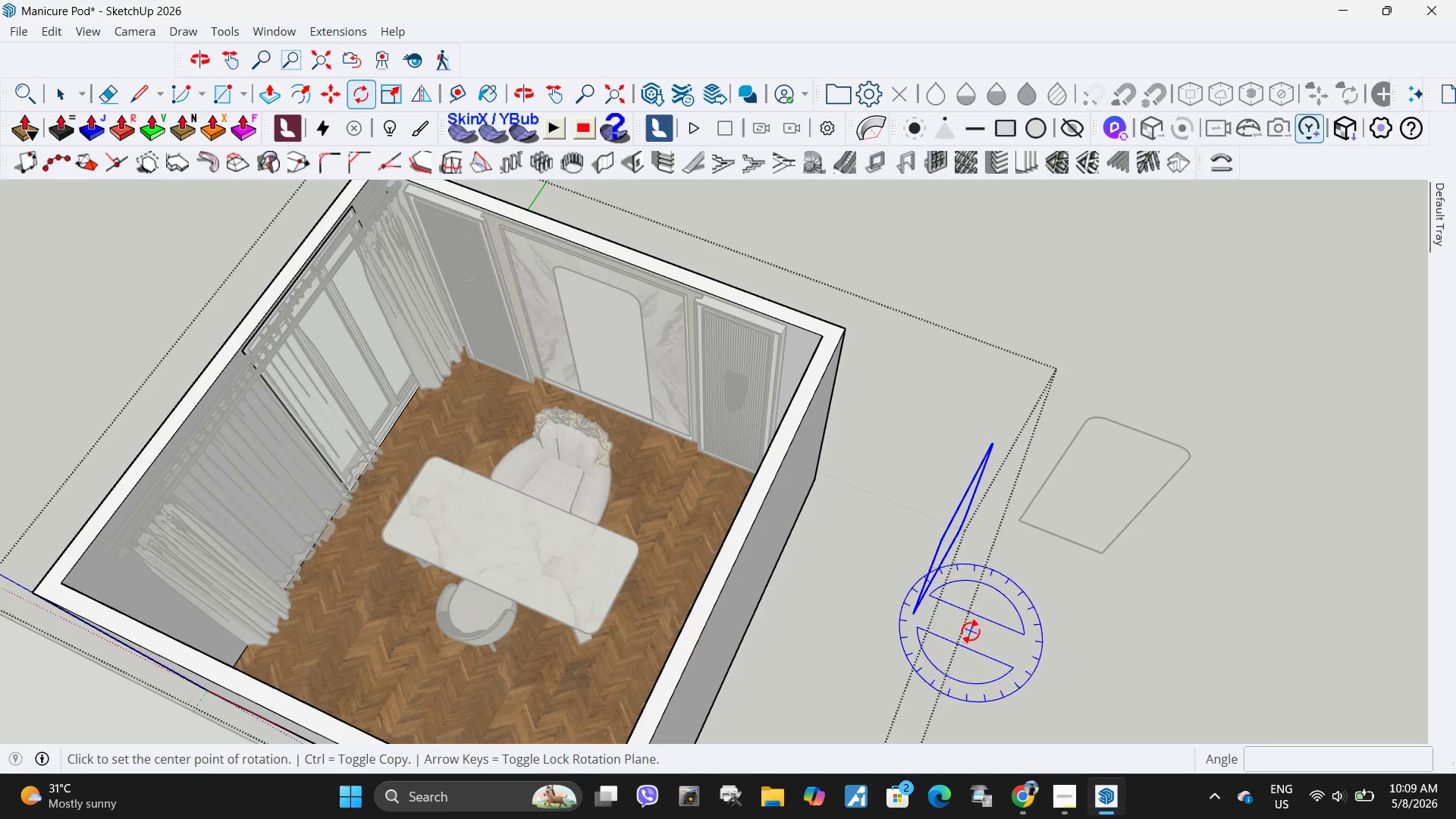 
left_click([971, 631])
 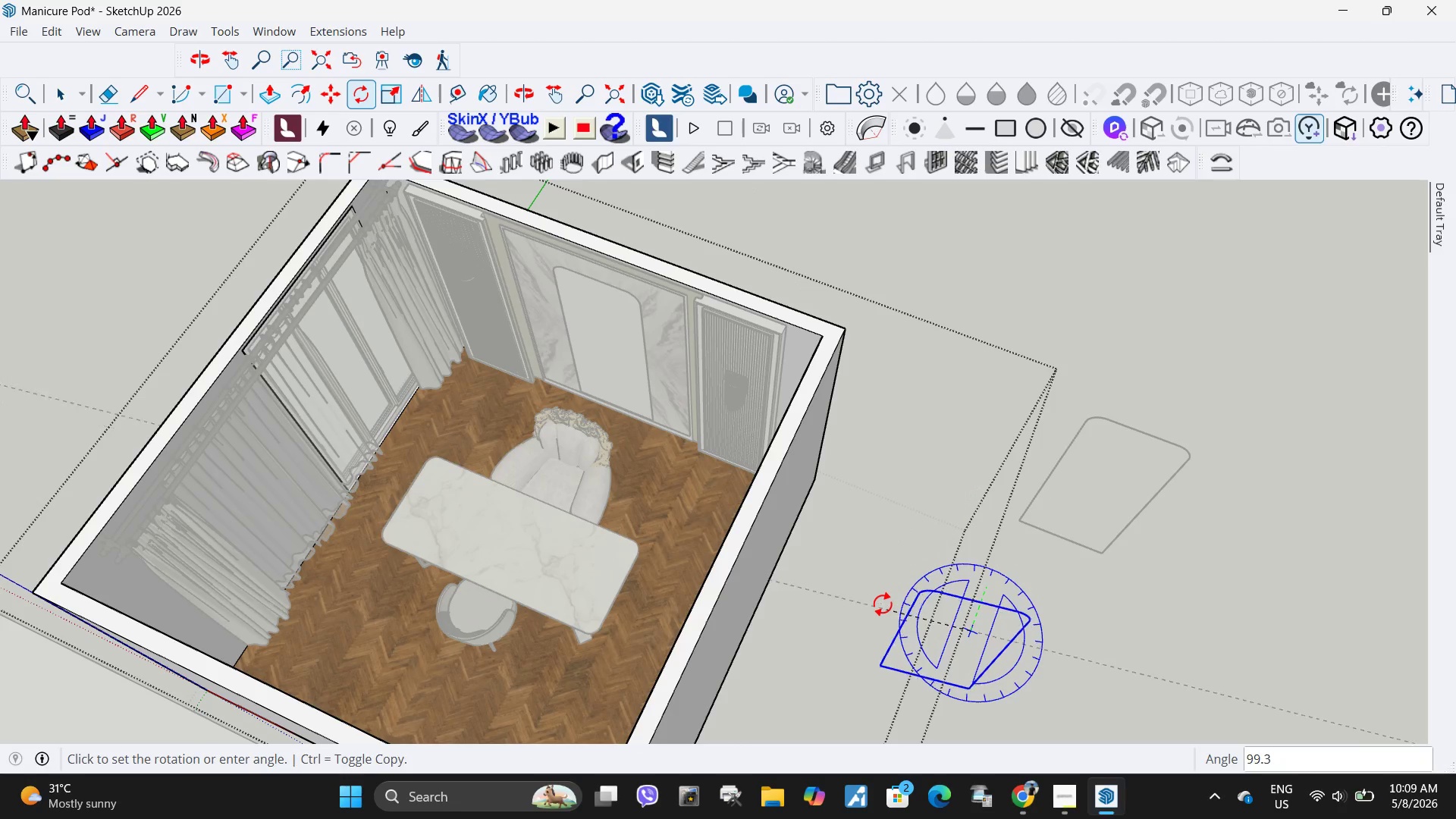 
left_click([883, 596])
 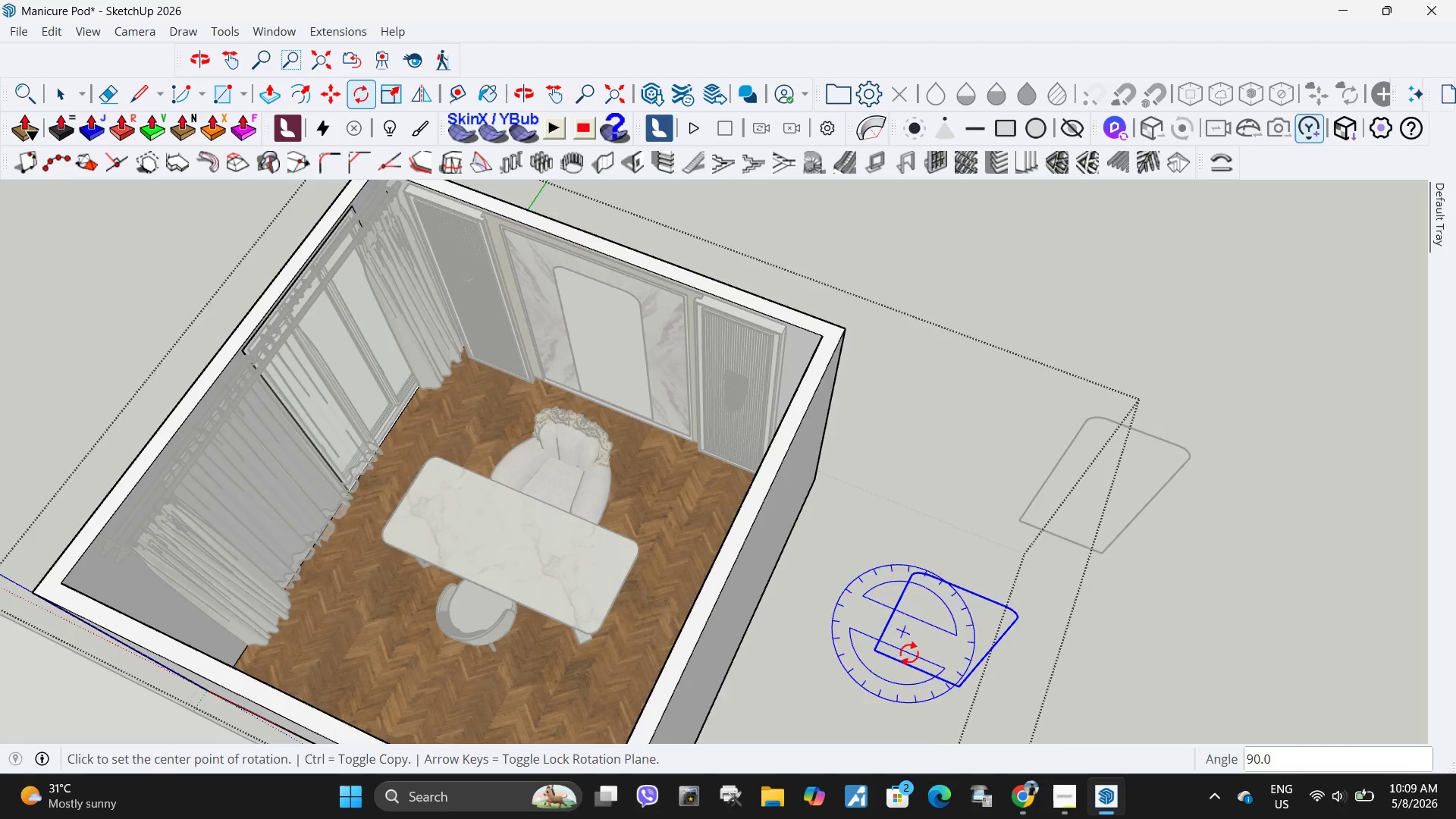 
key(M)
 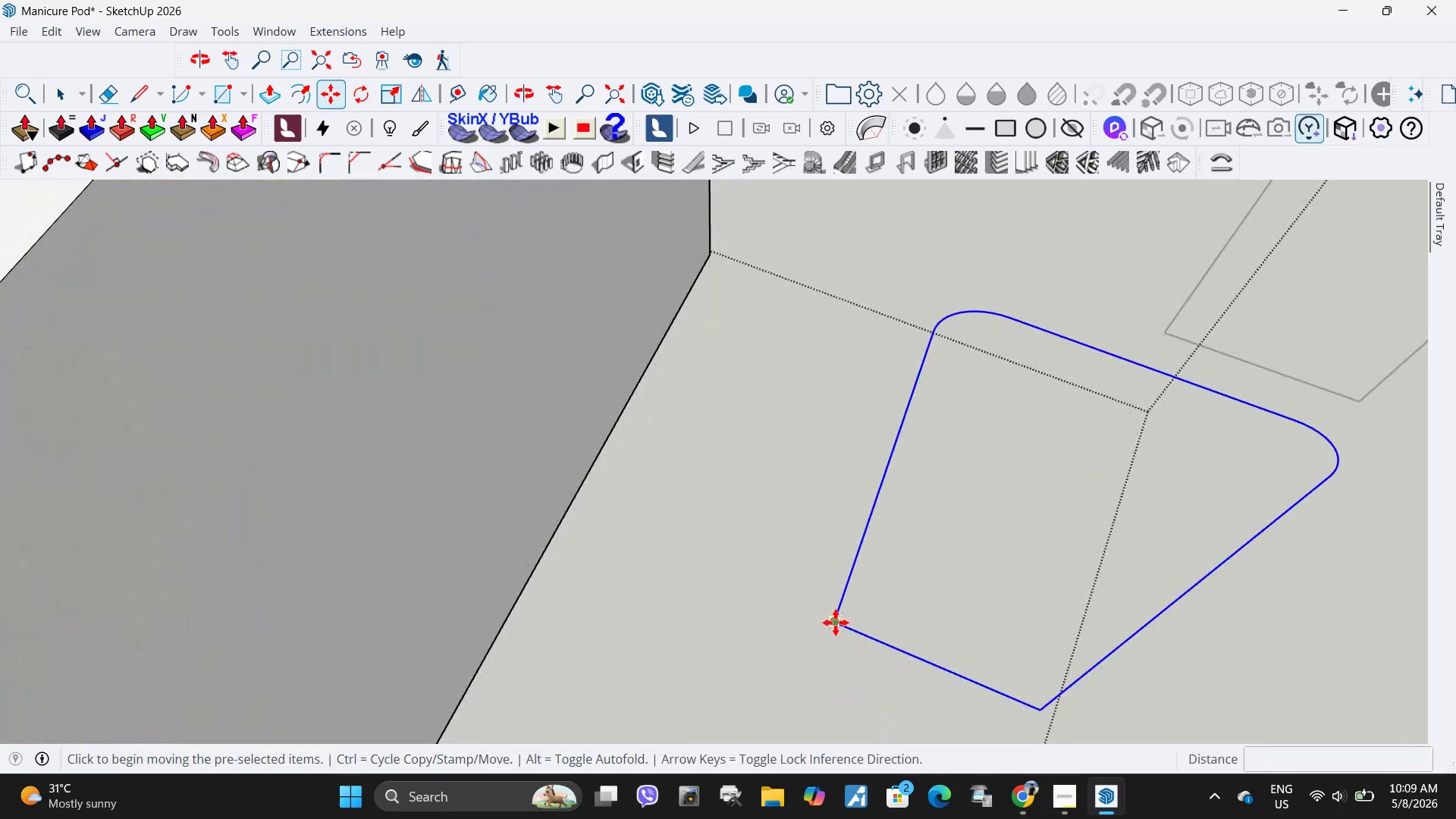 
scroll: coordinate [885, 675], scroll_direction: up, amount: 14.0
 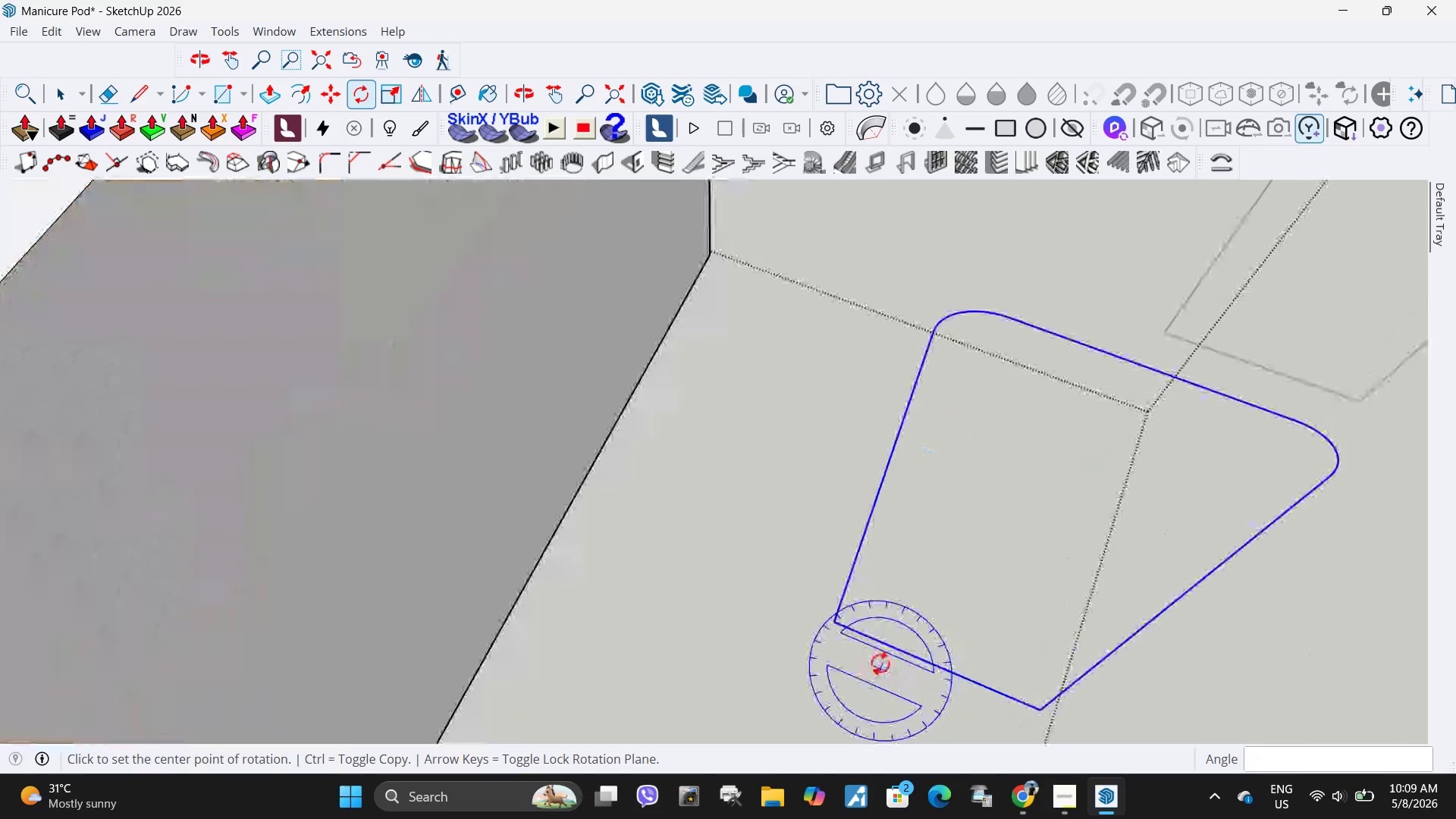 
left_click([836, 623])
 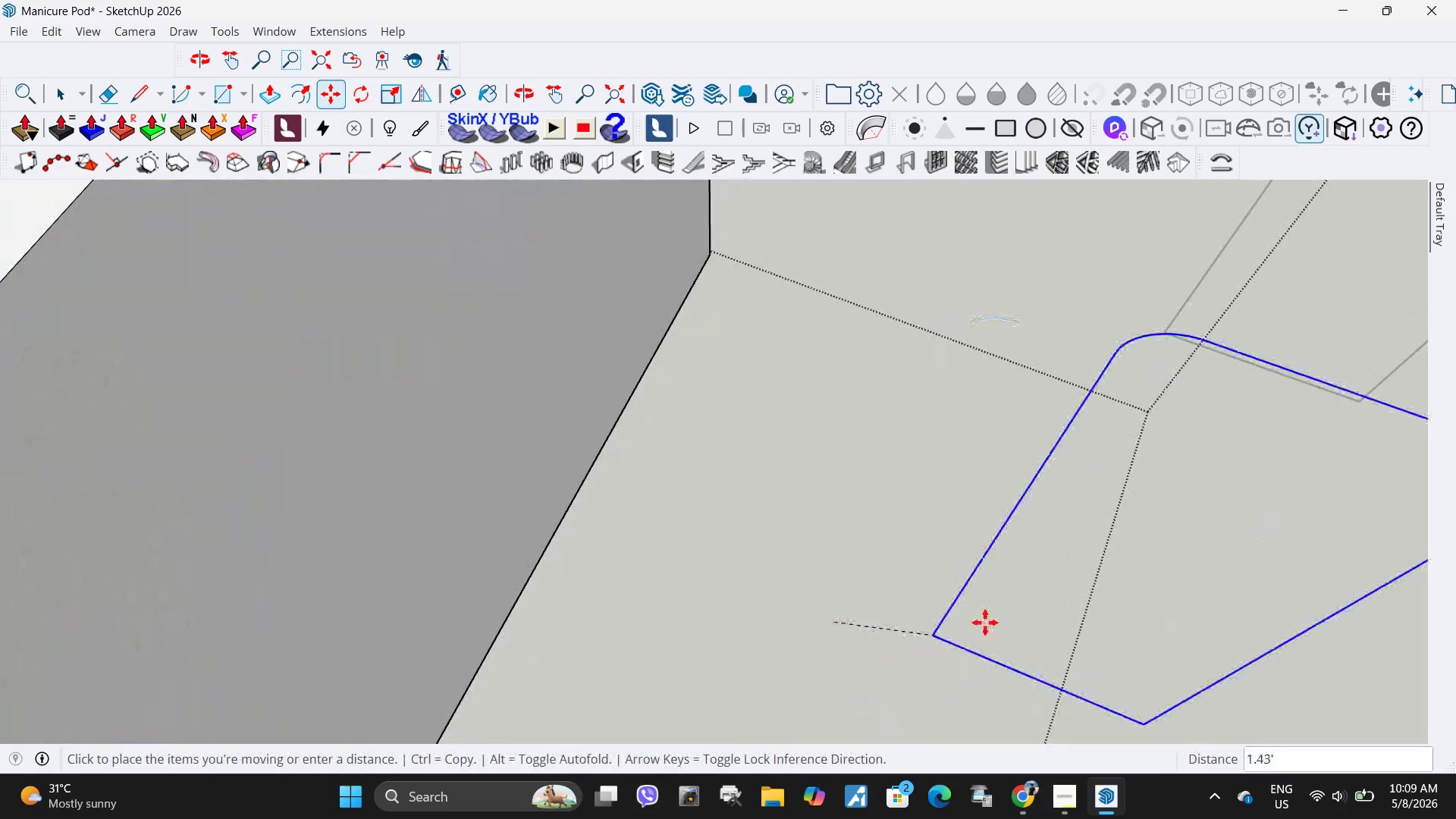 
scroll: coordinate [621, 435], scroll_direction: up, amount: 16.0
 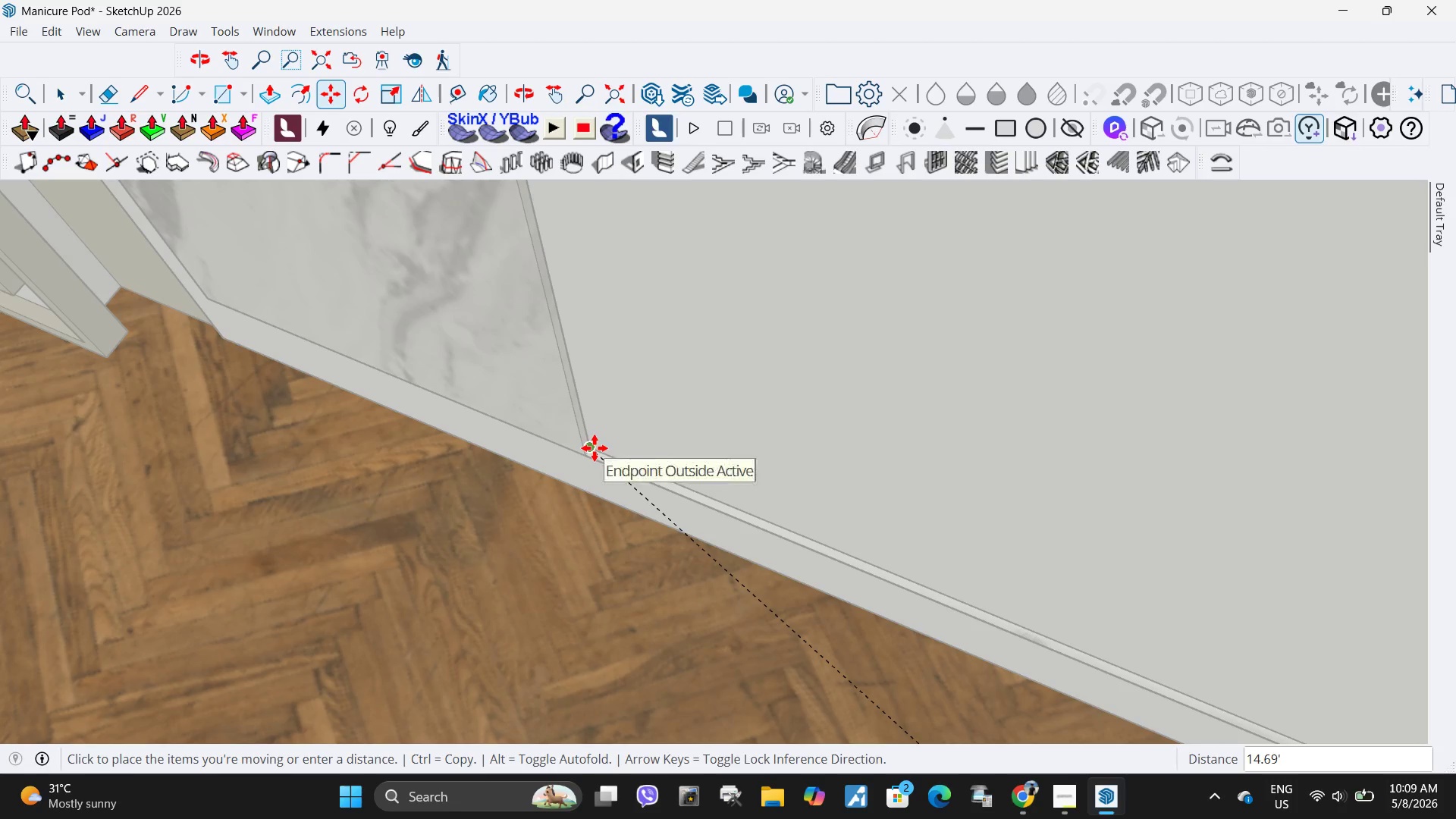 
key(Space)
 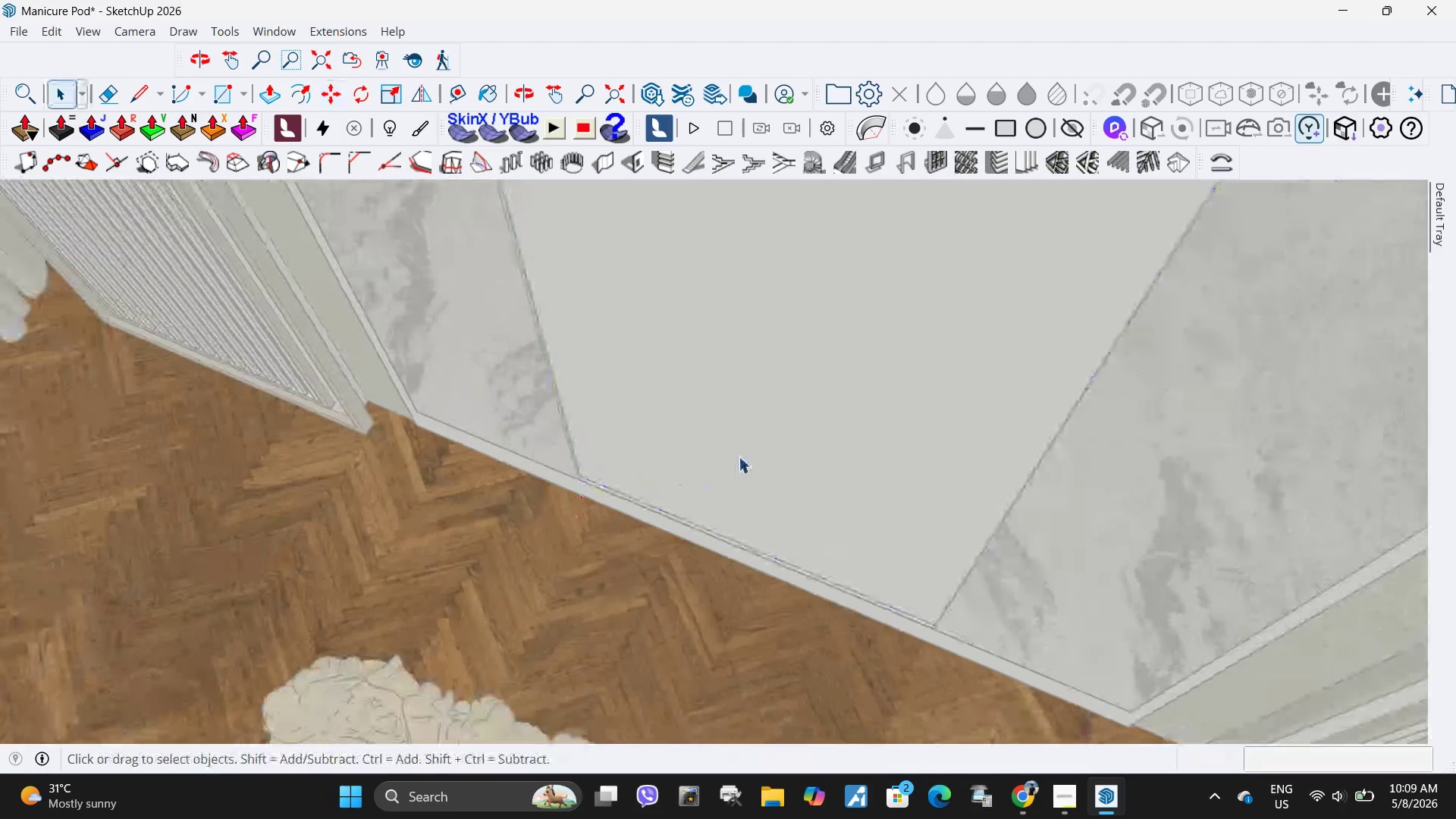 
left_click([739, 457])
 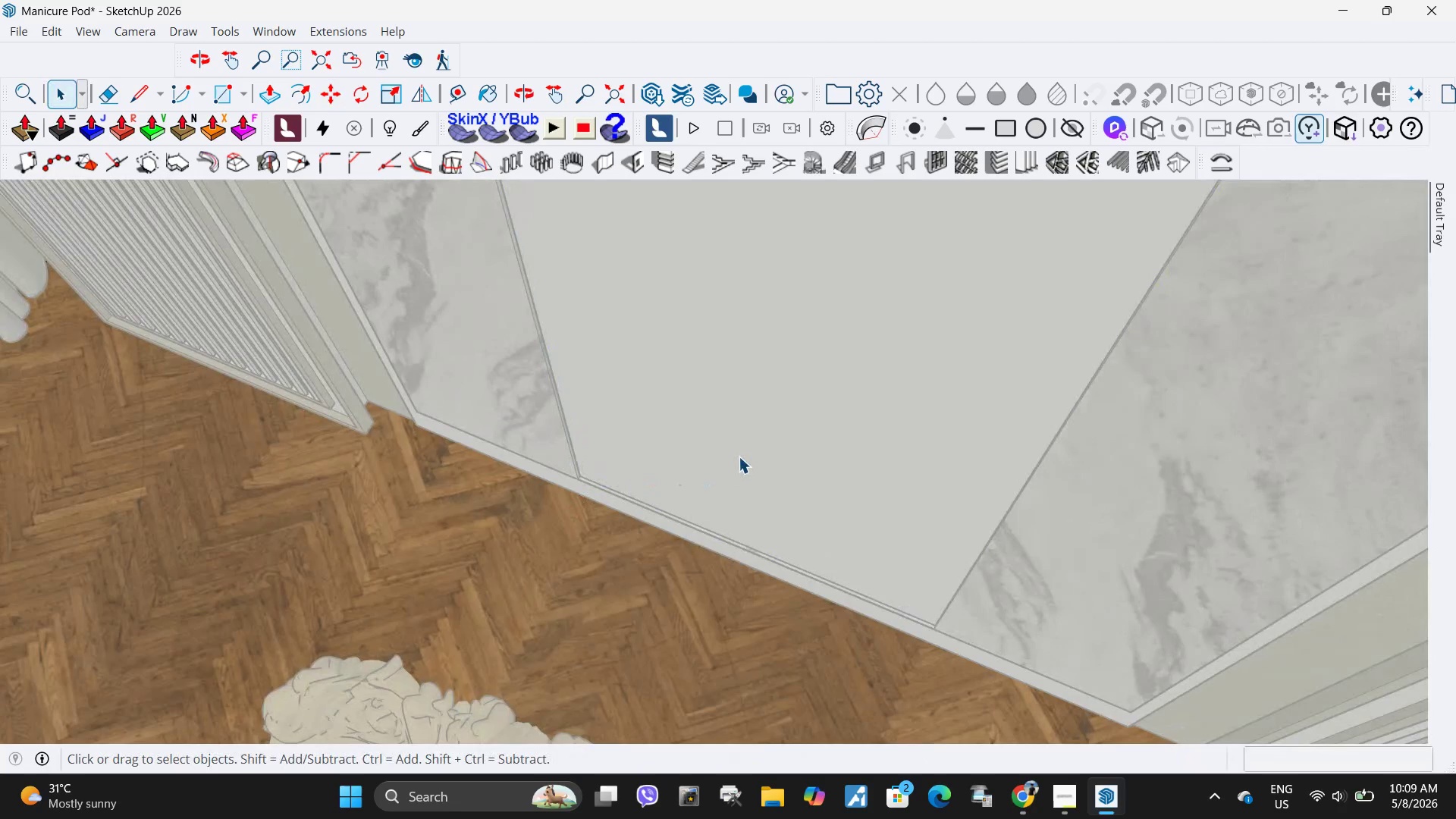 
scroll: coordinate [576, 506], scroll_direction: down, amount: 13.0
 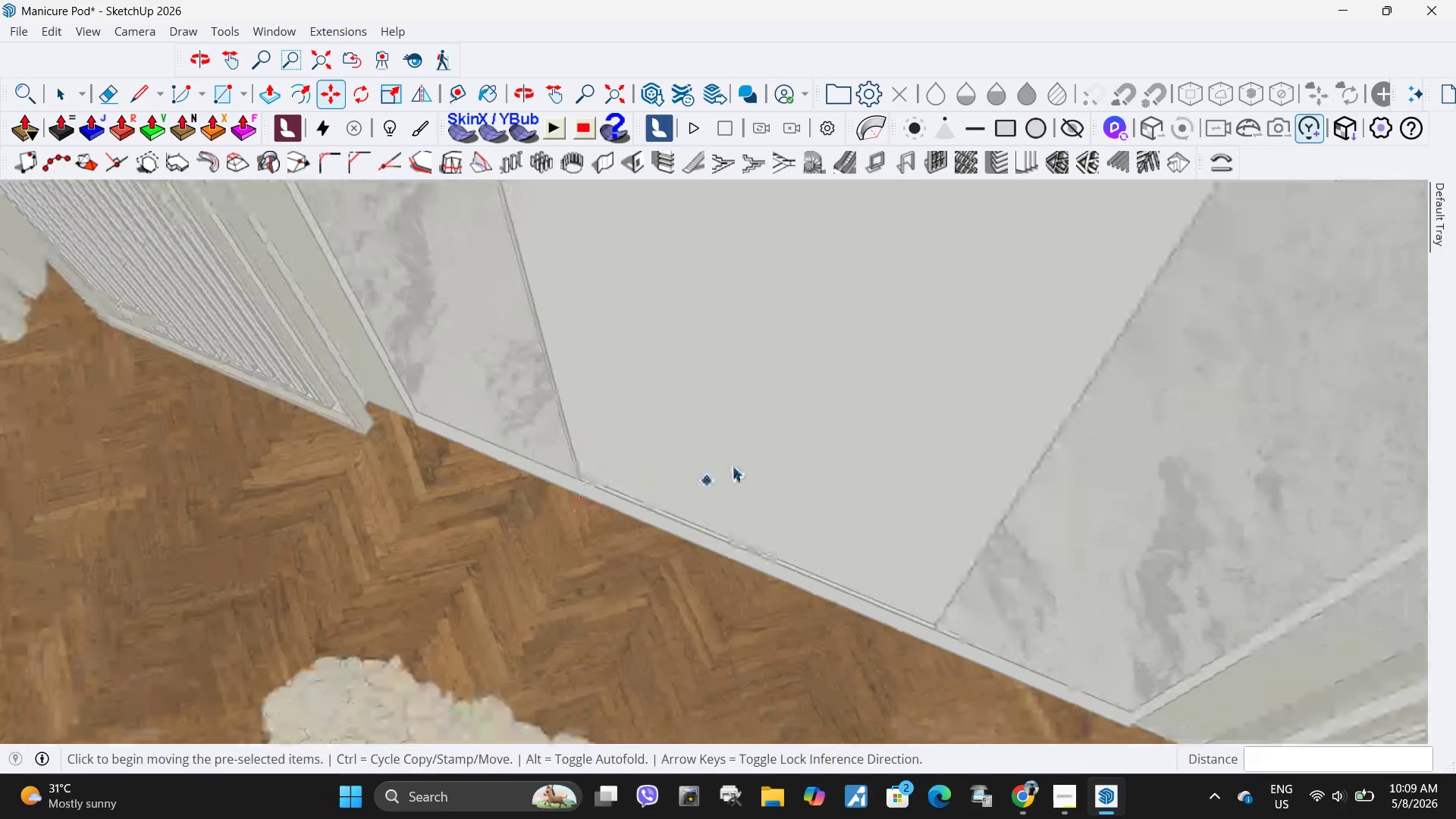 
double_click([739, 457])
 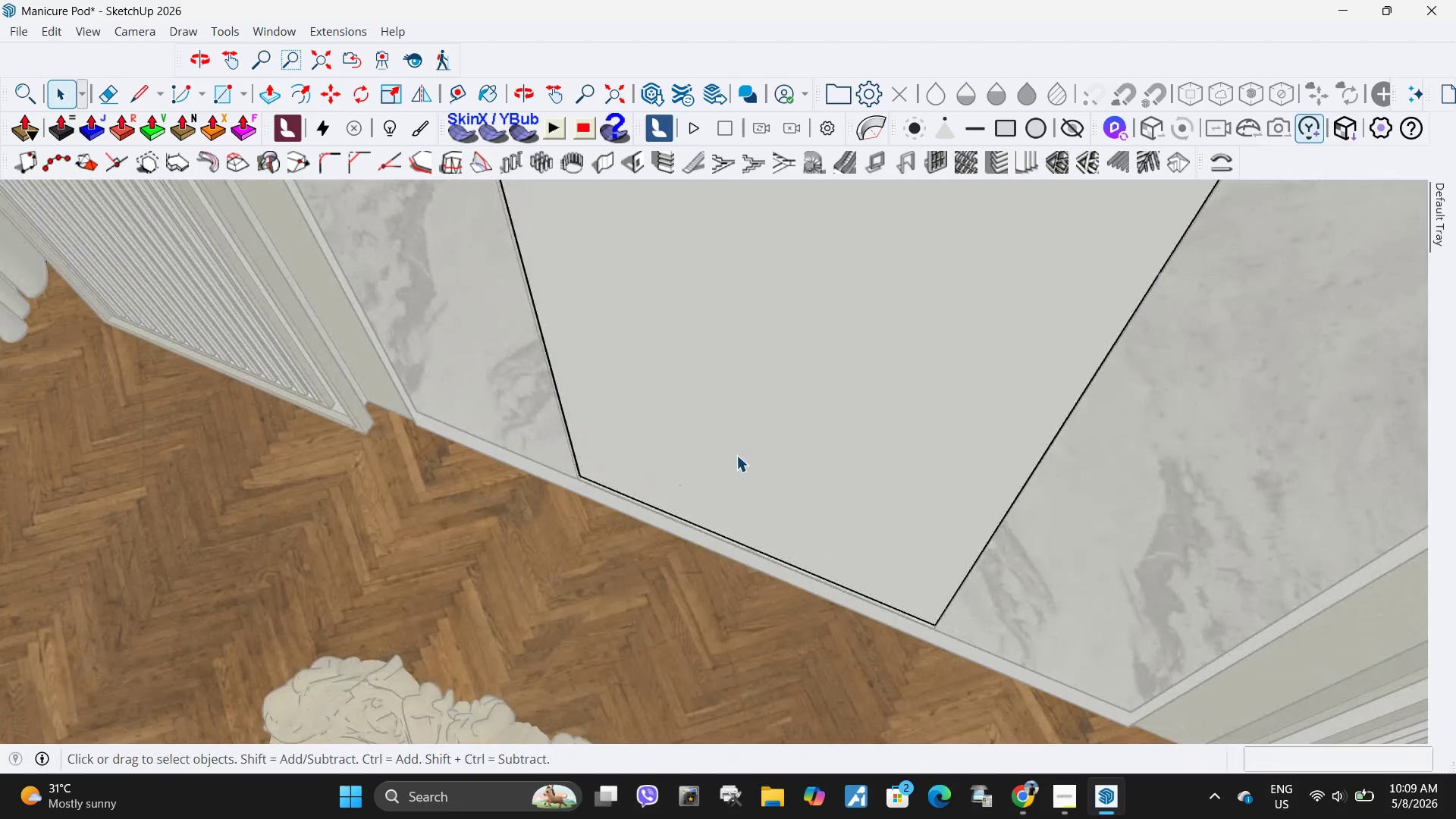 
left_click([737, 450])
 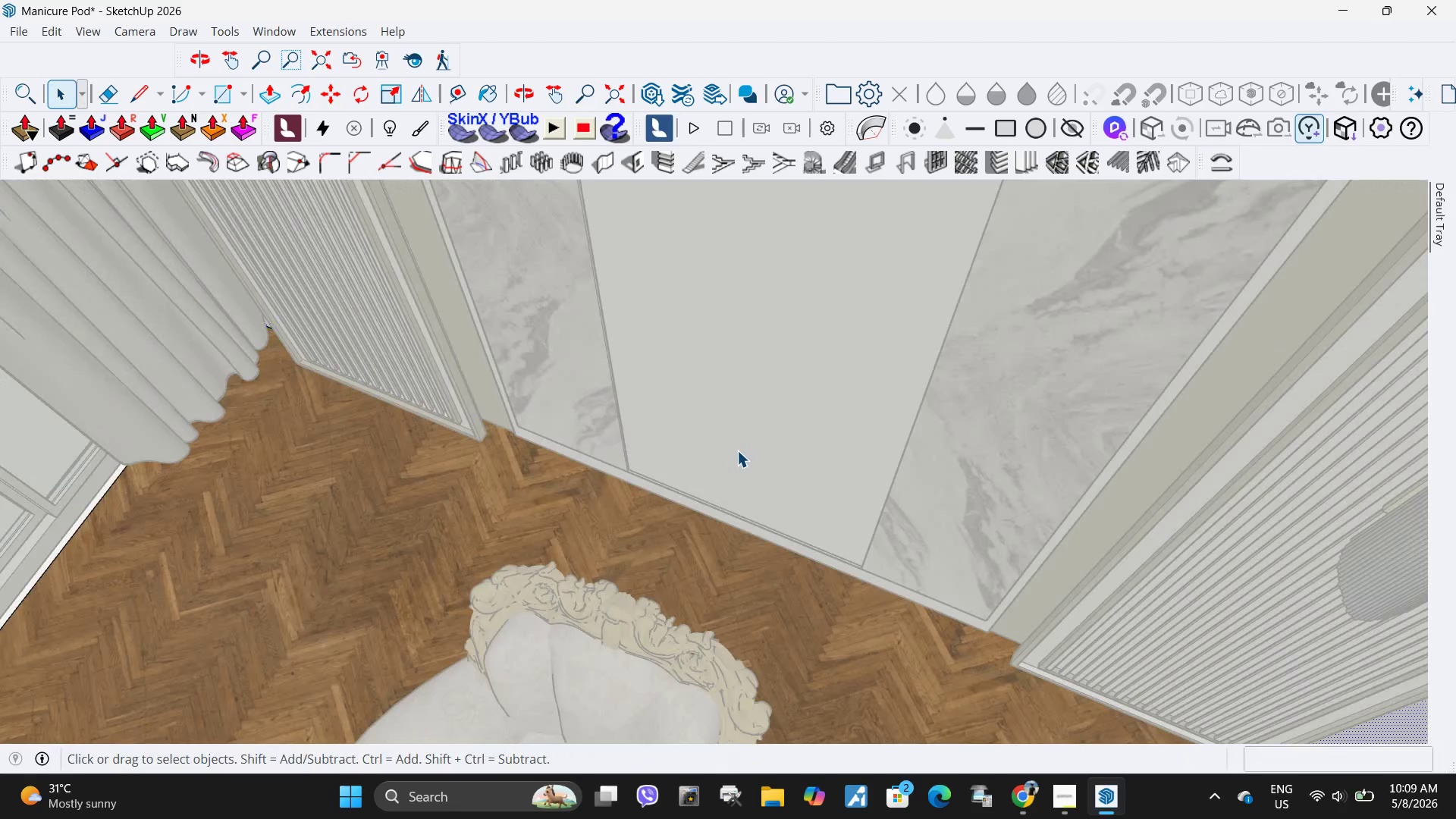 
scroll: coordinate [721, 457], scroll_direction: down, amount: 7.0
 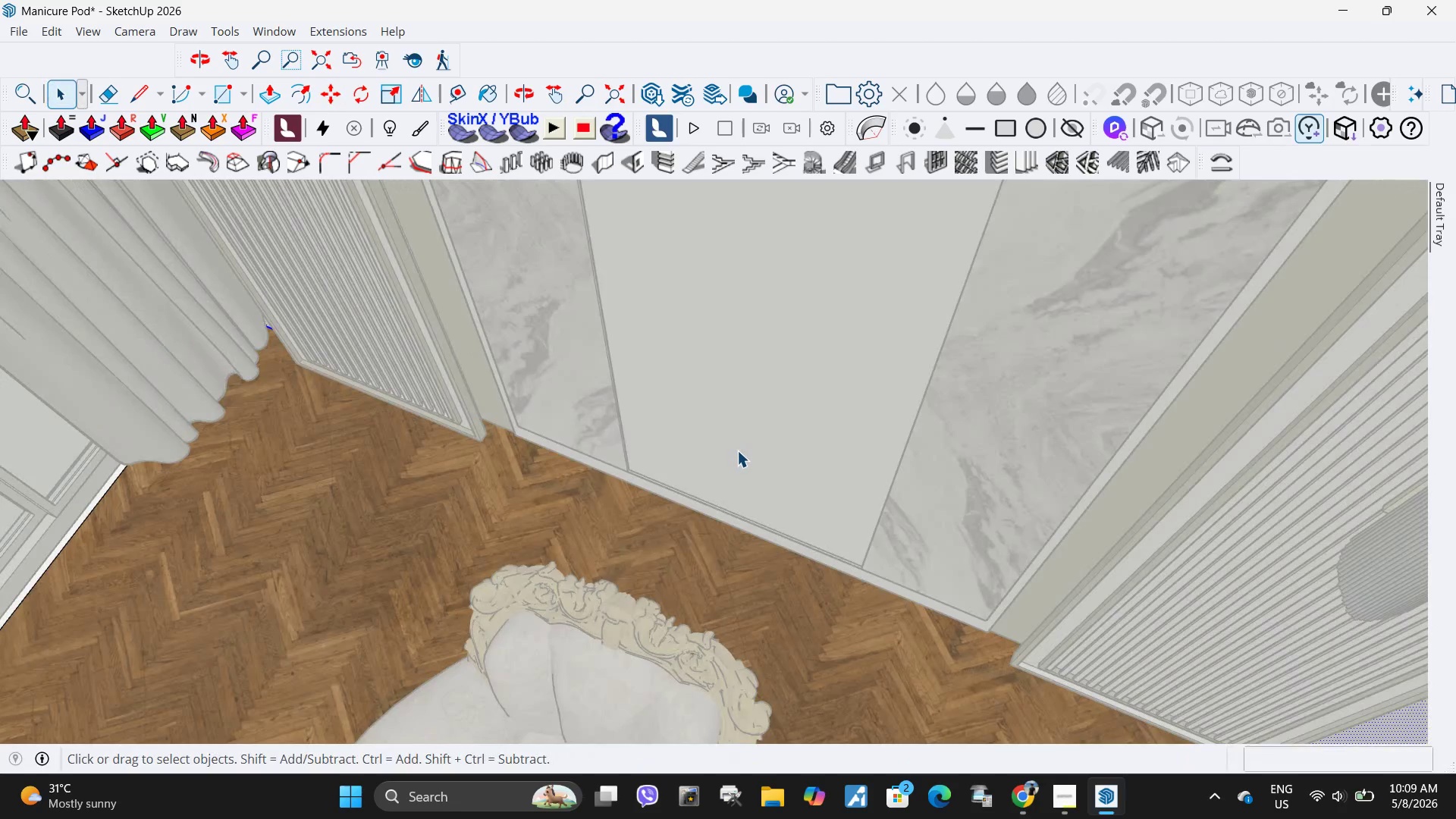 
double_click([756, 425])
 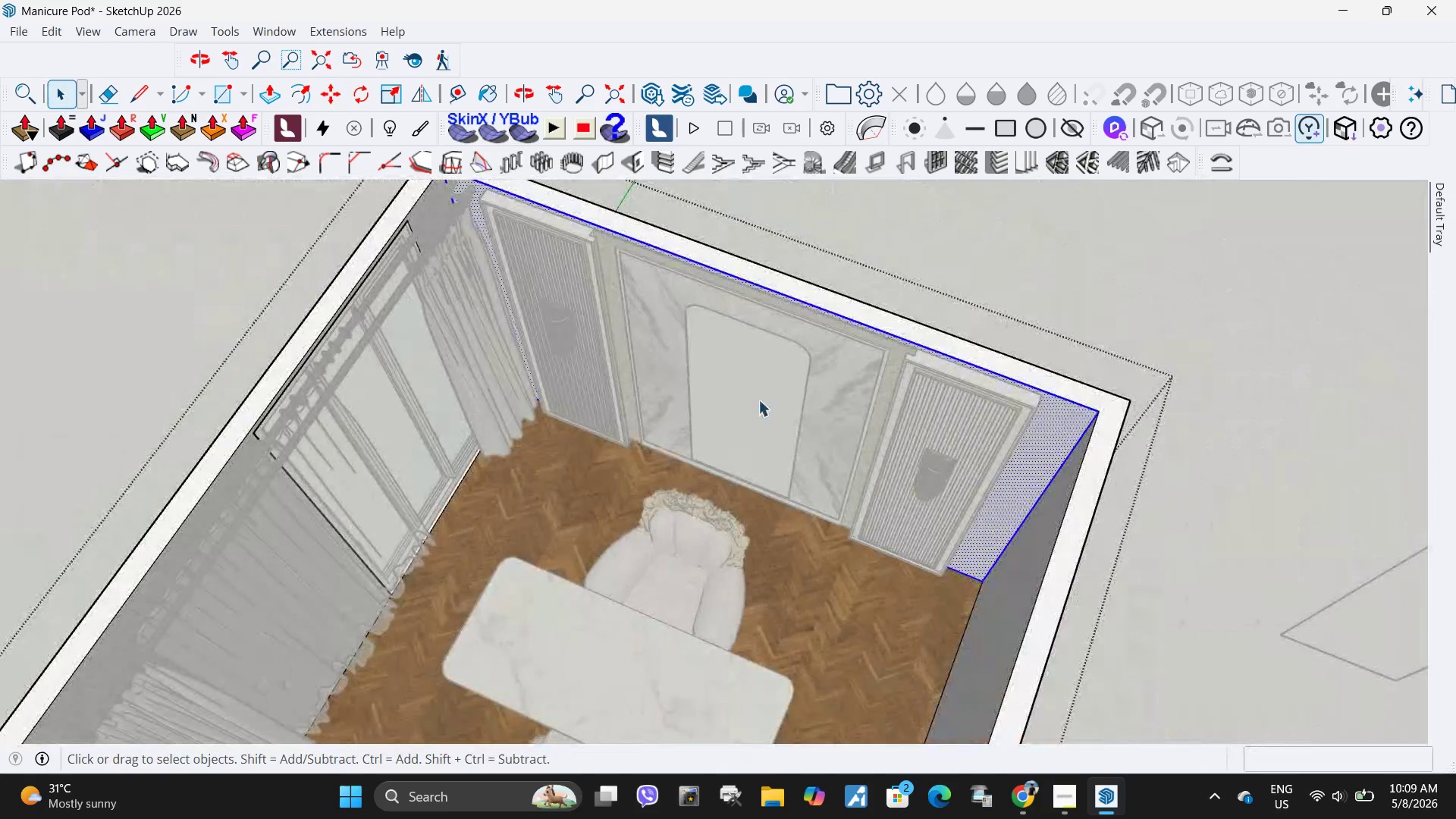 
scroll: coordinate [737, 450], scroll_direction: down, amount: 19.0
 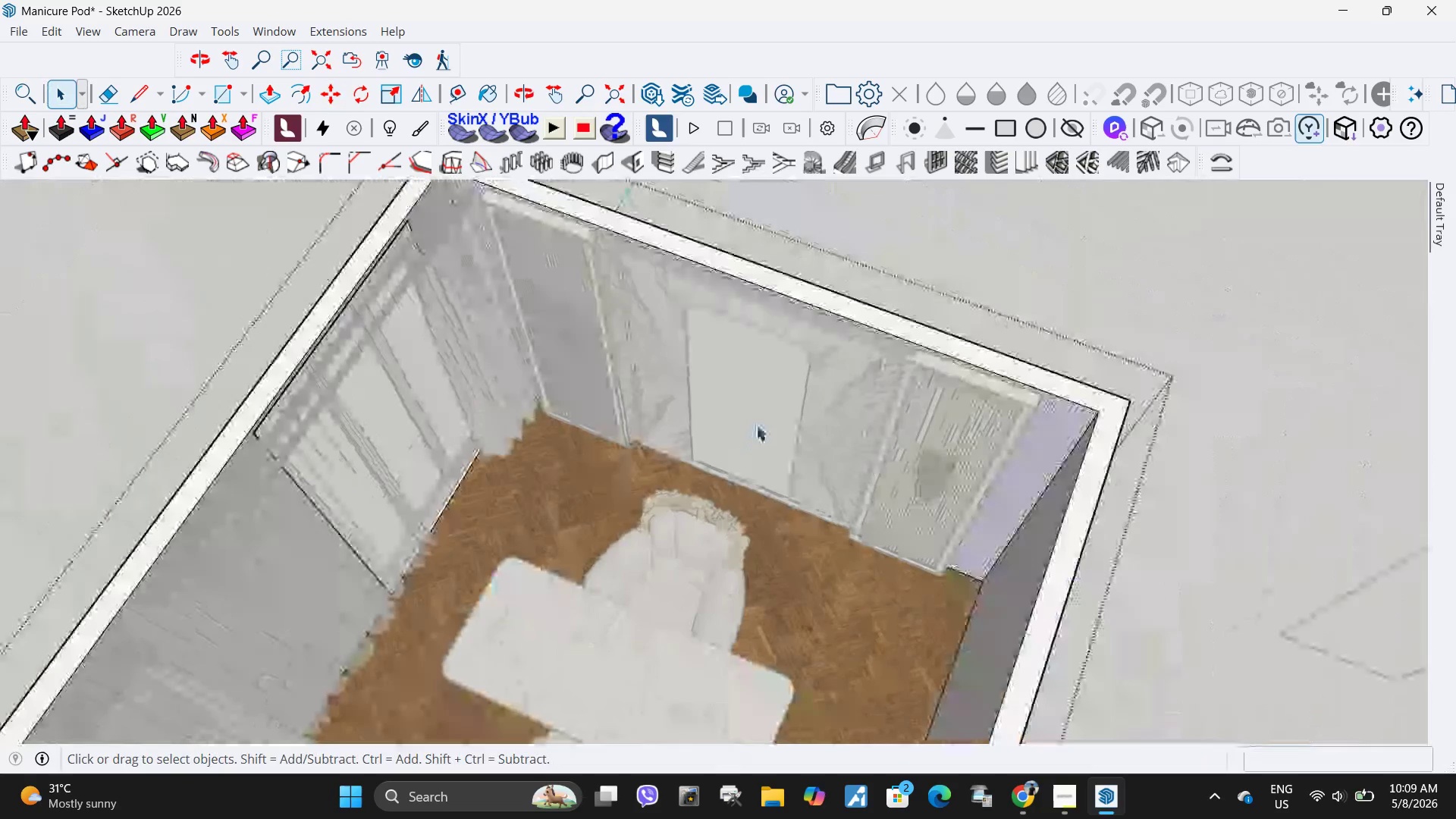 
left_click([758, 400])
 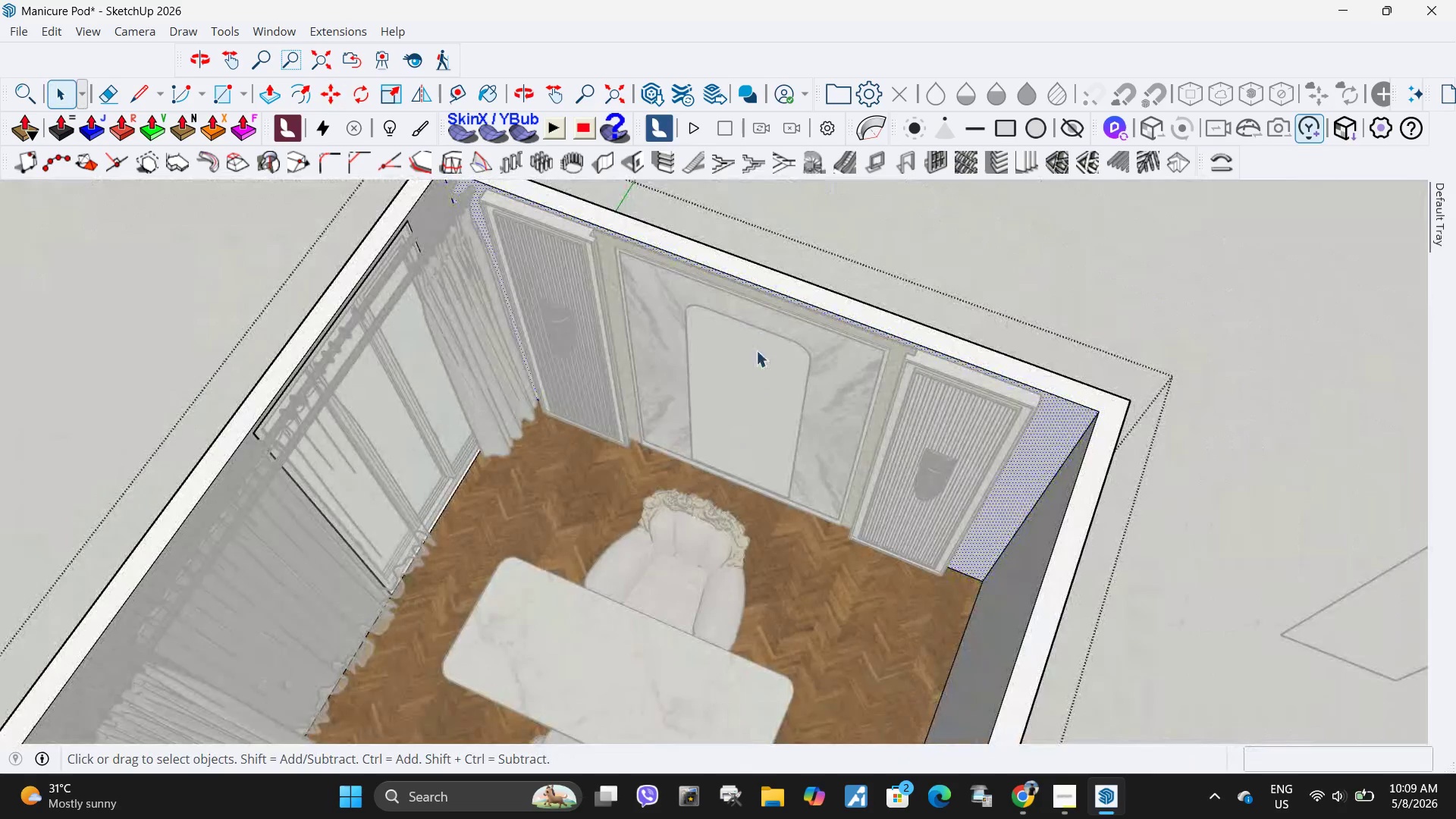 
left_click([754, 359])
 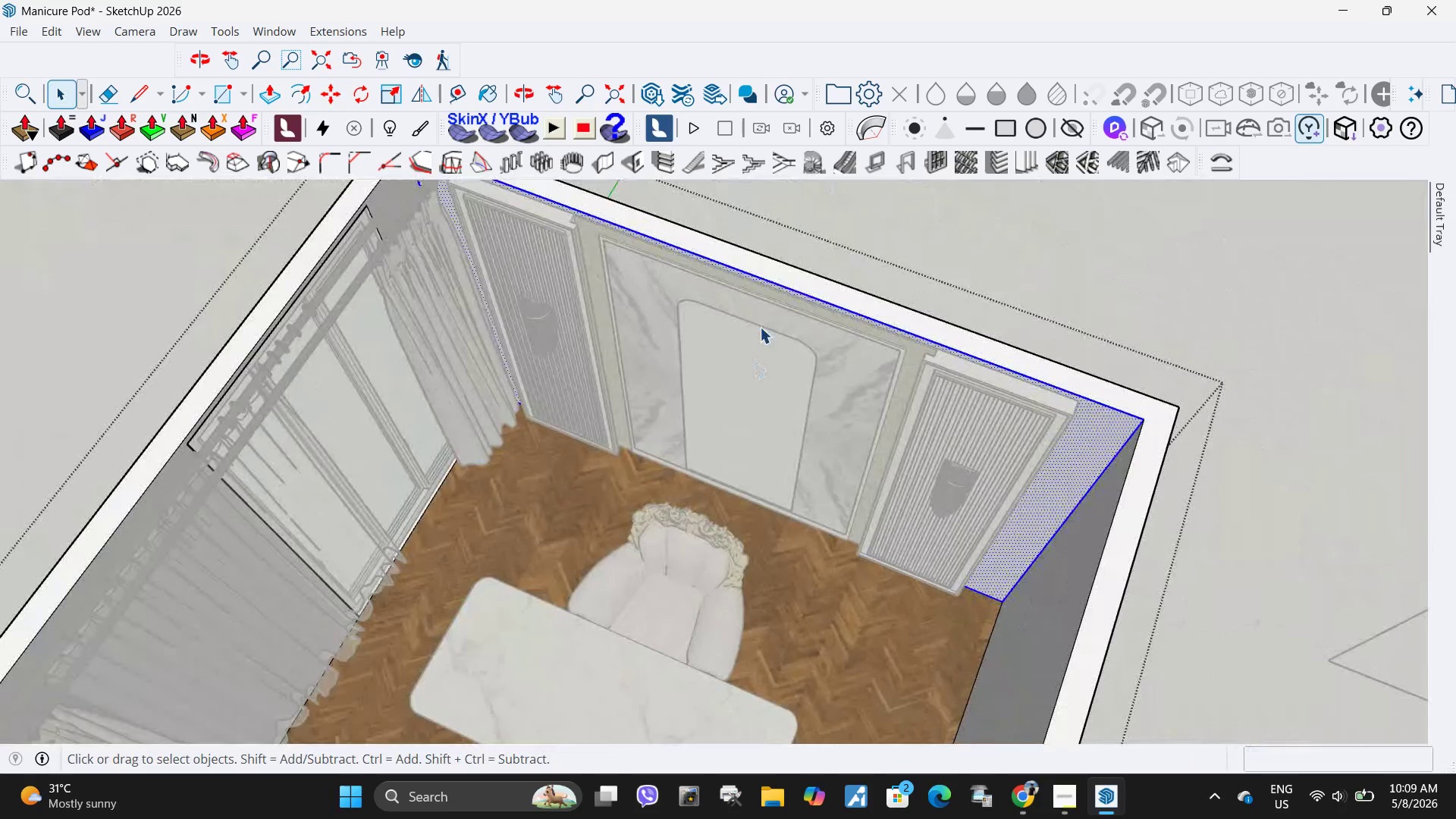 
scroll: coordinate [773, 264], scroll_direction: up, amount: 6.0
 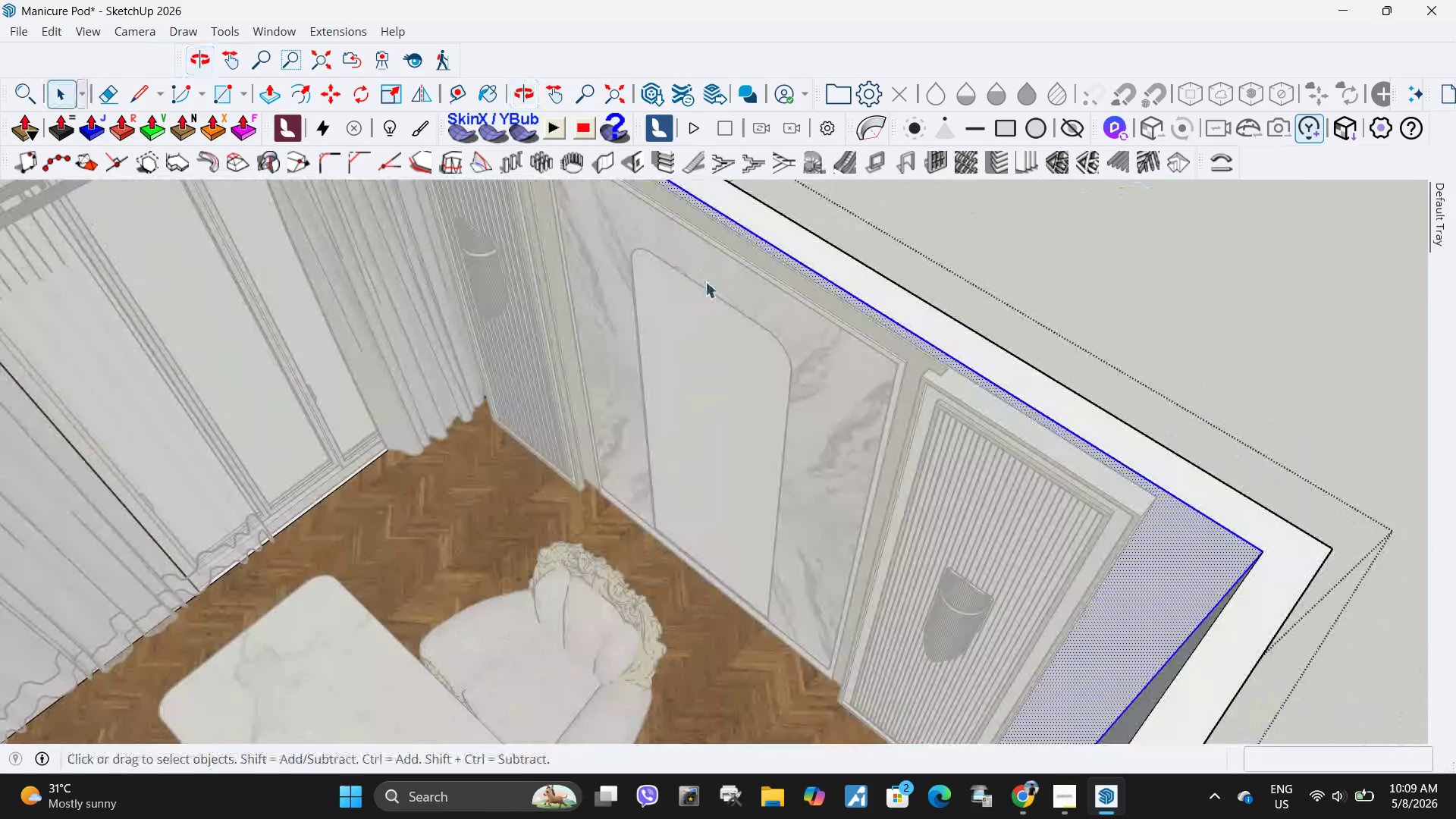 
key(P)
 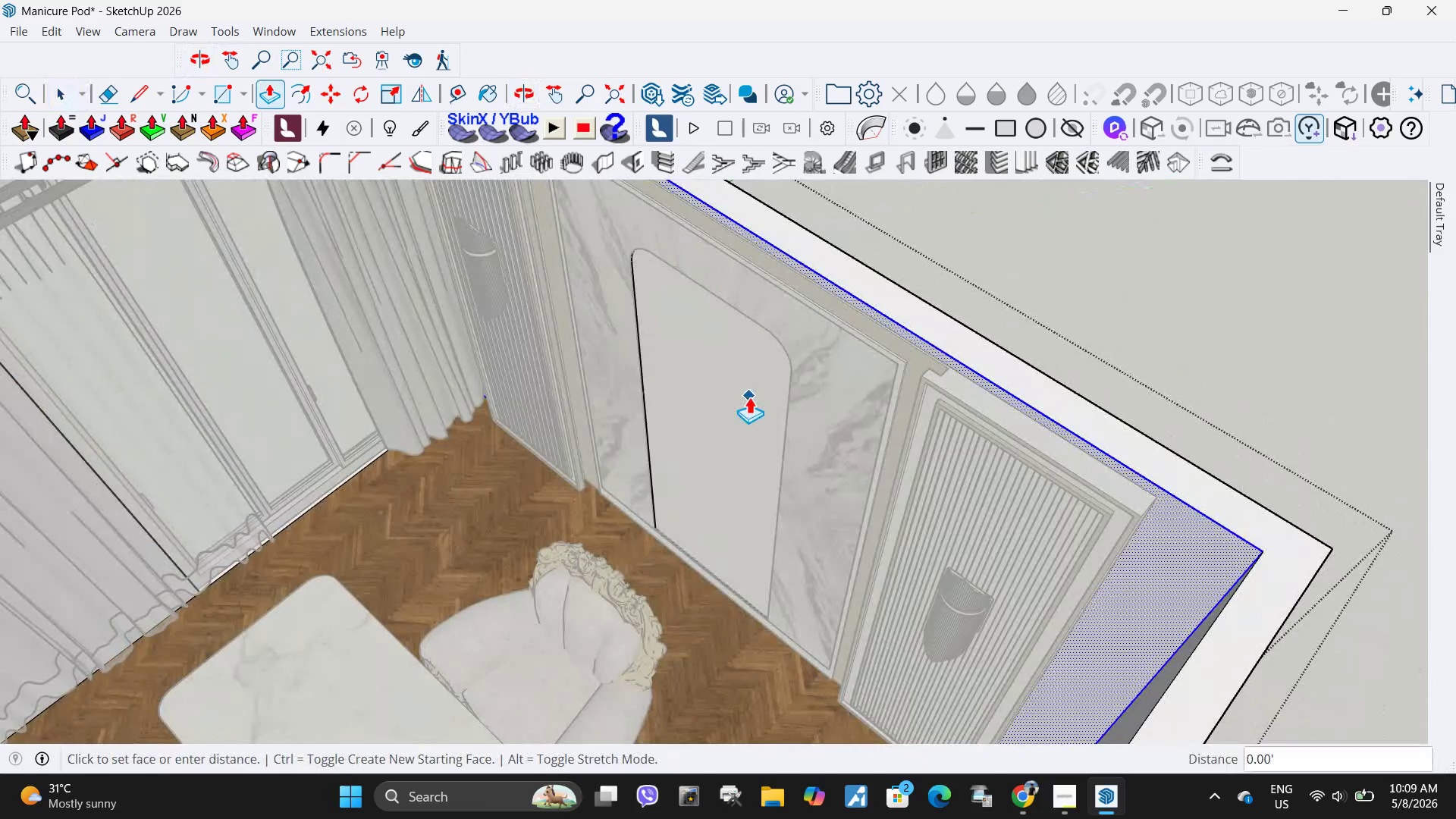 
left_click([749, 397])
 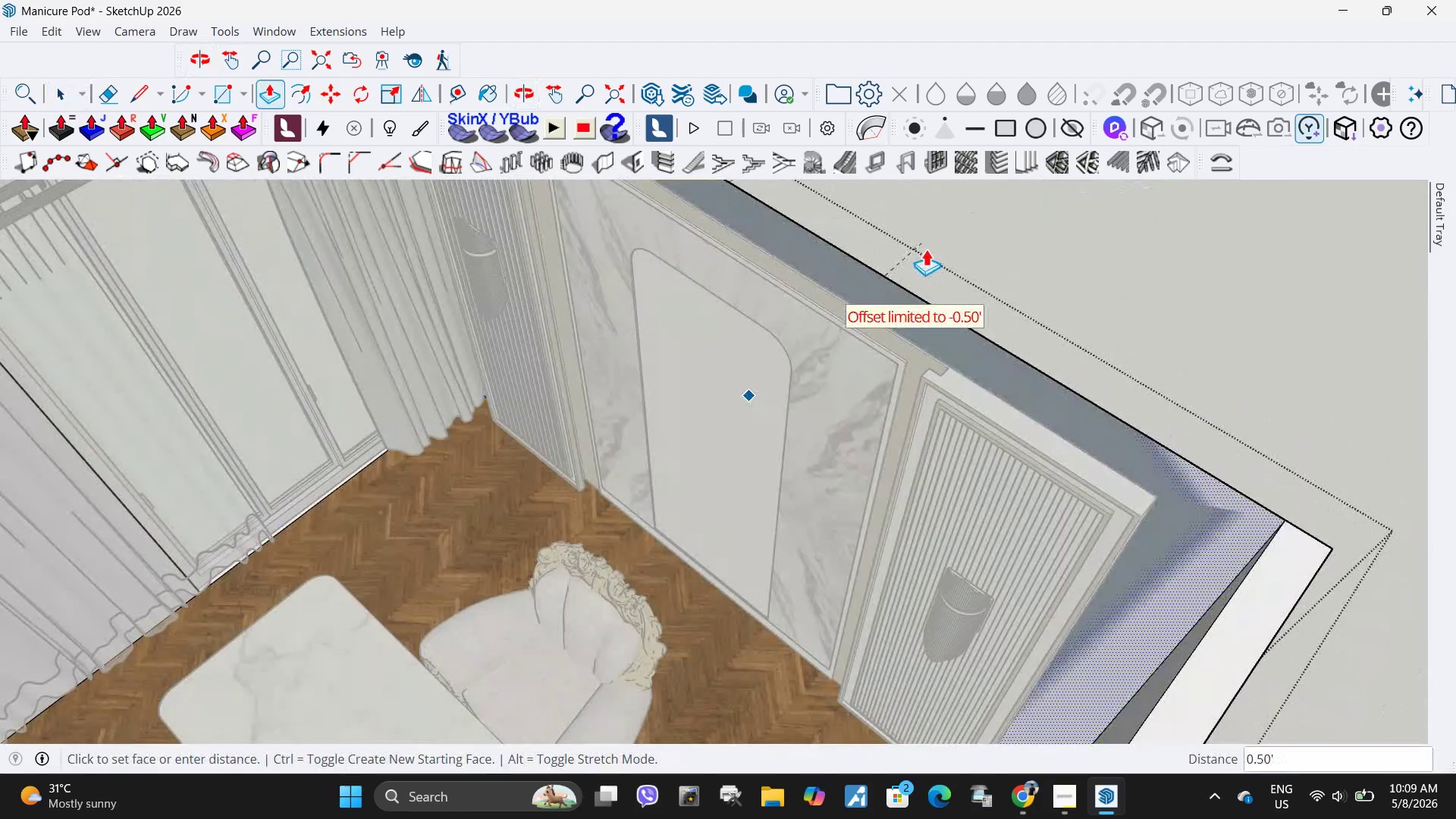 
key(Escape)
 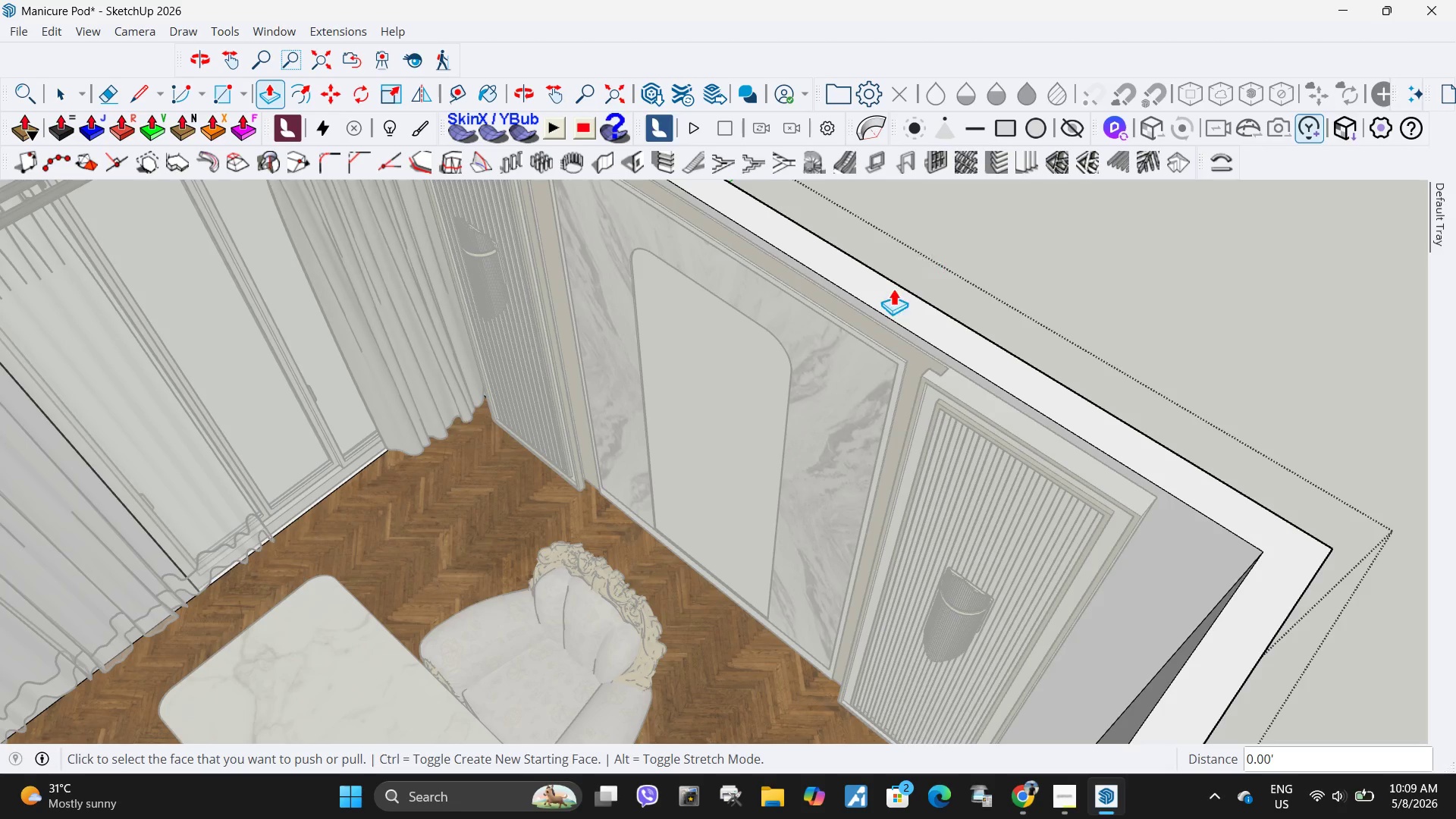 
key(Control+Z)
 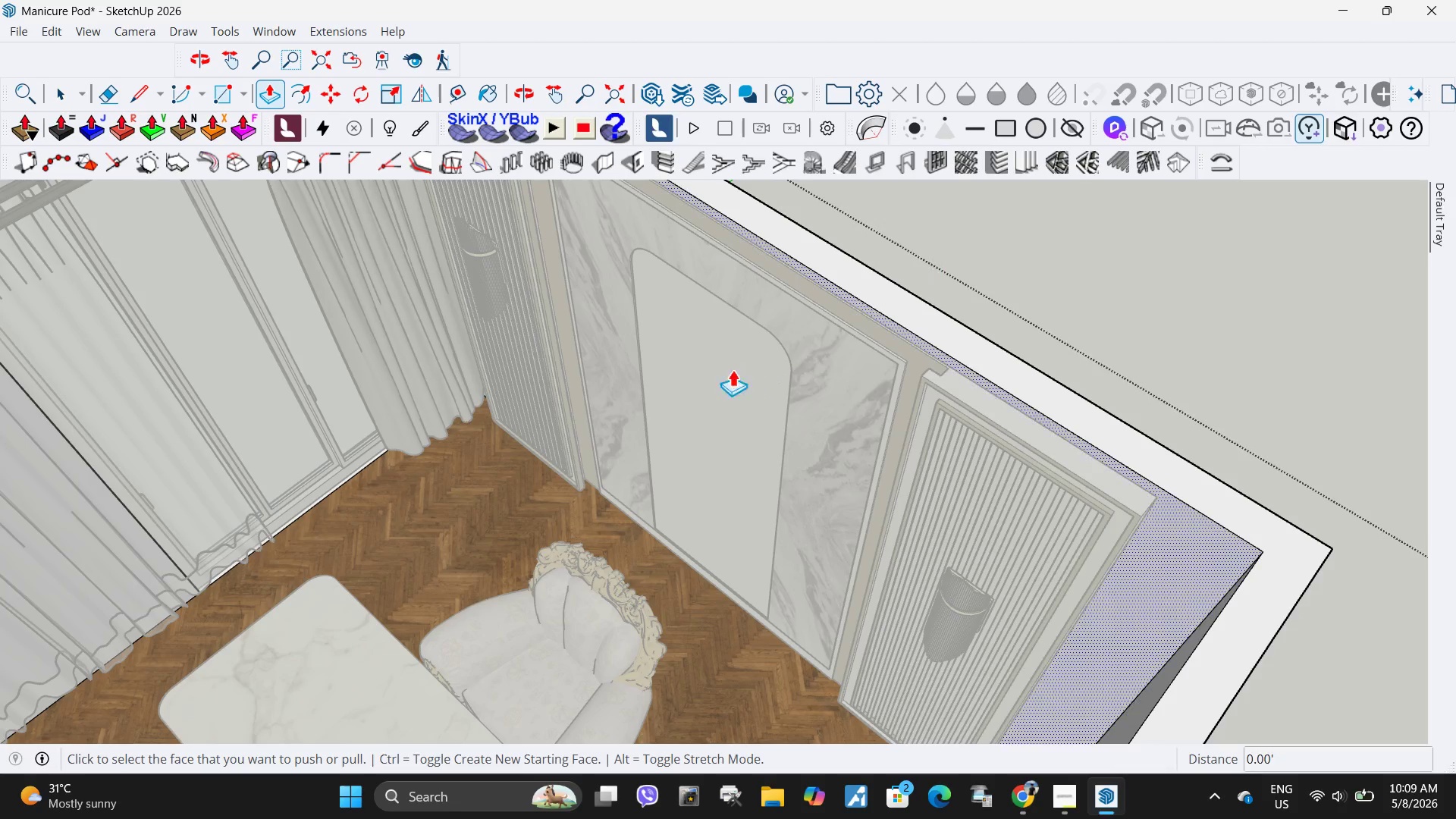 
key(Control+ControlLeft)
 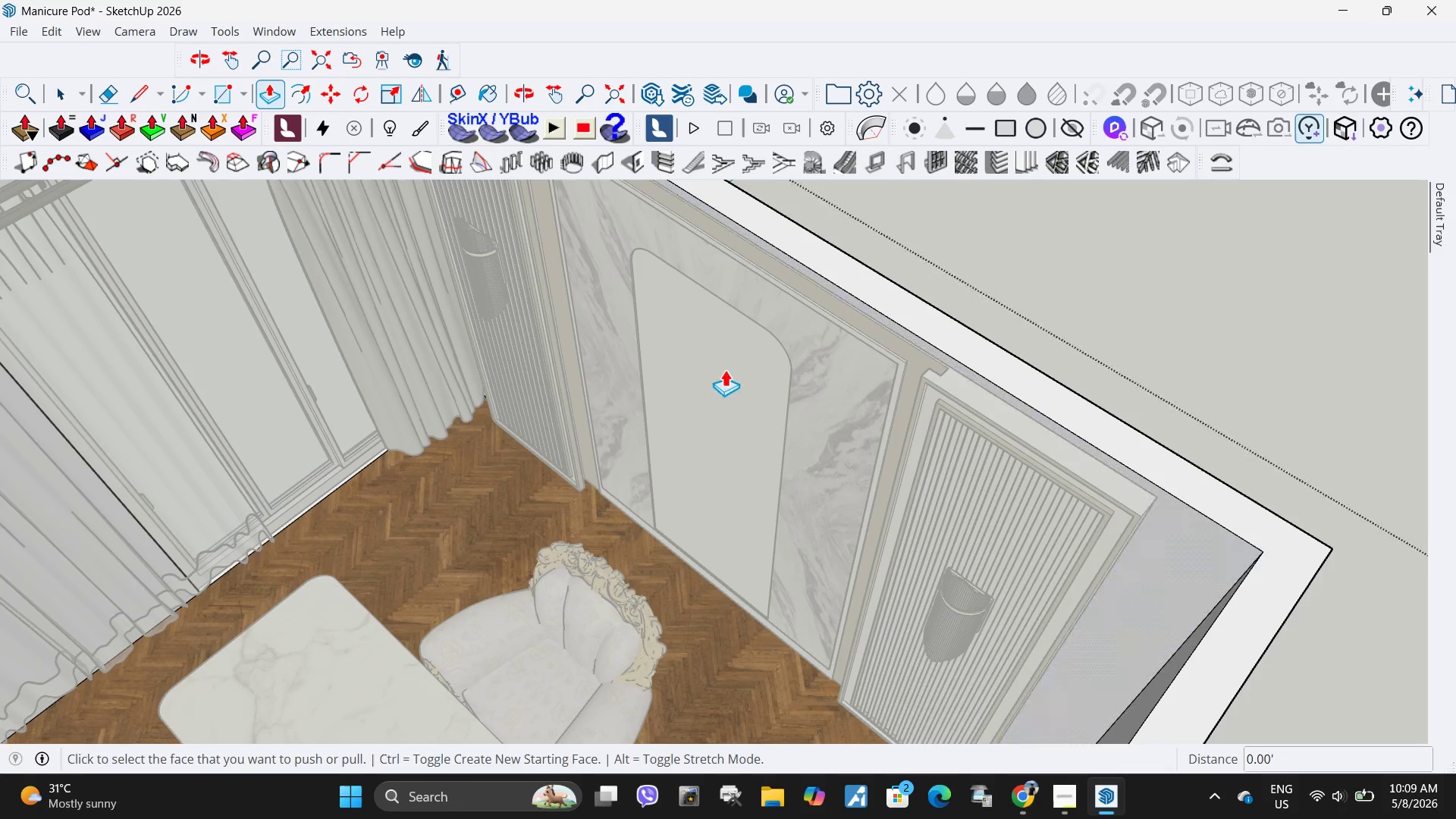 
key(Control+Z)
 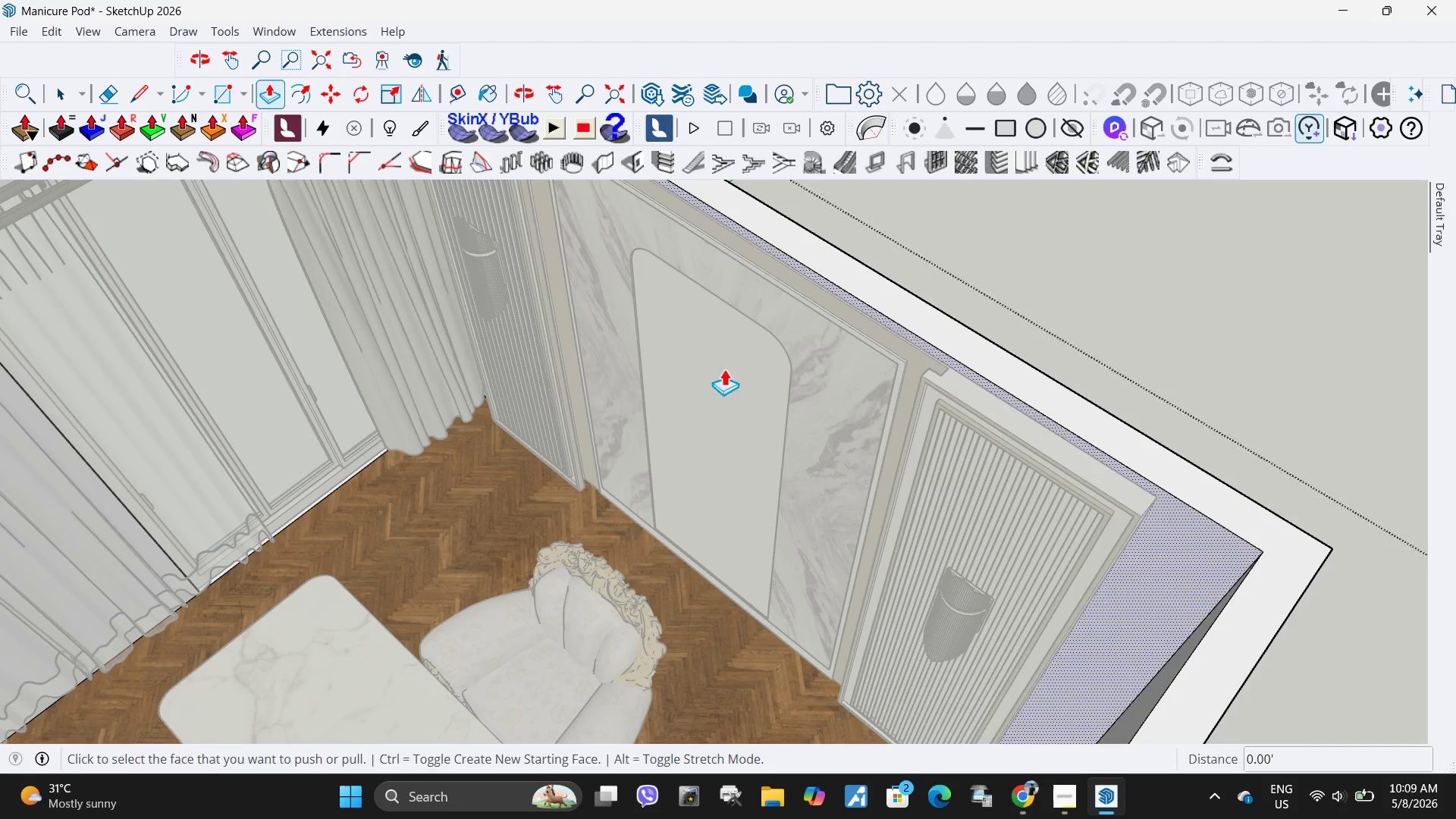 
key(Space)
 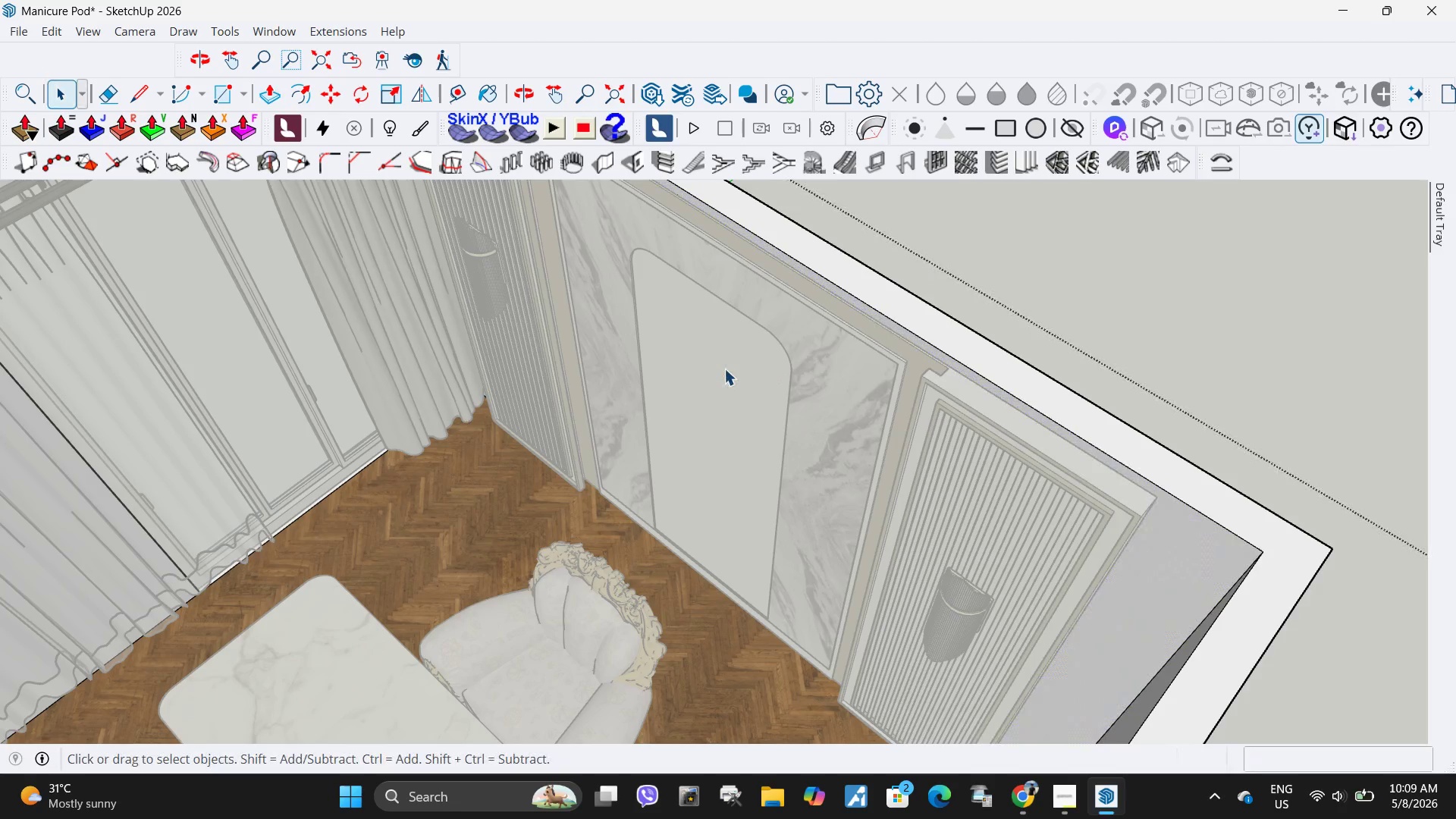 
key(Escape)
 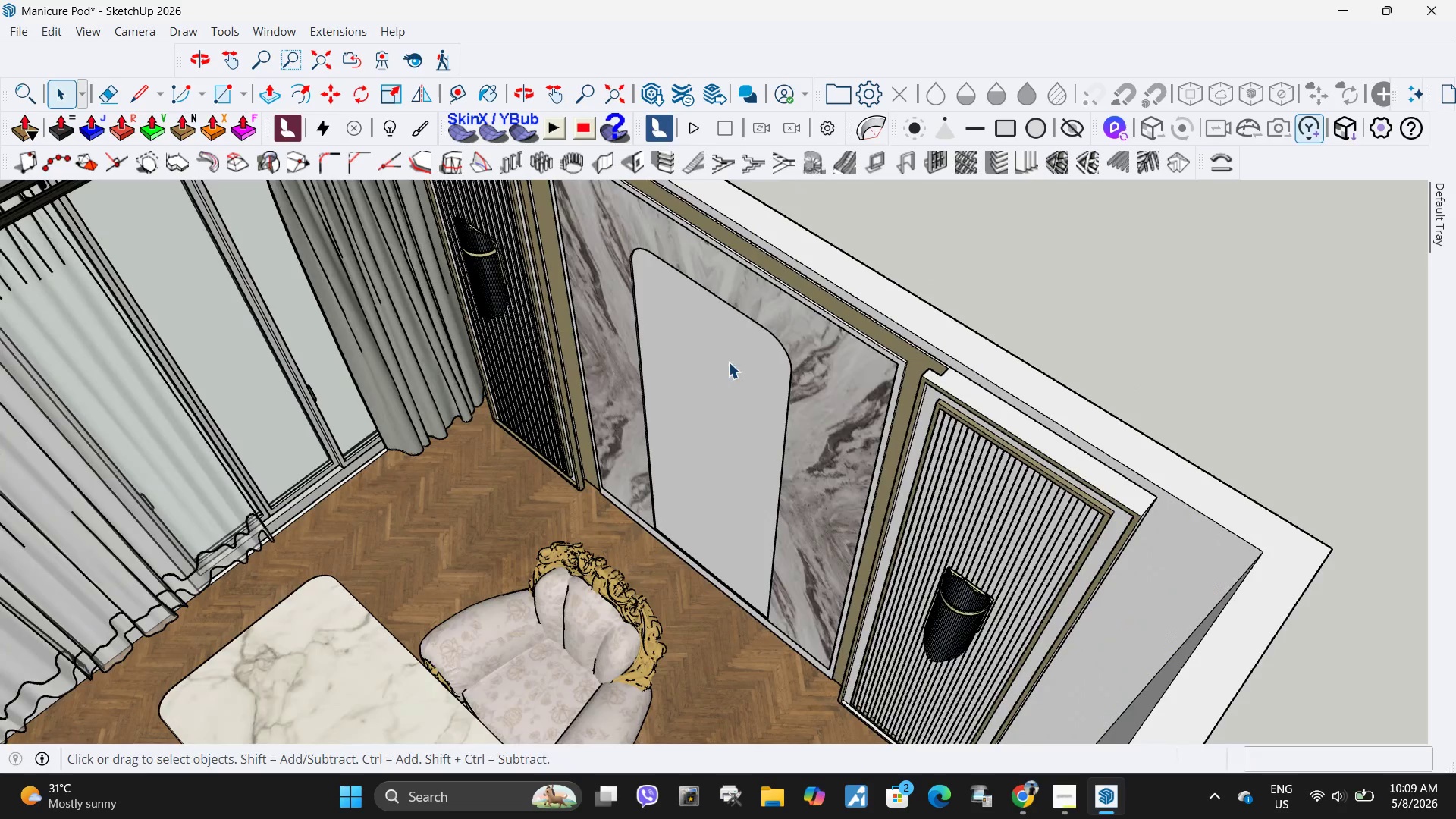 
key(Control+Z)
 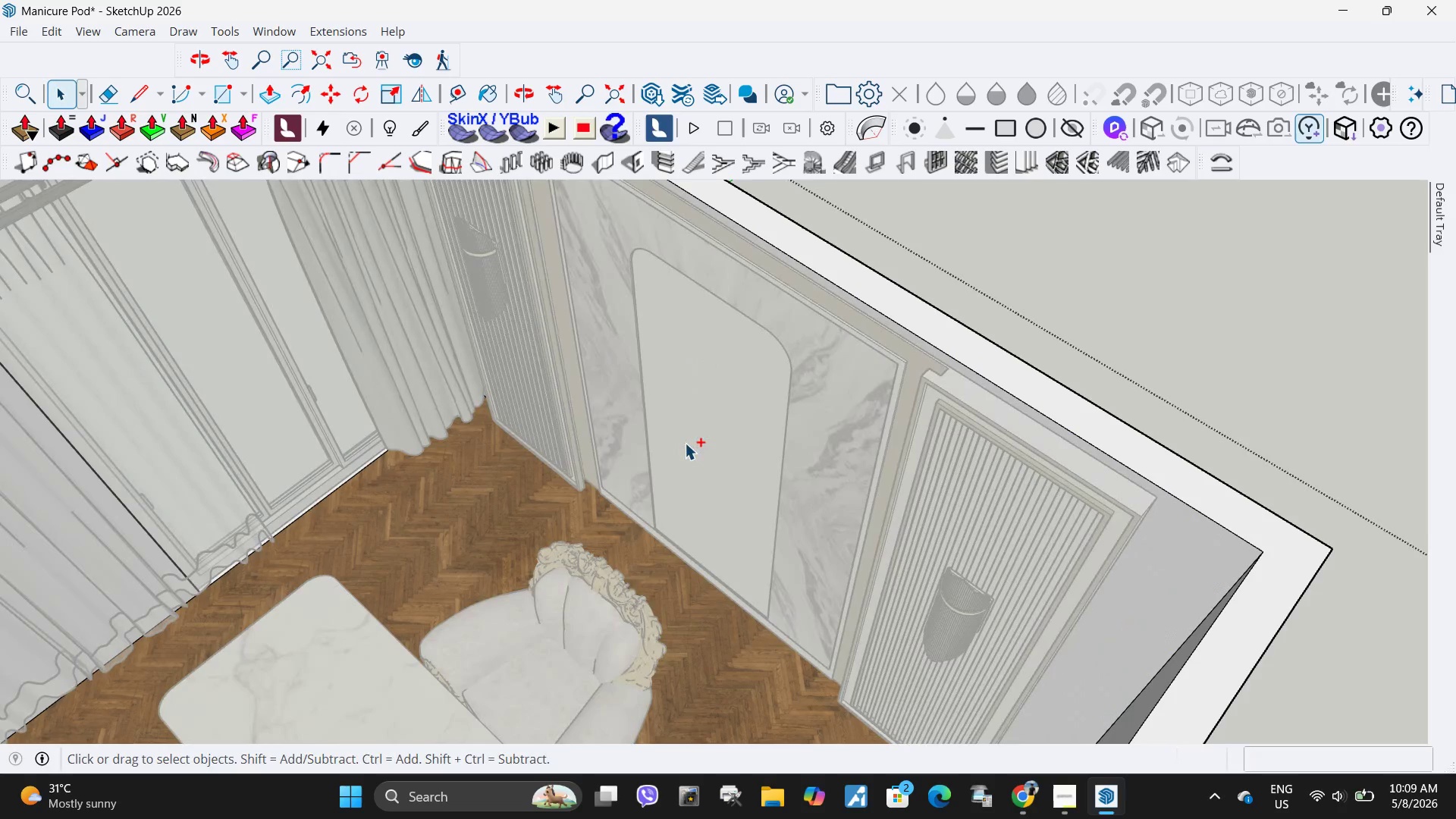 
key(Control+Z)
 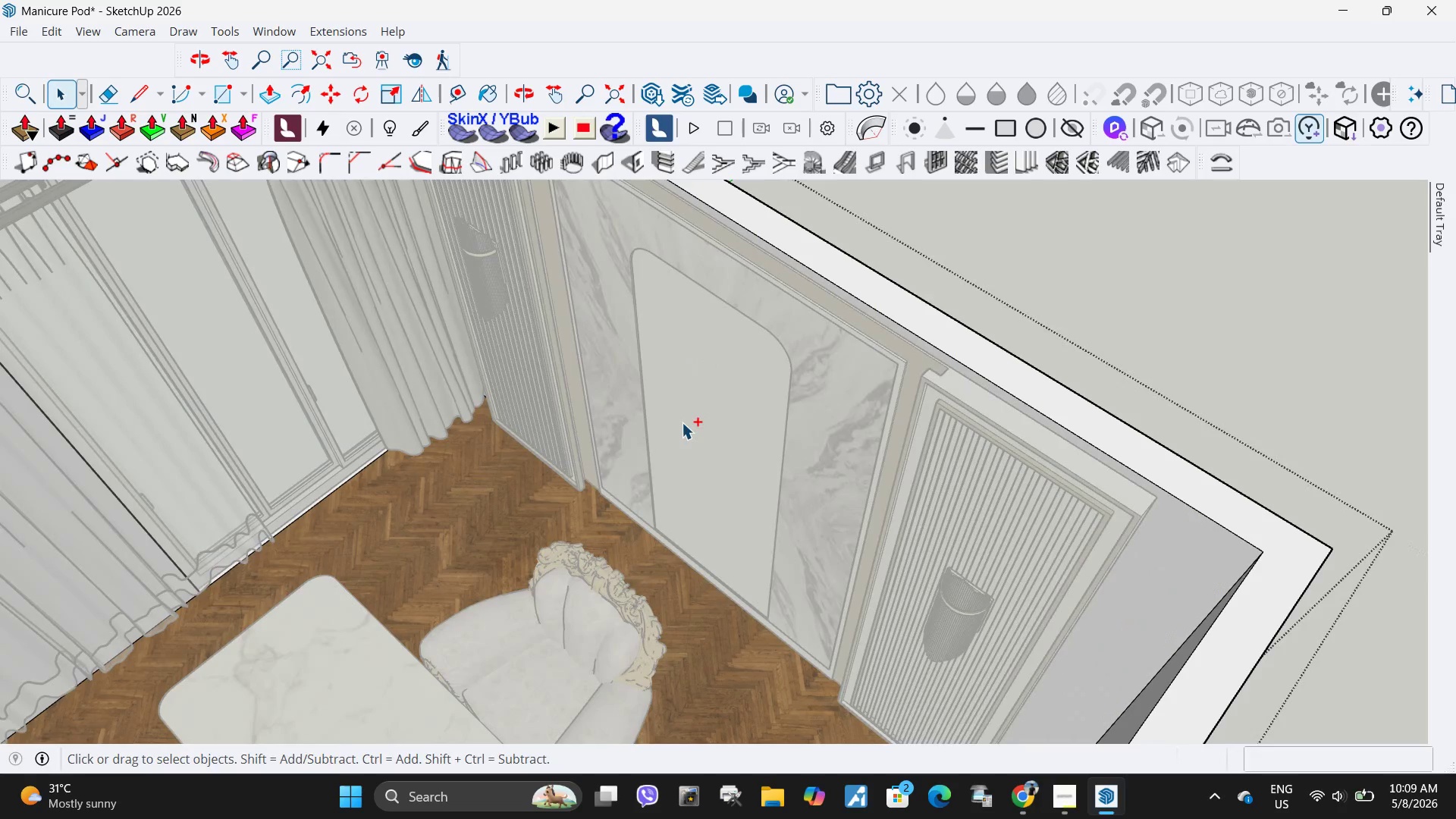 
key(Control+Z)
 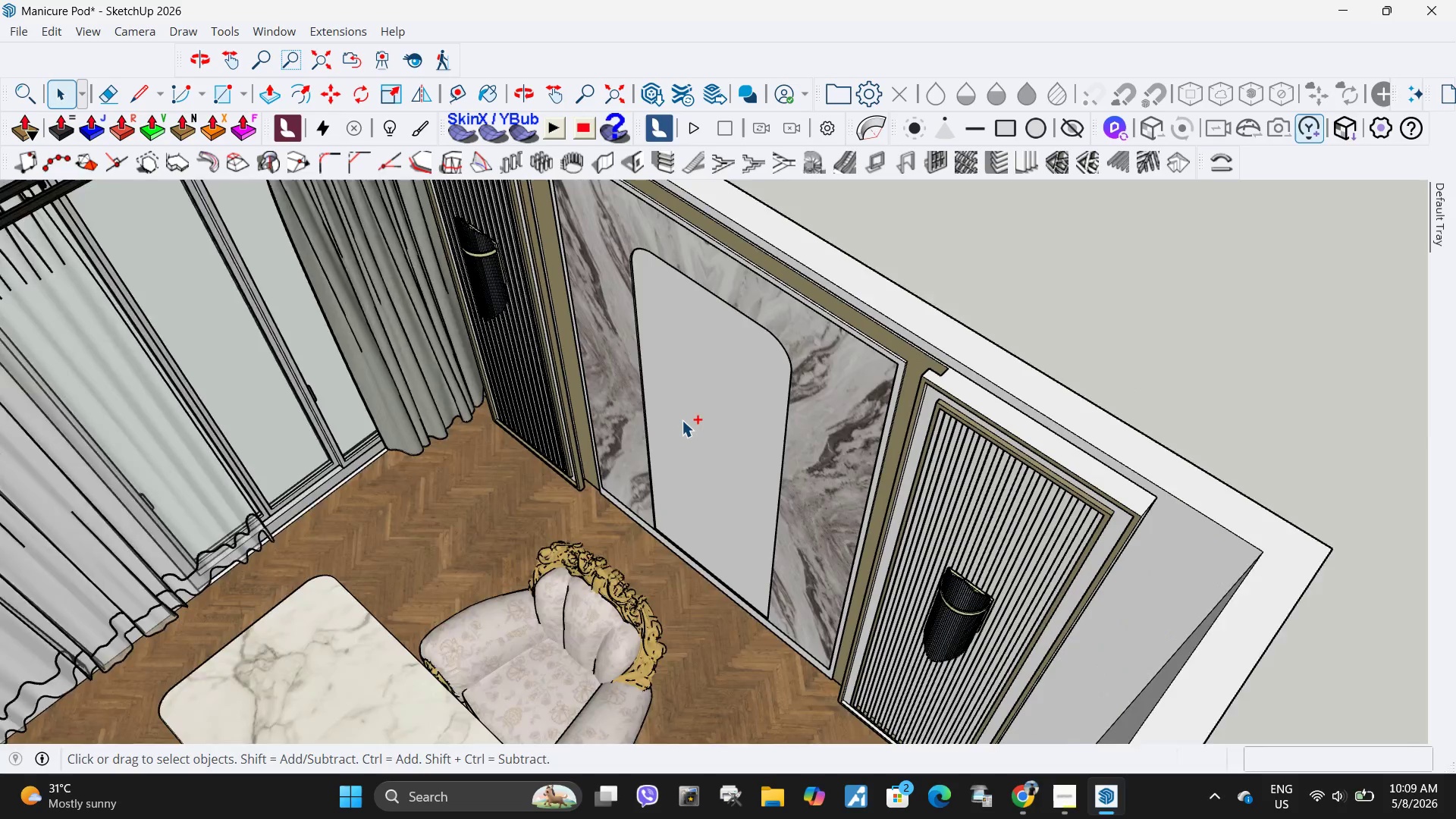 
key(Control+Z)
 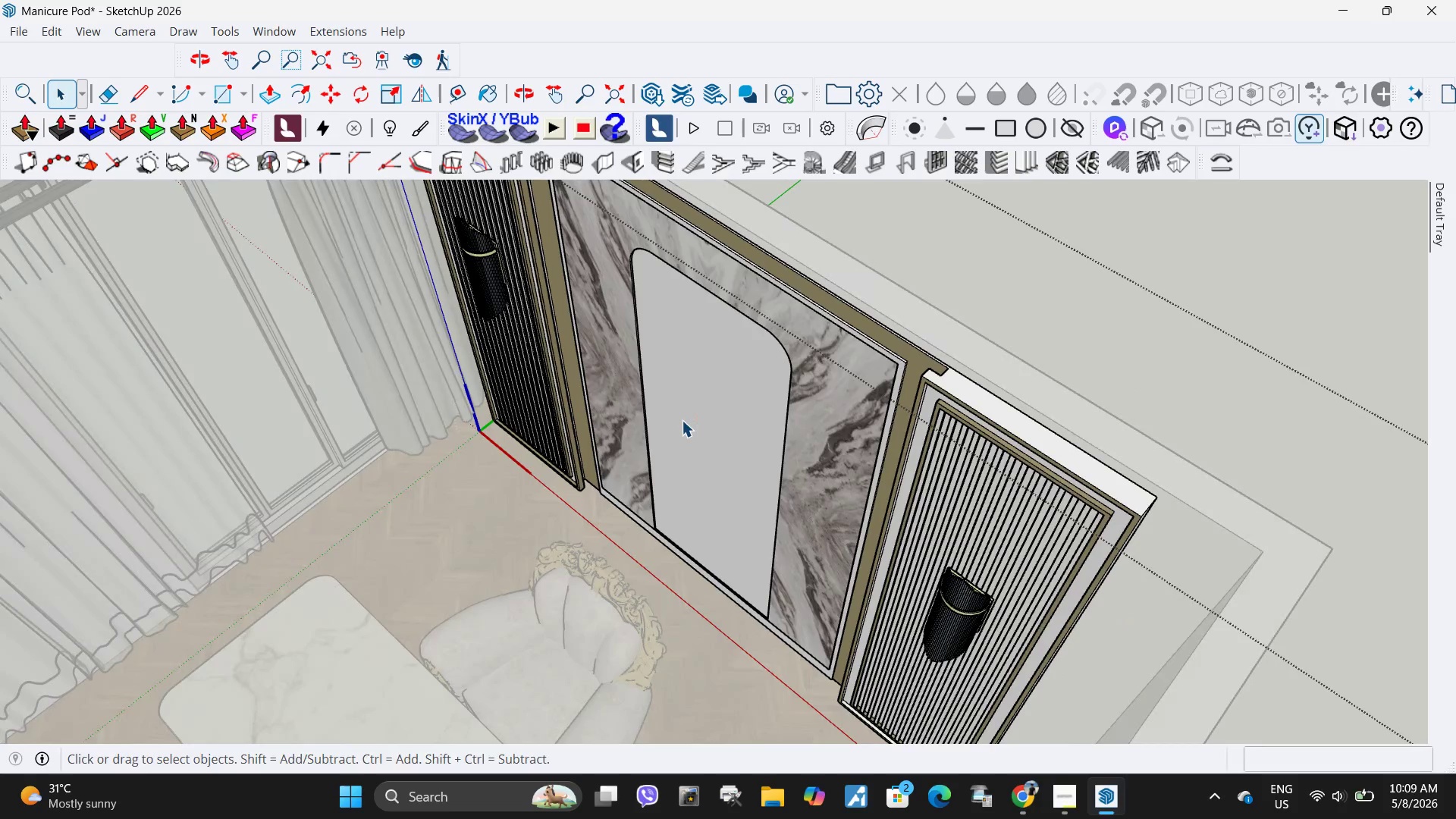 
key(Escape)
 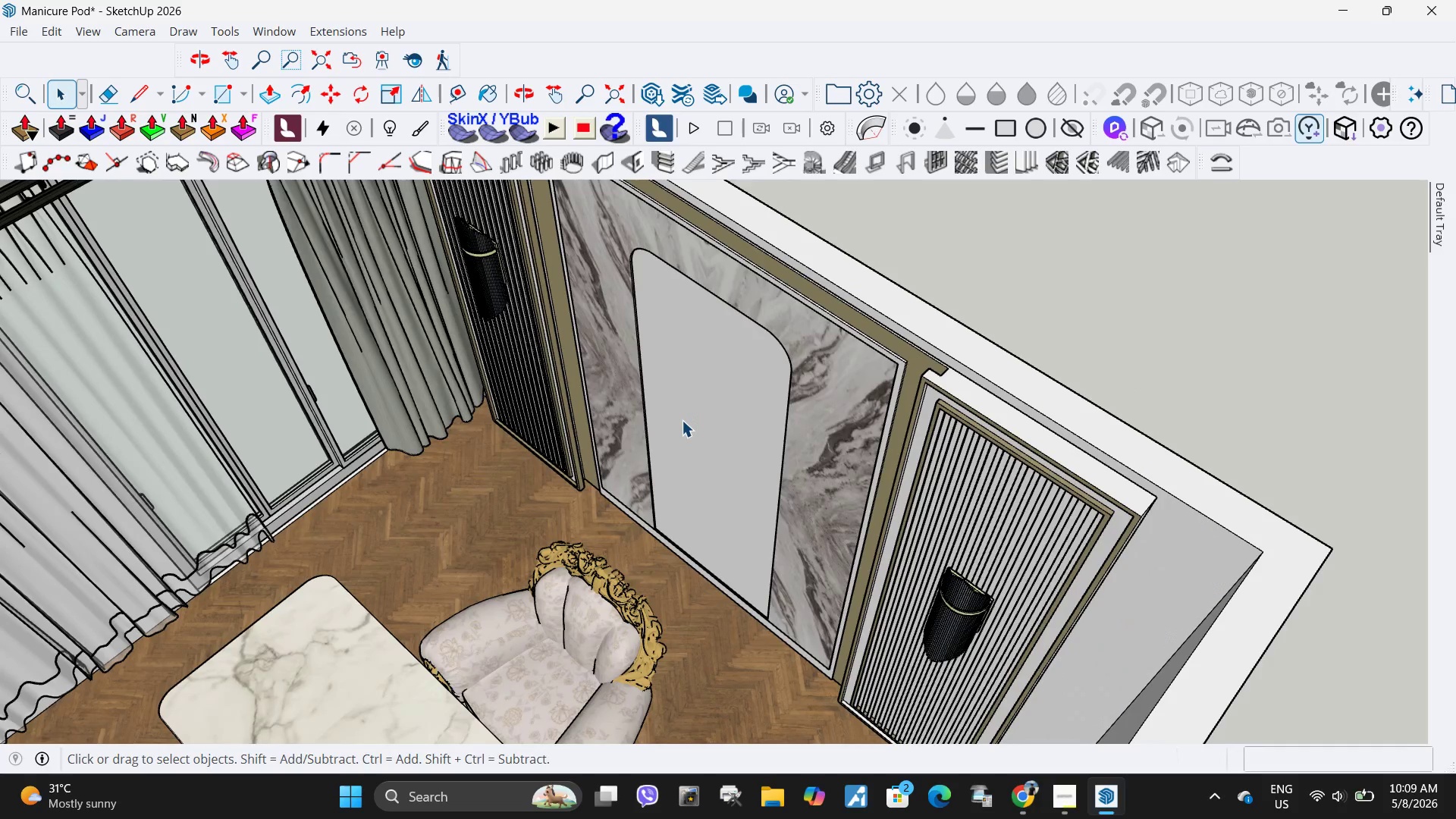 
key(Escape)
 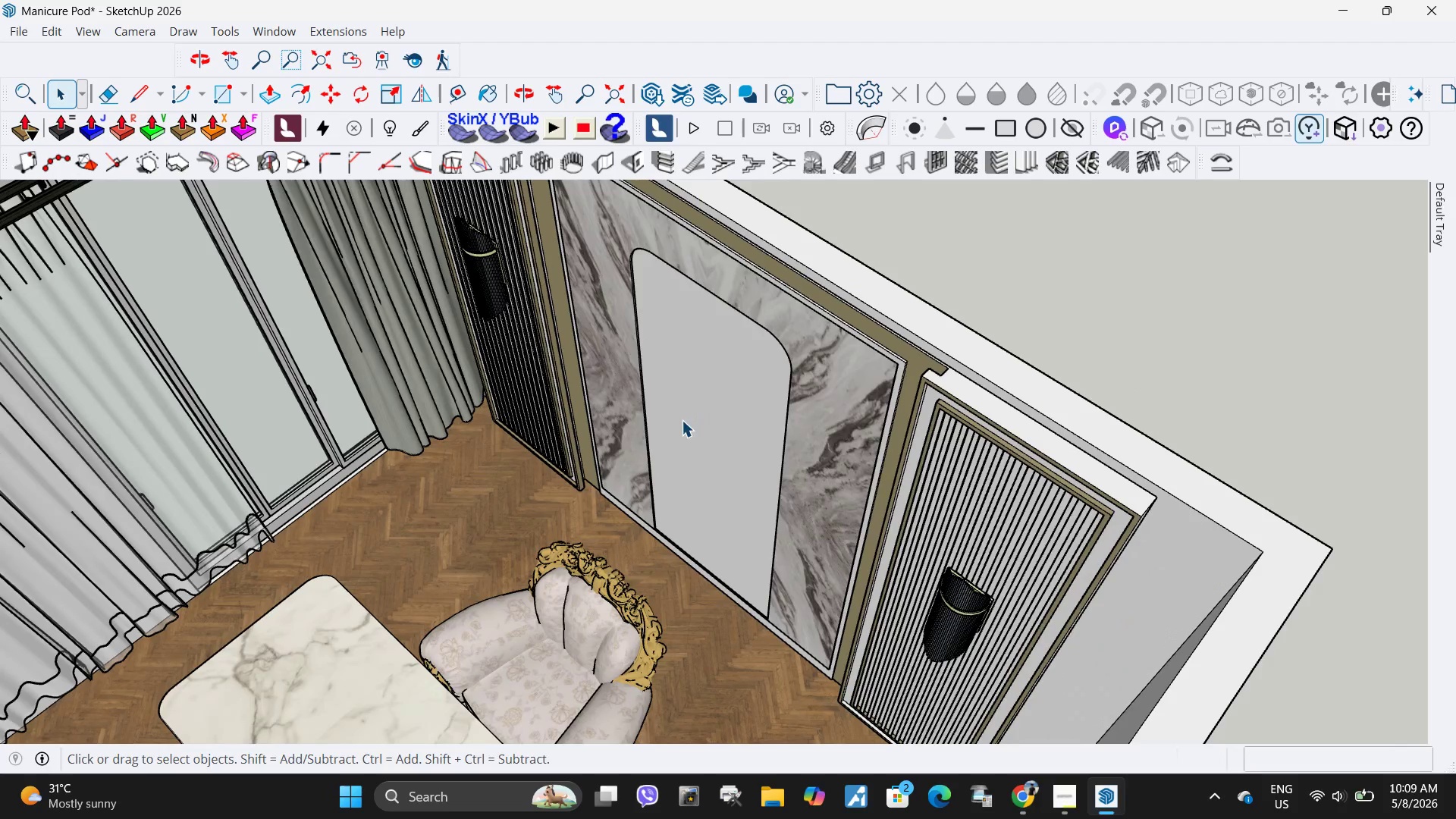 
key(Escape)
 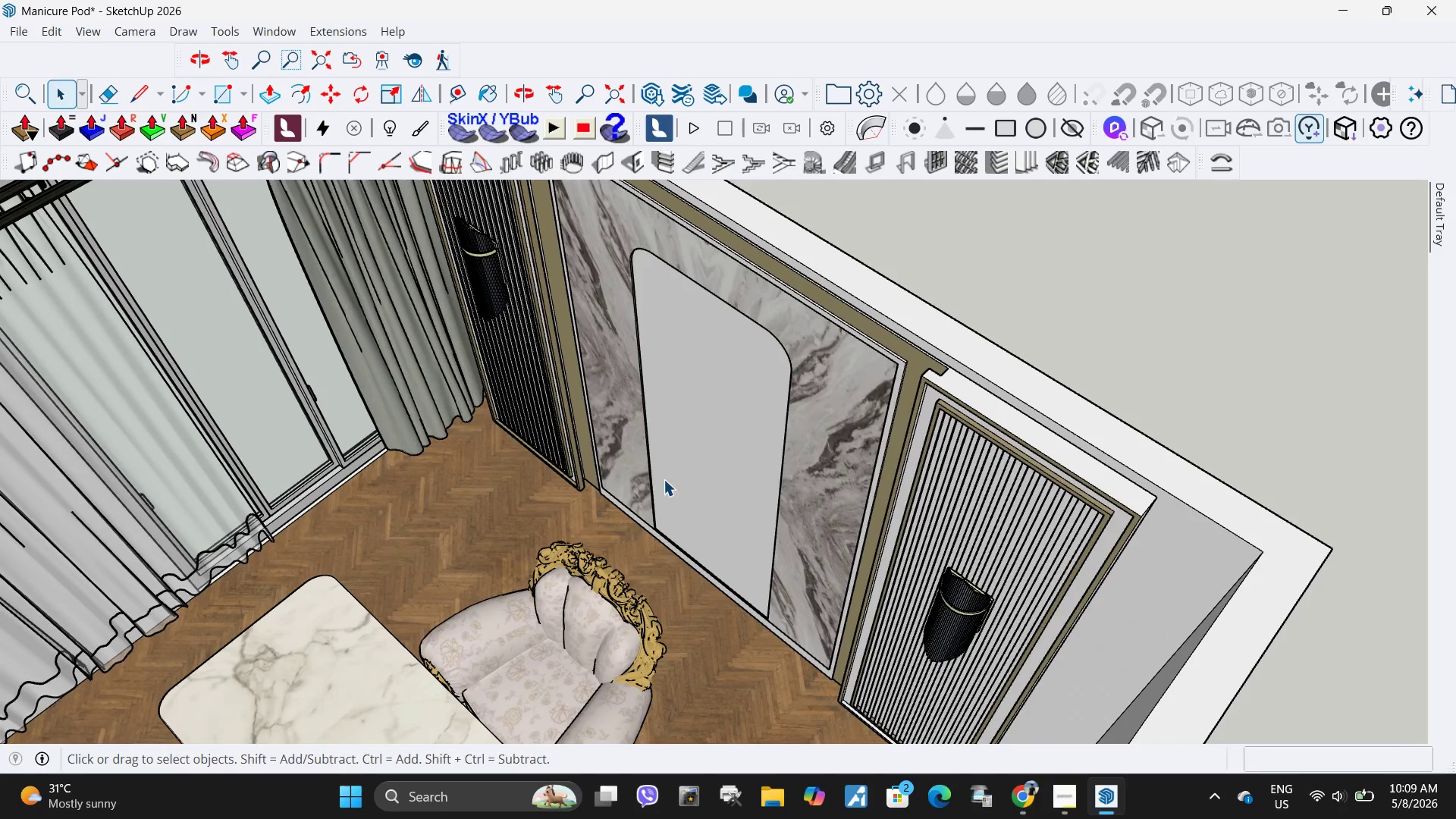 
key(Escape)
 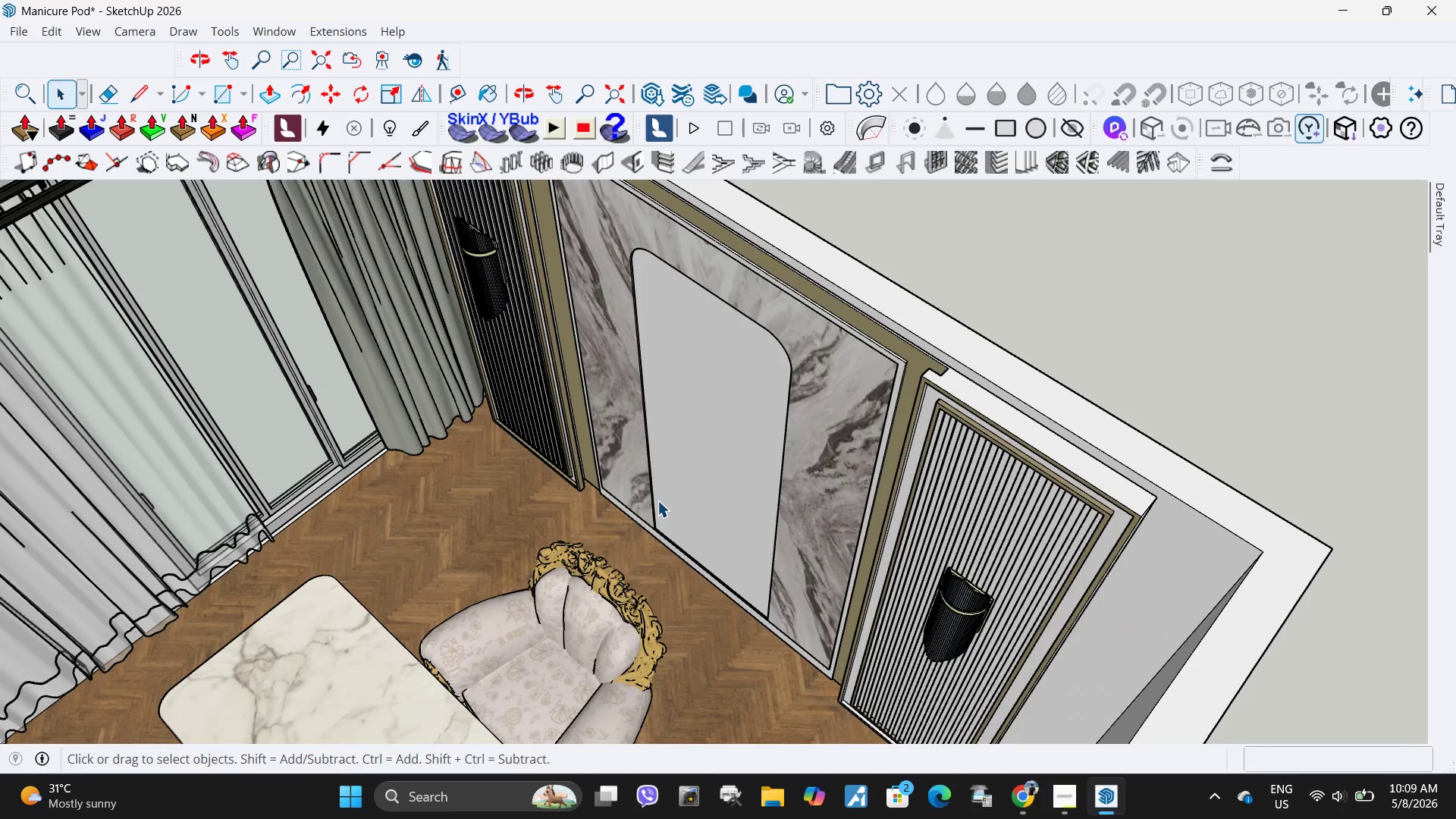 
key(Escape)
 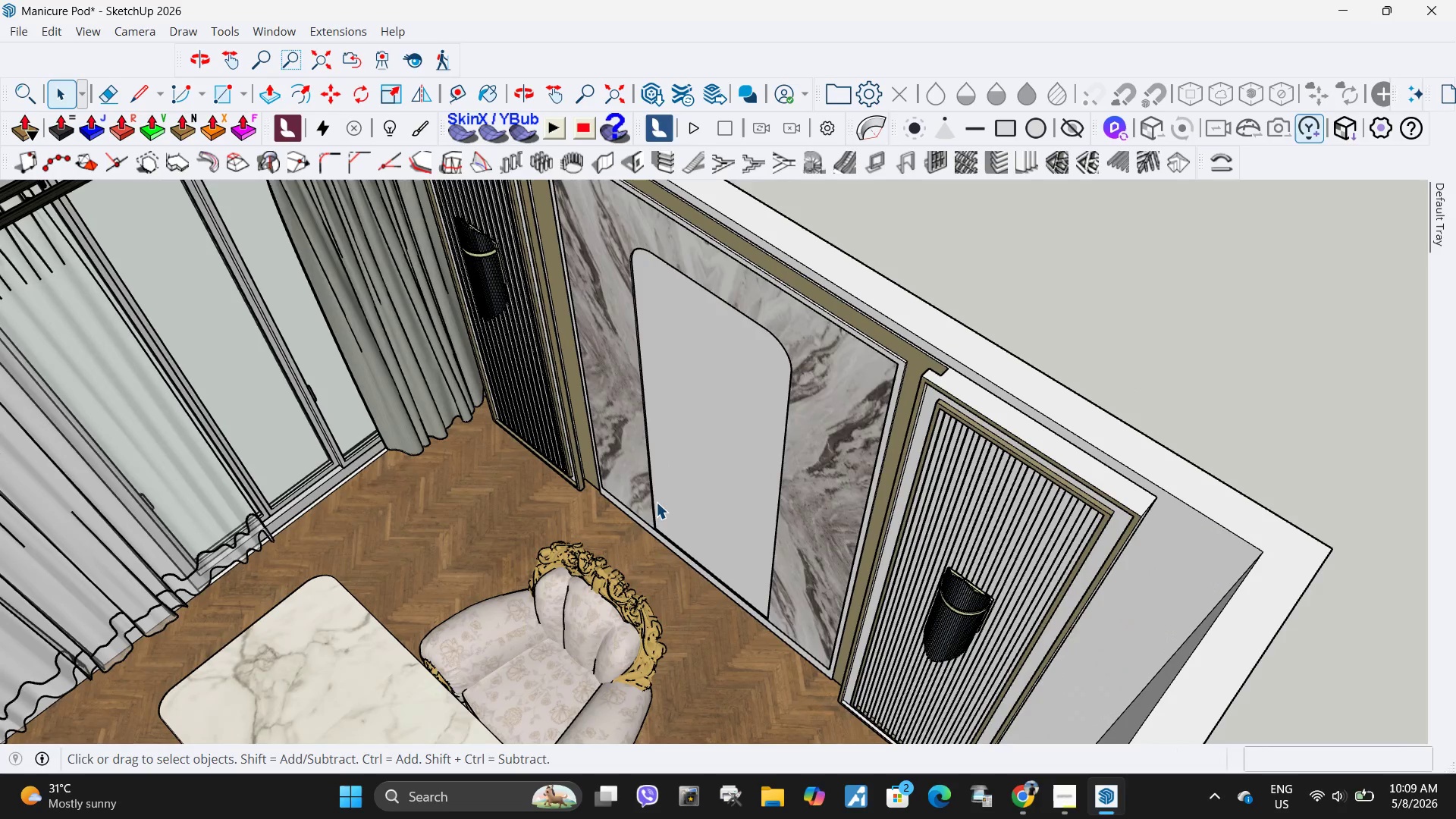 
key(Escape)
 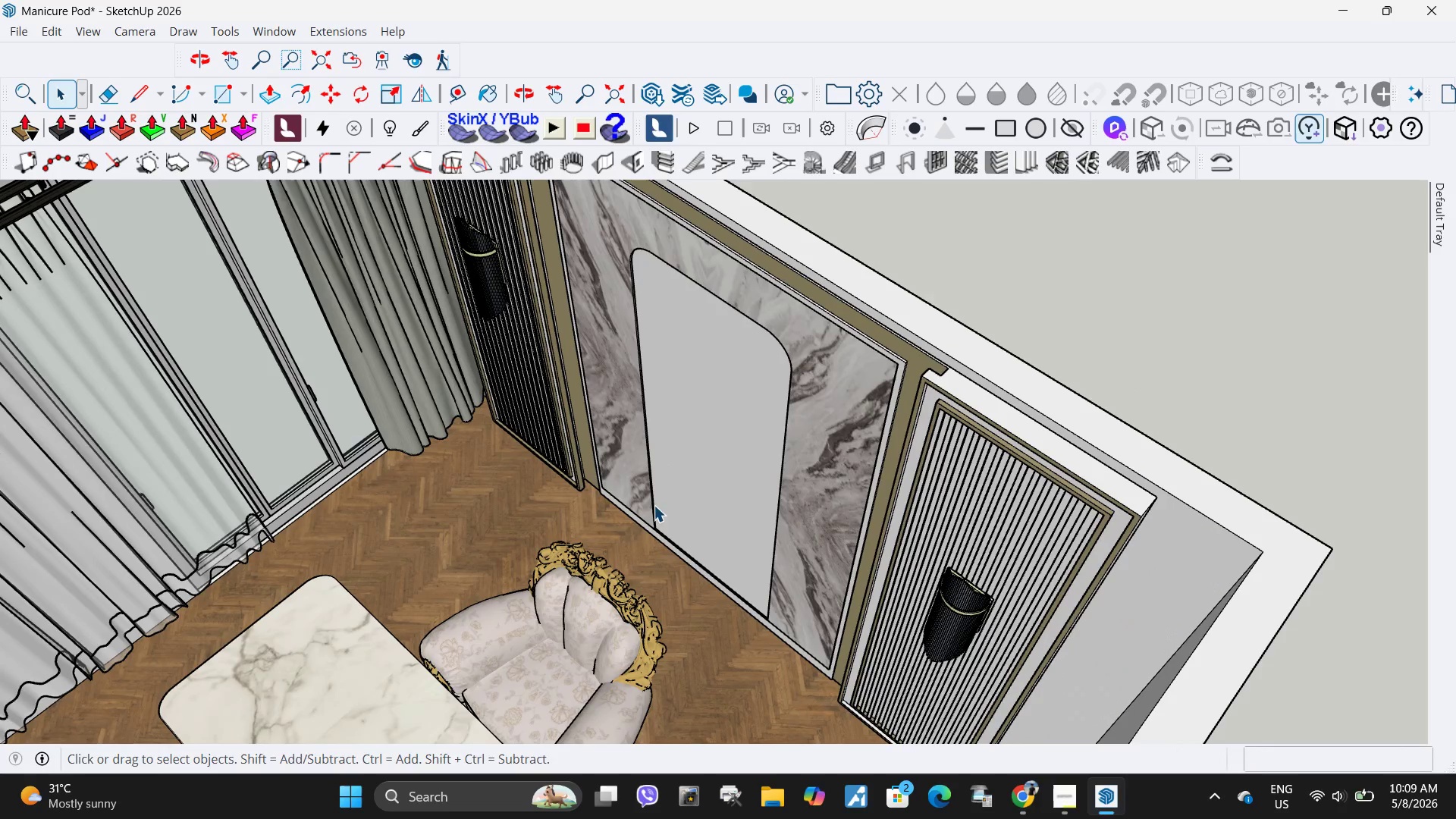 
key(Escape)
 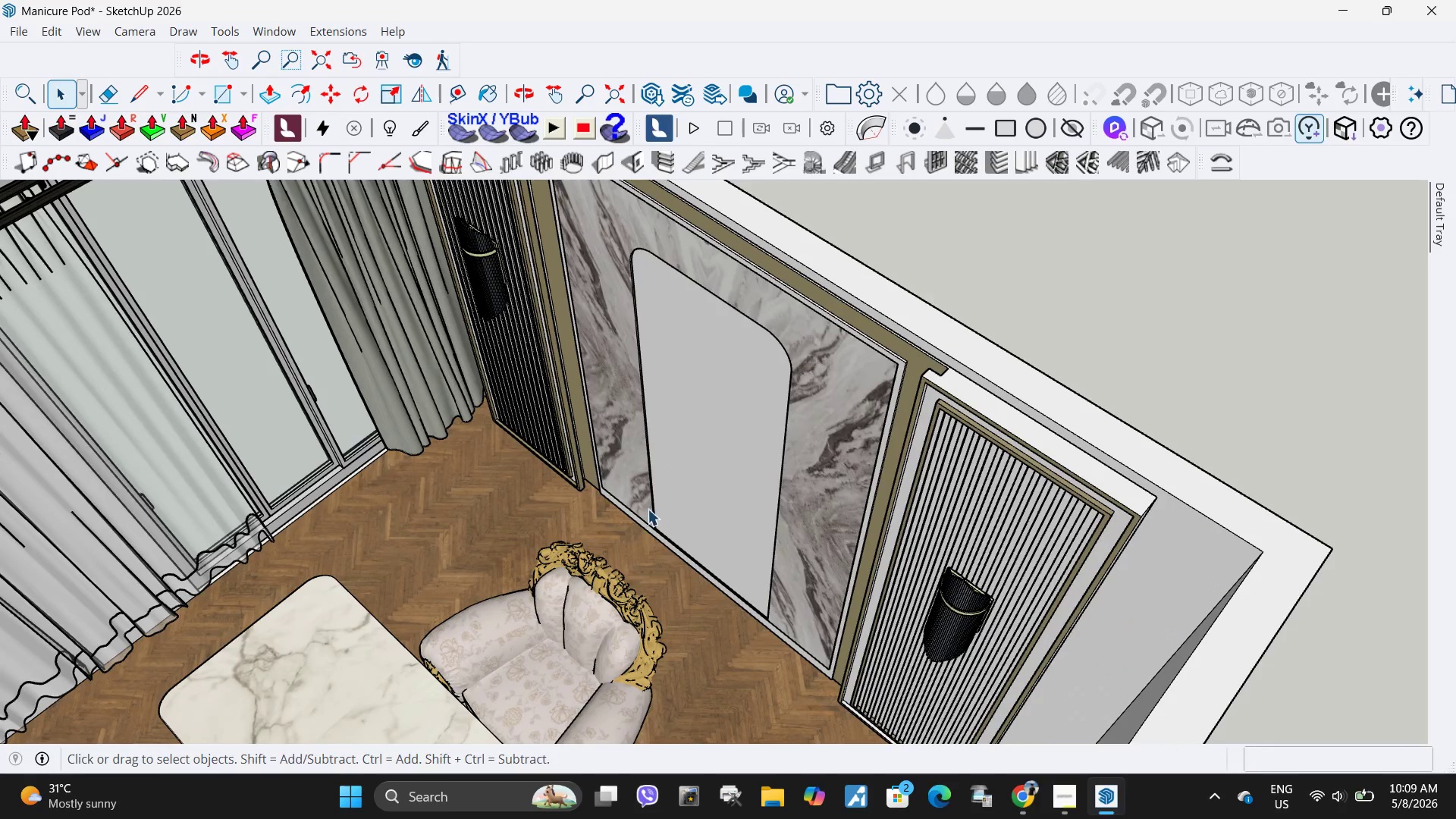 
key(Escape)
 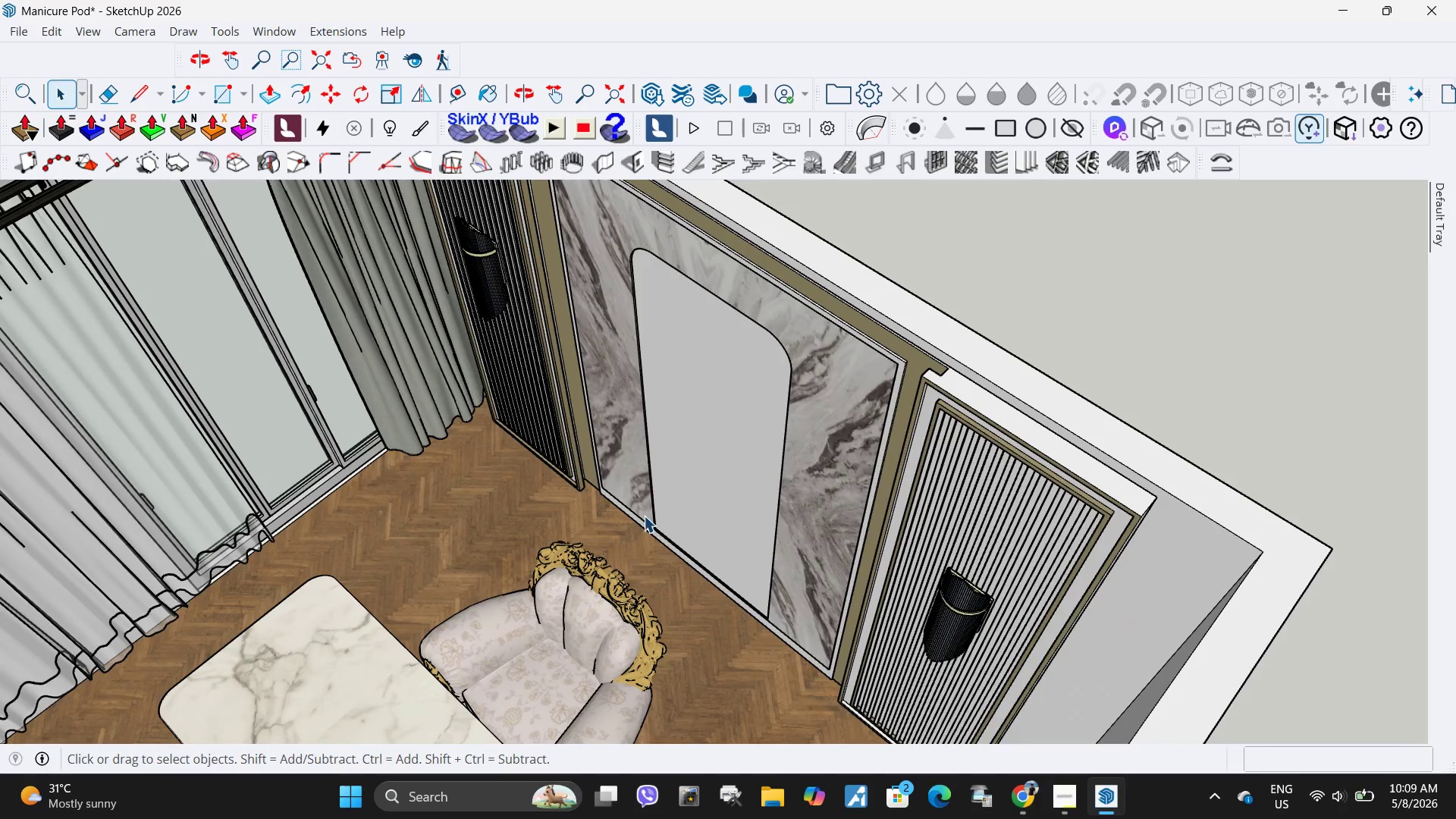 
key(Escape)
 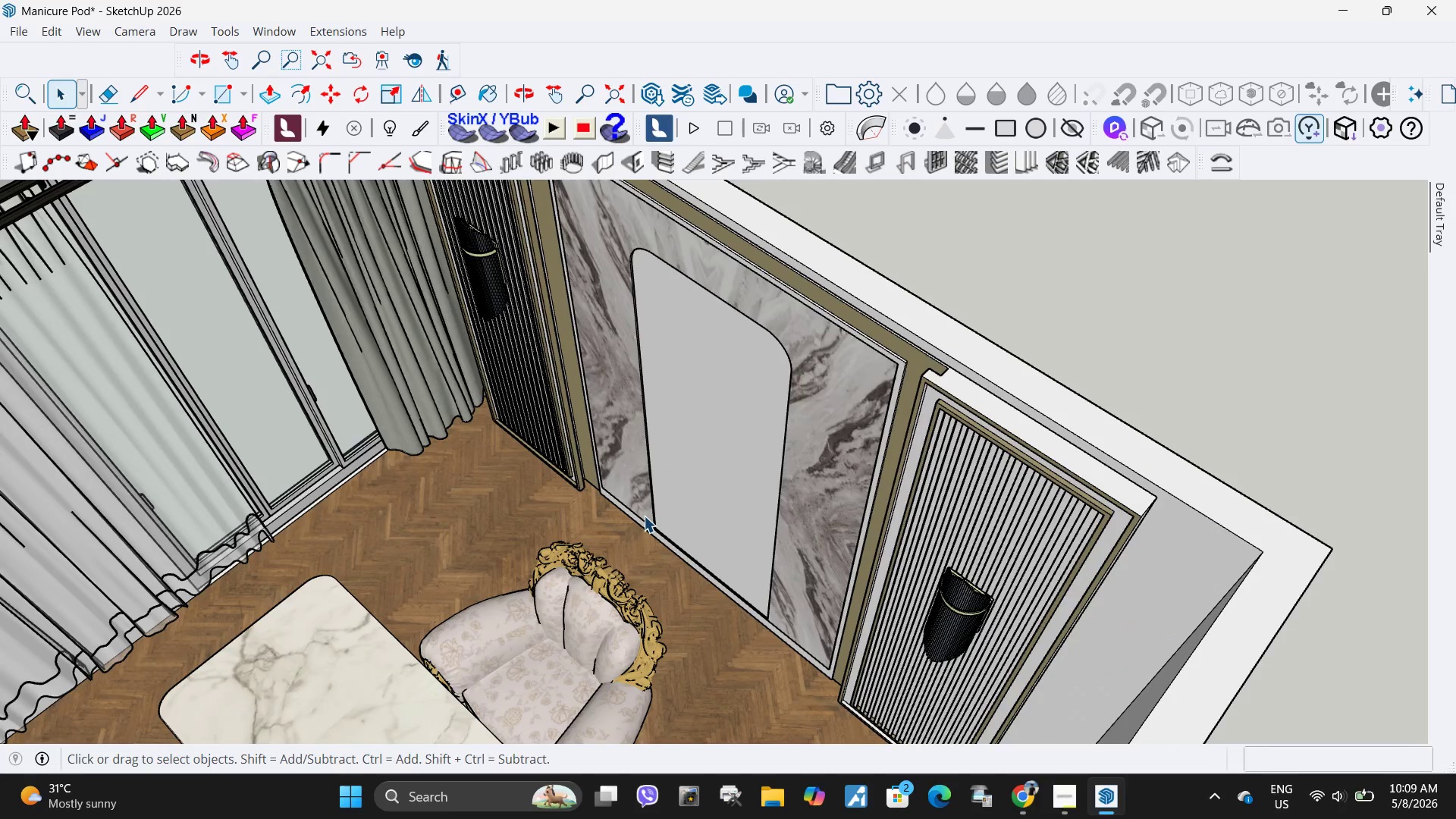 
key(Escape)
 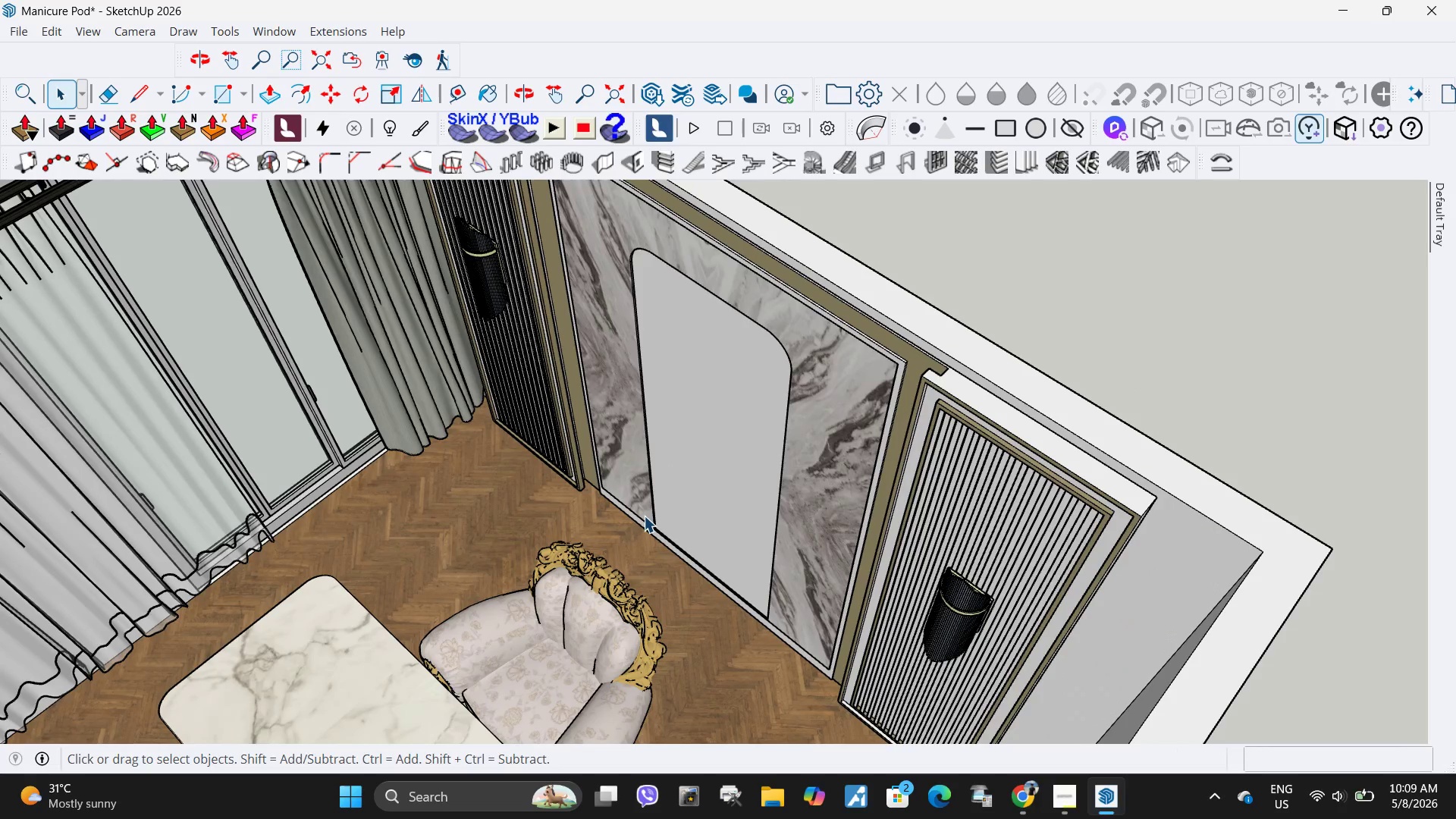 
key(Escape)
 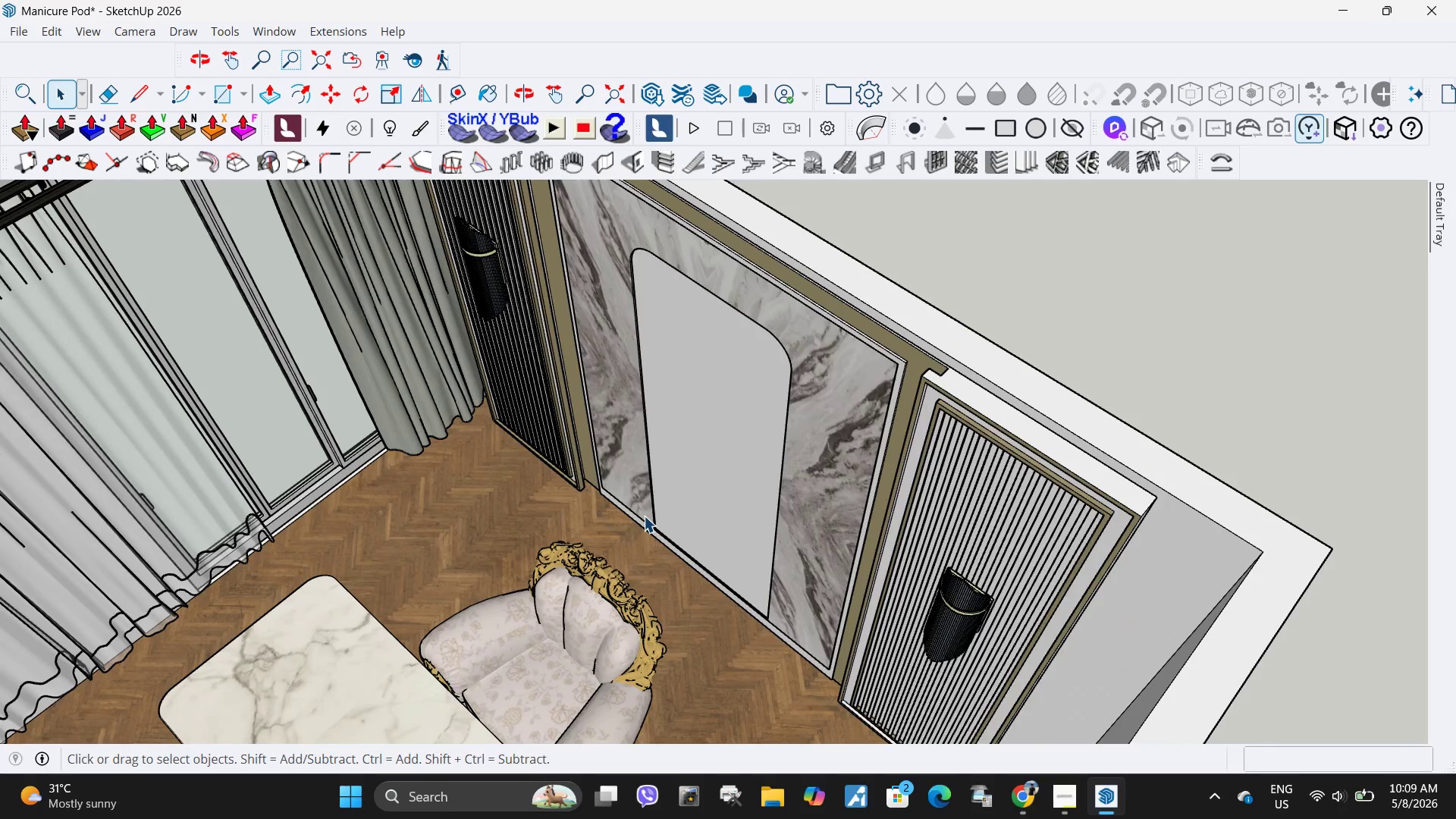 
key(Escape)
 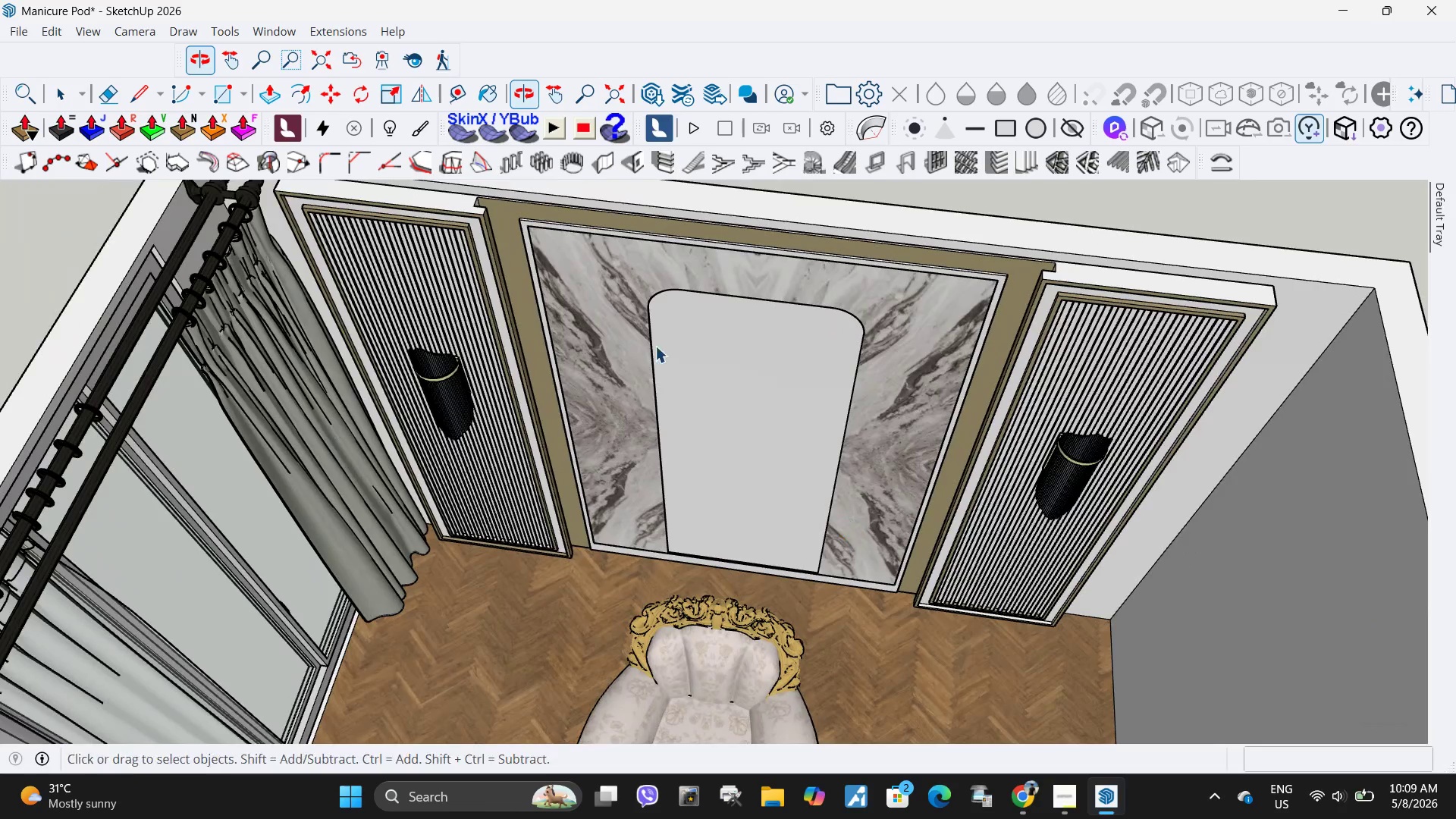 
left_click([636, 328])
 